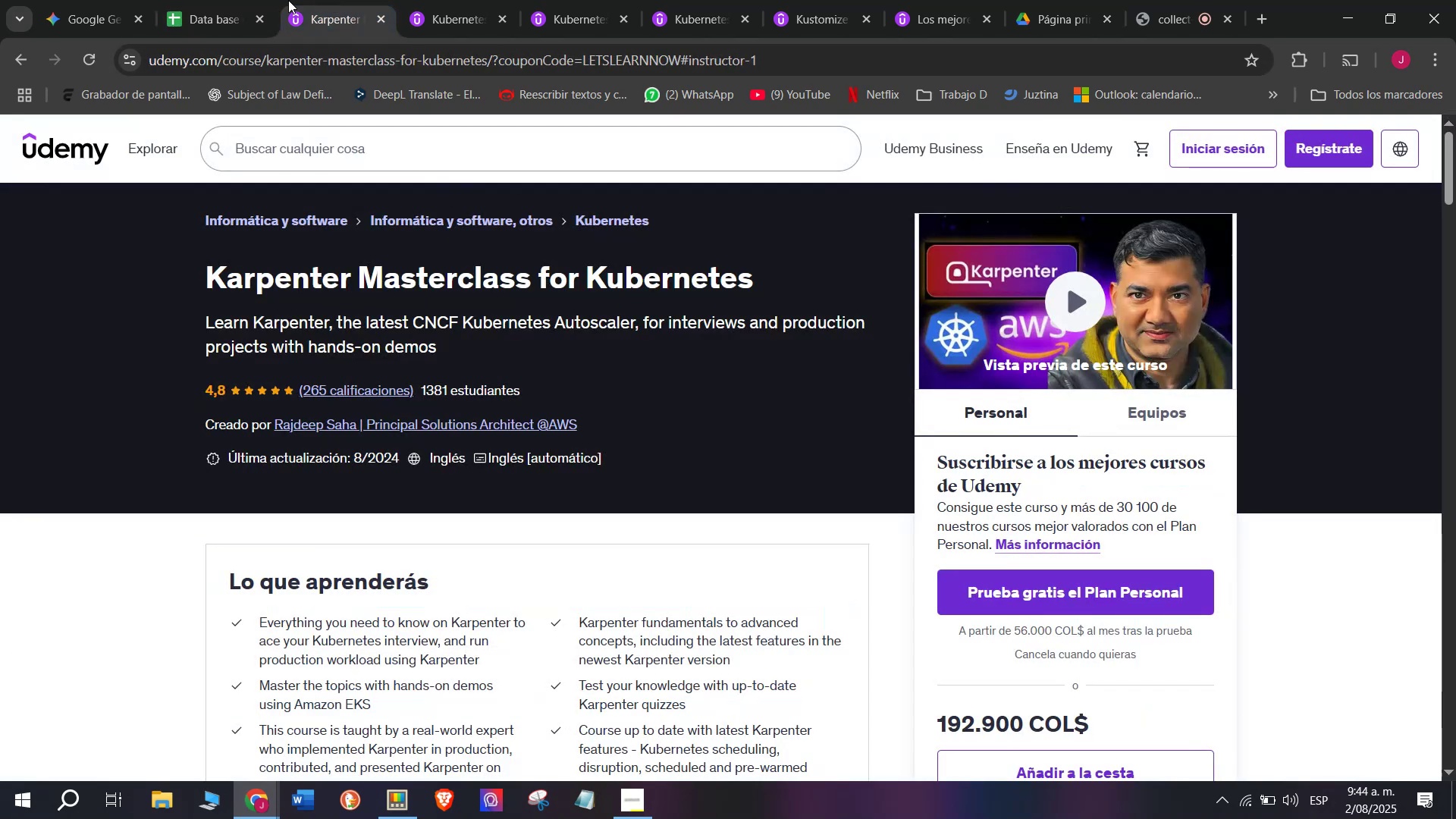 
left_click([211, 0])
 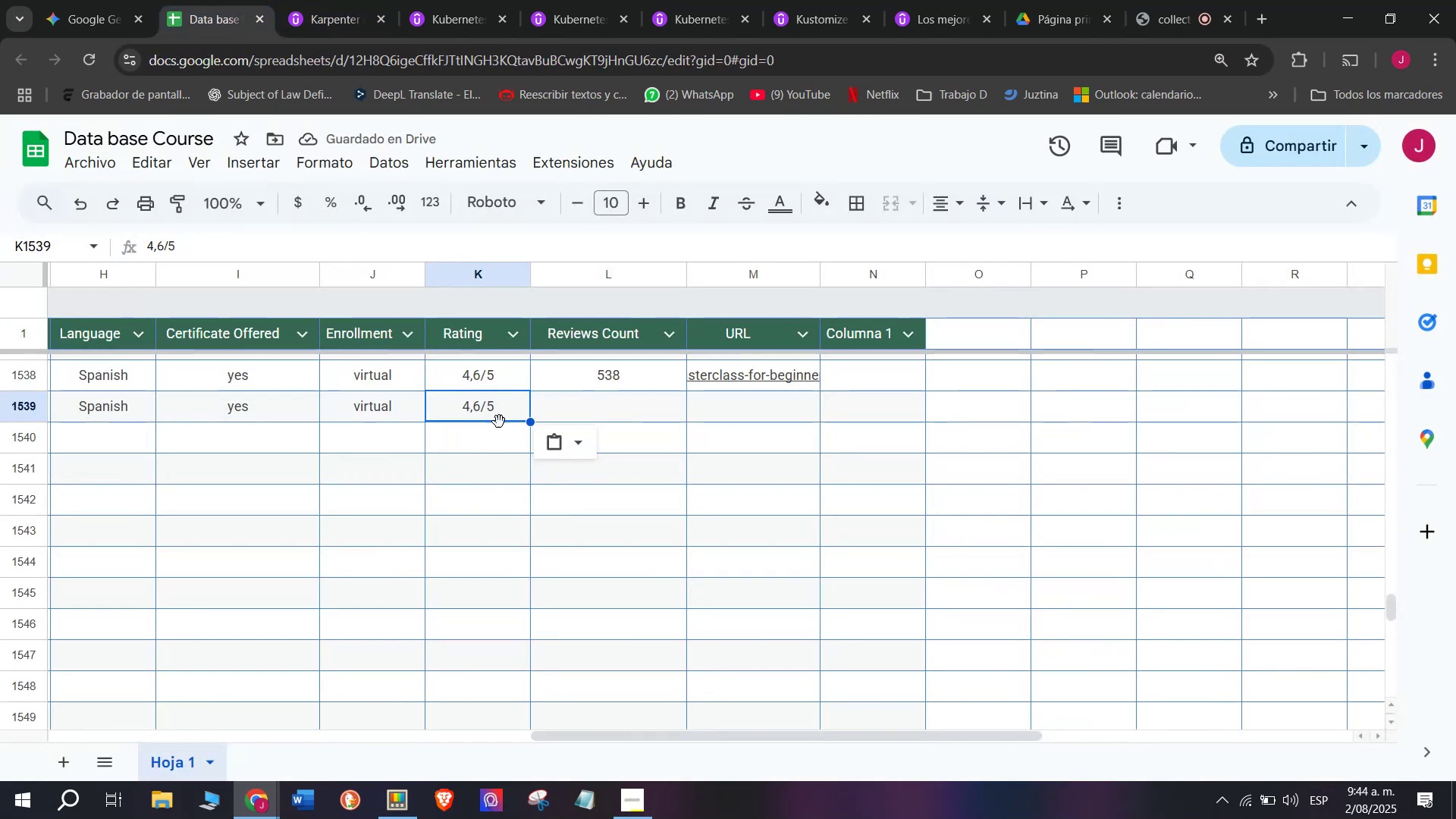 
double_click([487, 417])
 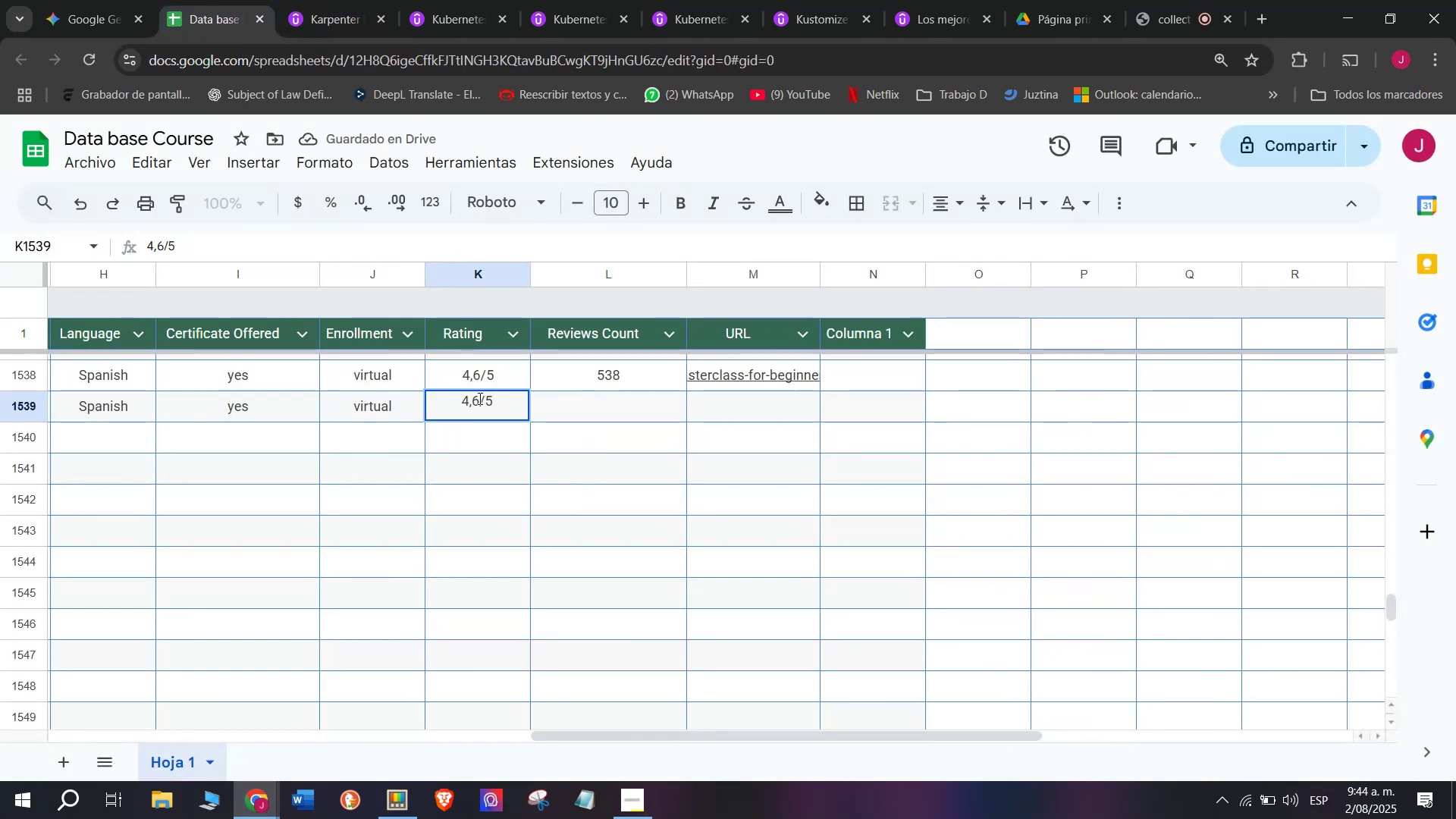 
key(Q)
 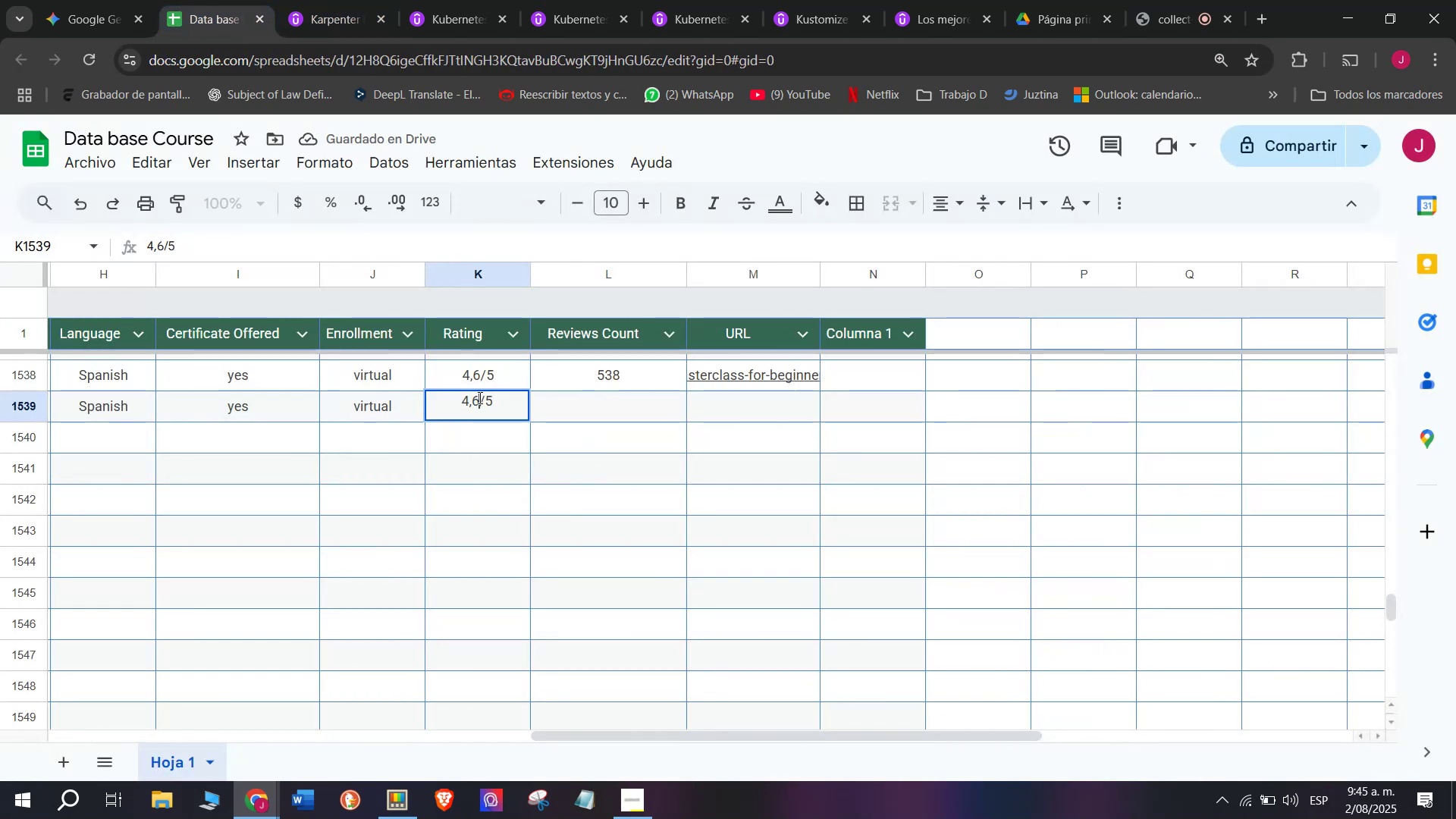 
key(Backspace)
 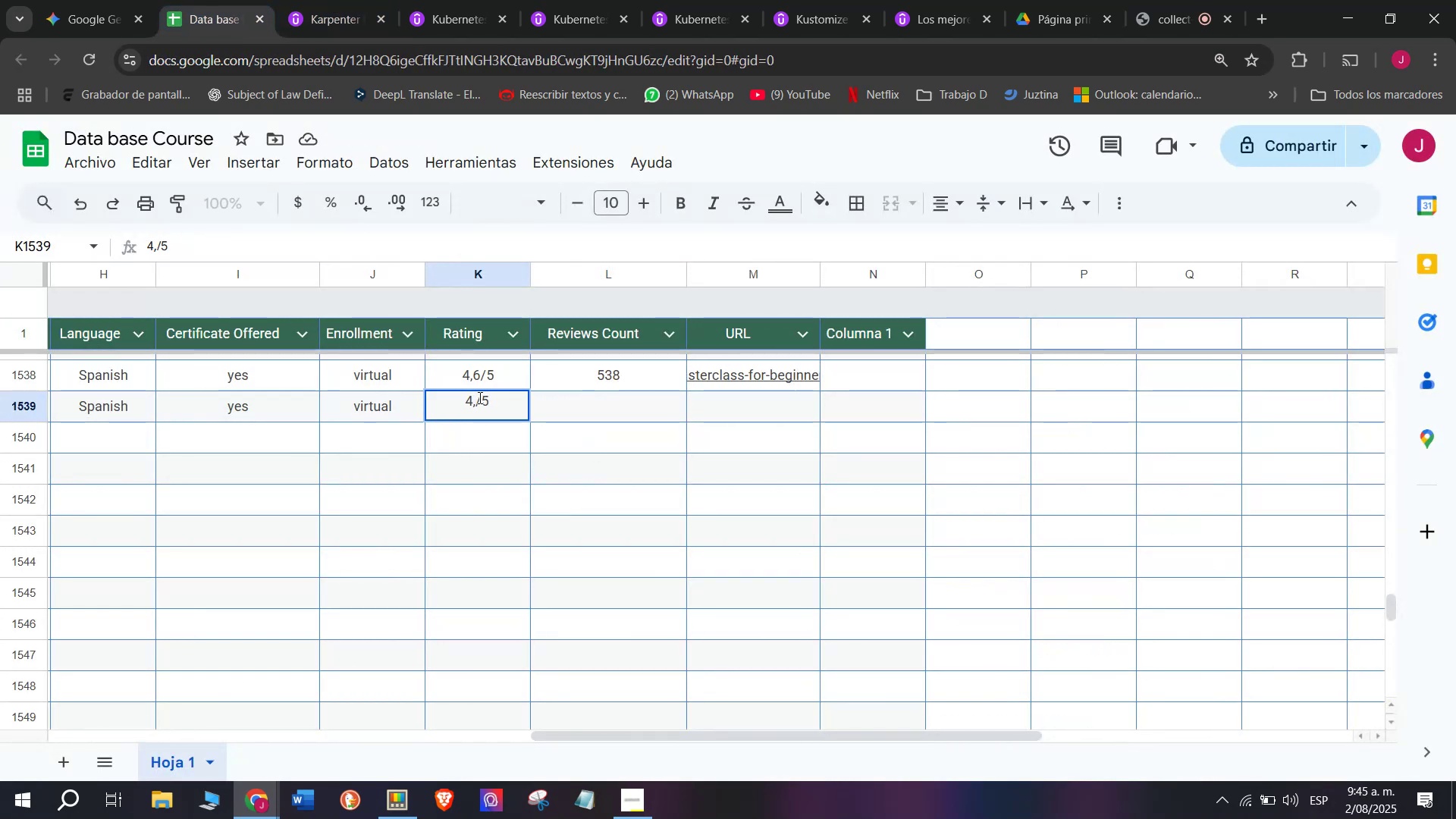 
key(8)
 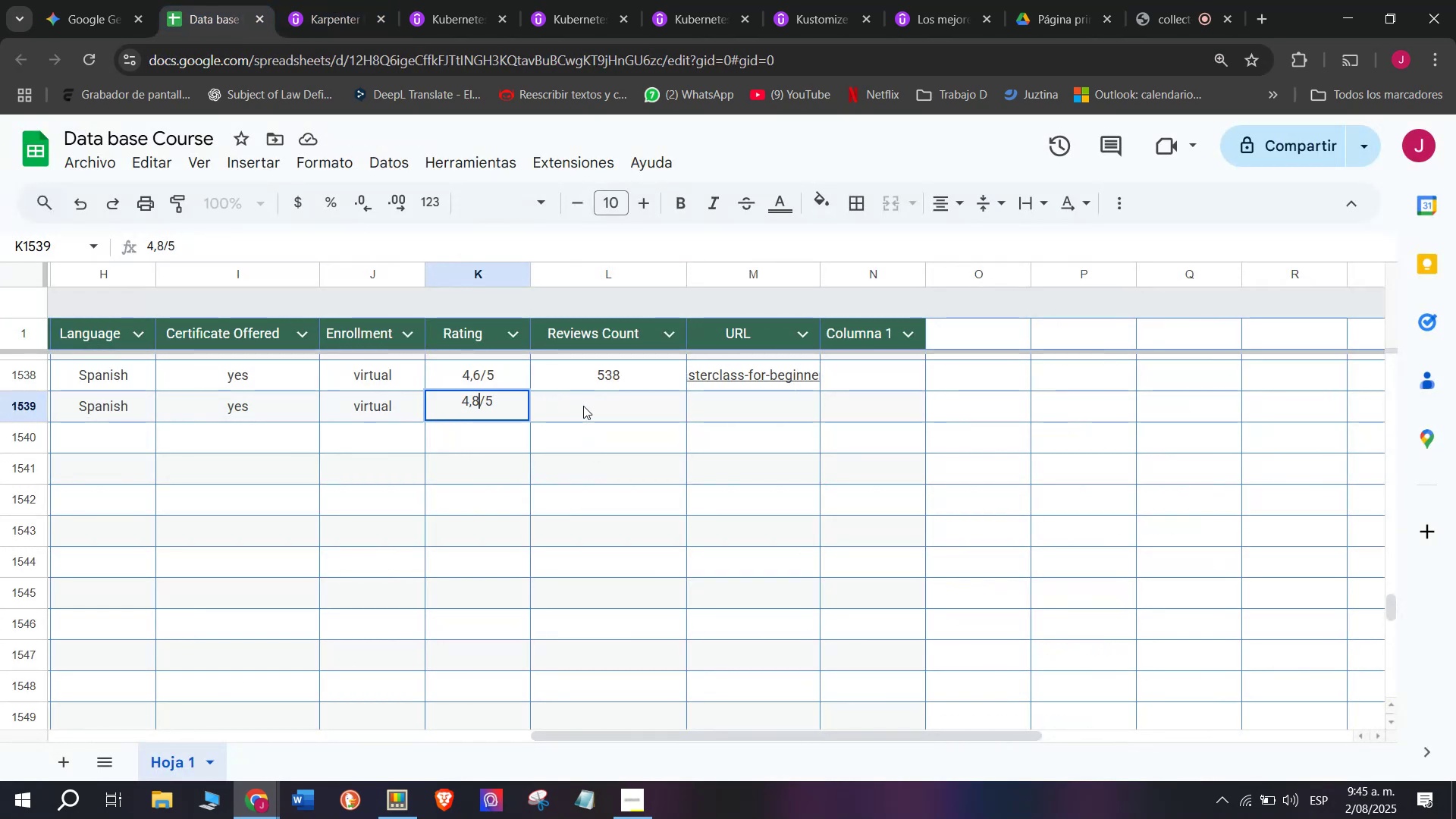 
left_click([583, 406])
 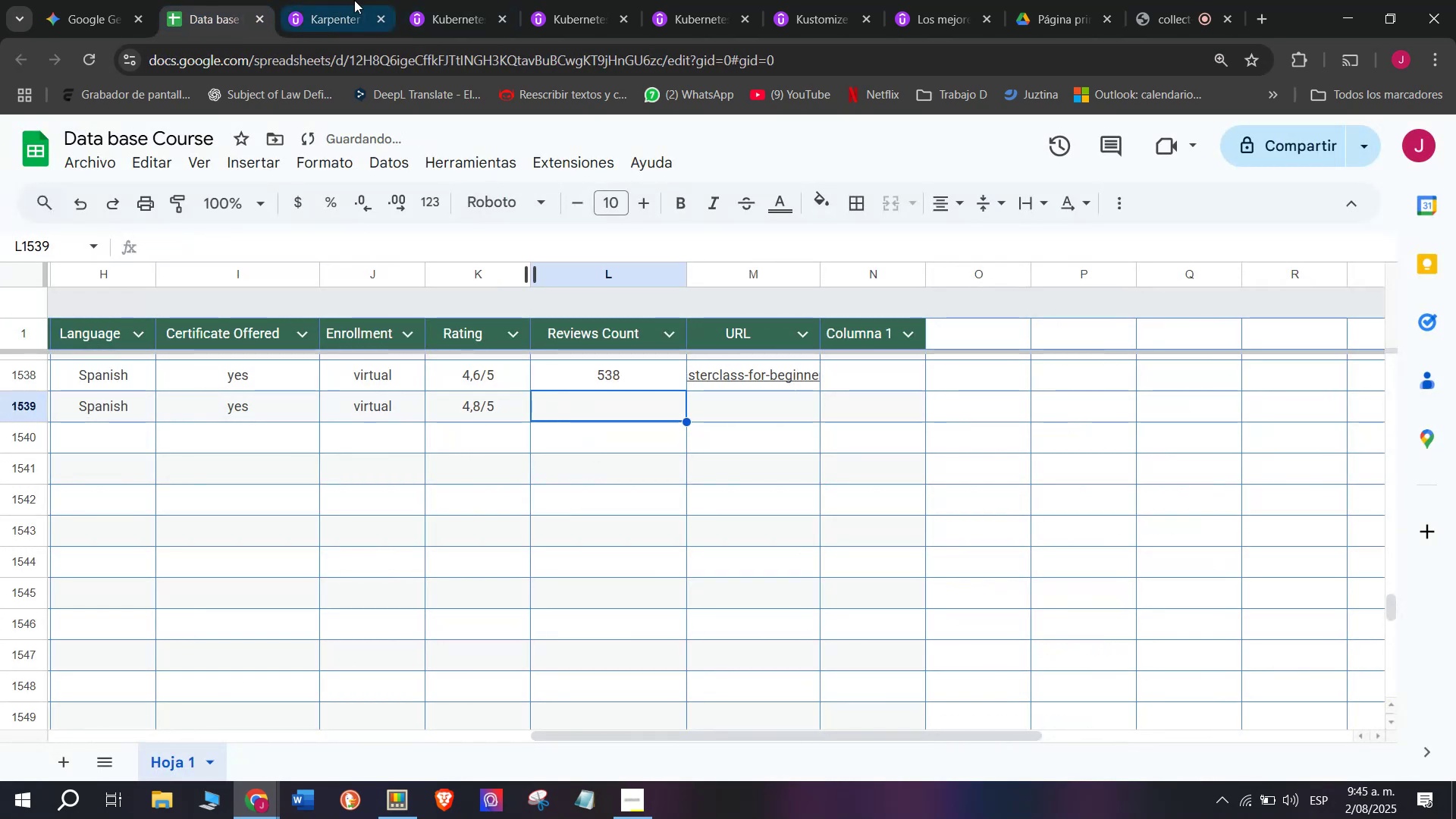 
left_click([337, 0])
 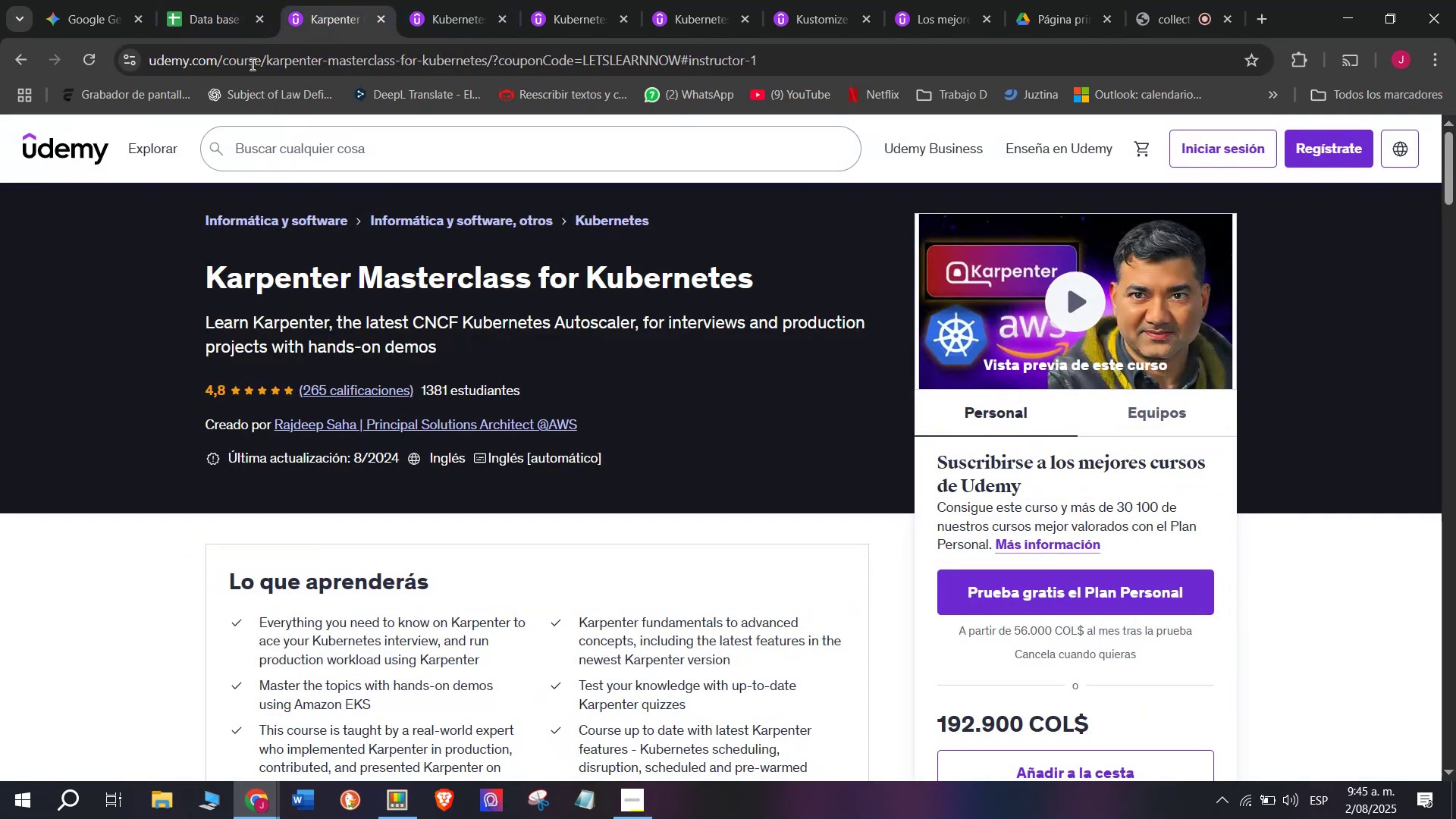 
left_click([218, 0])
 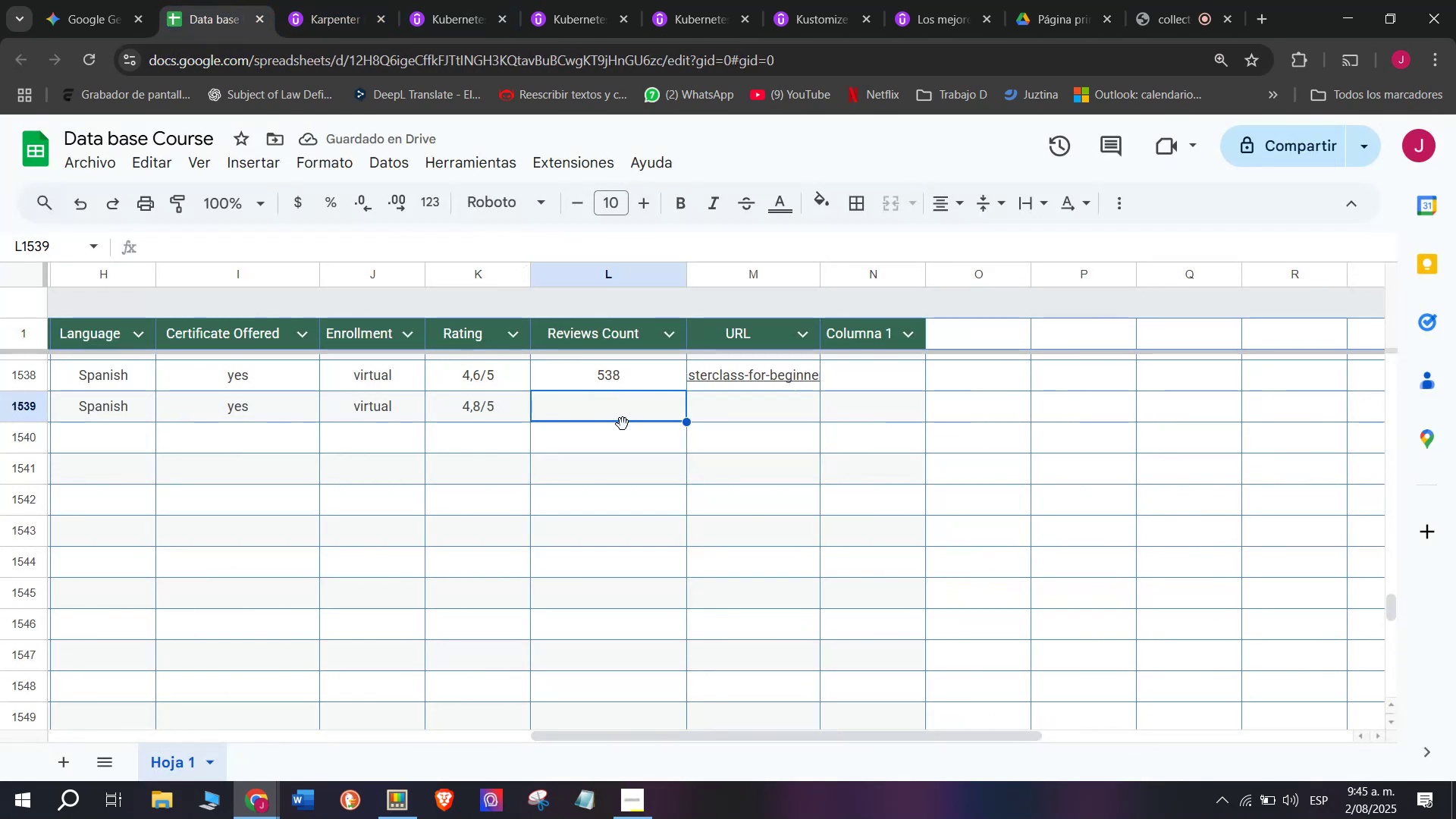 
type(265)
 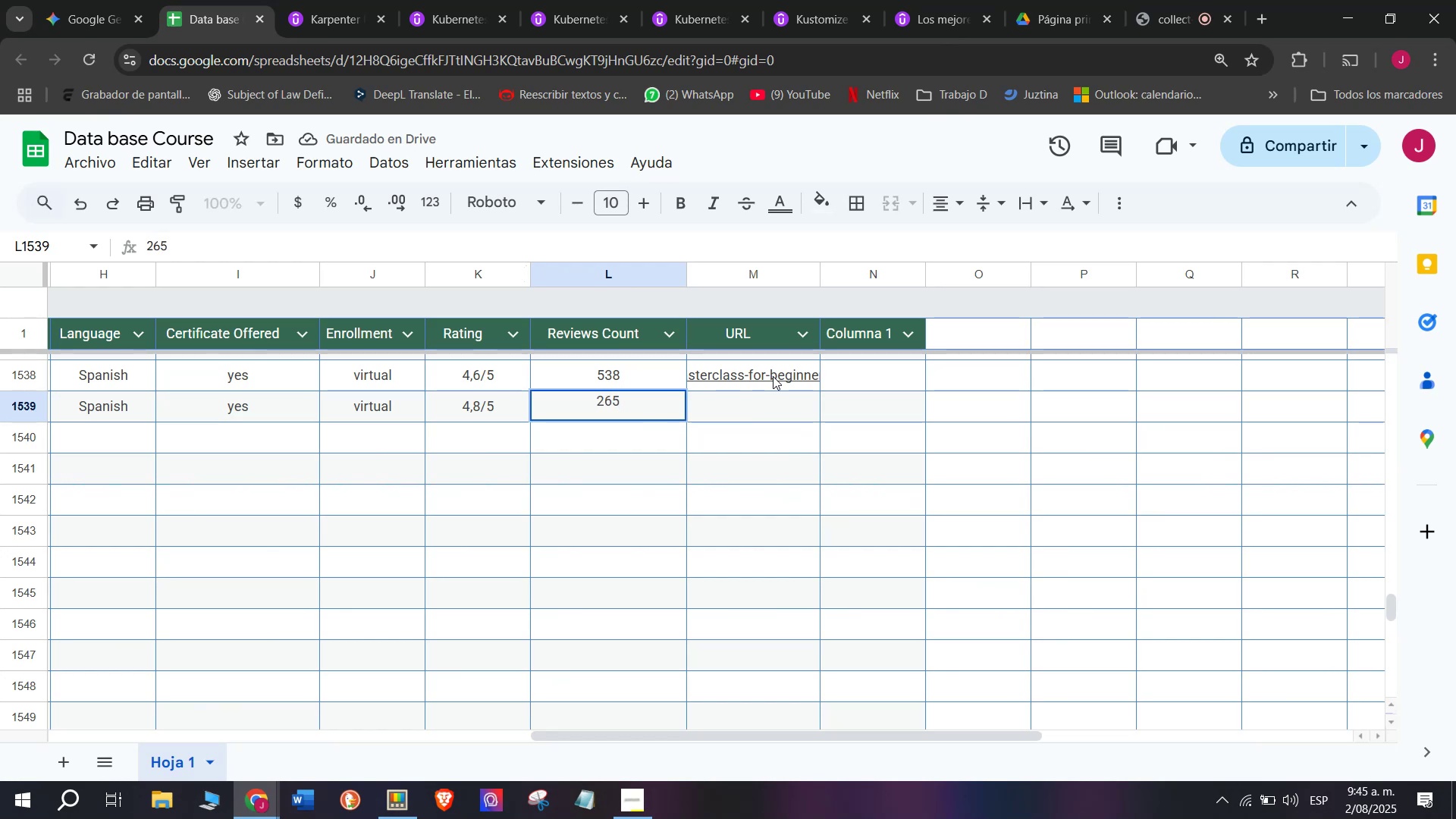 
left_click([797, 395])
 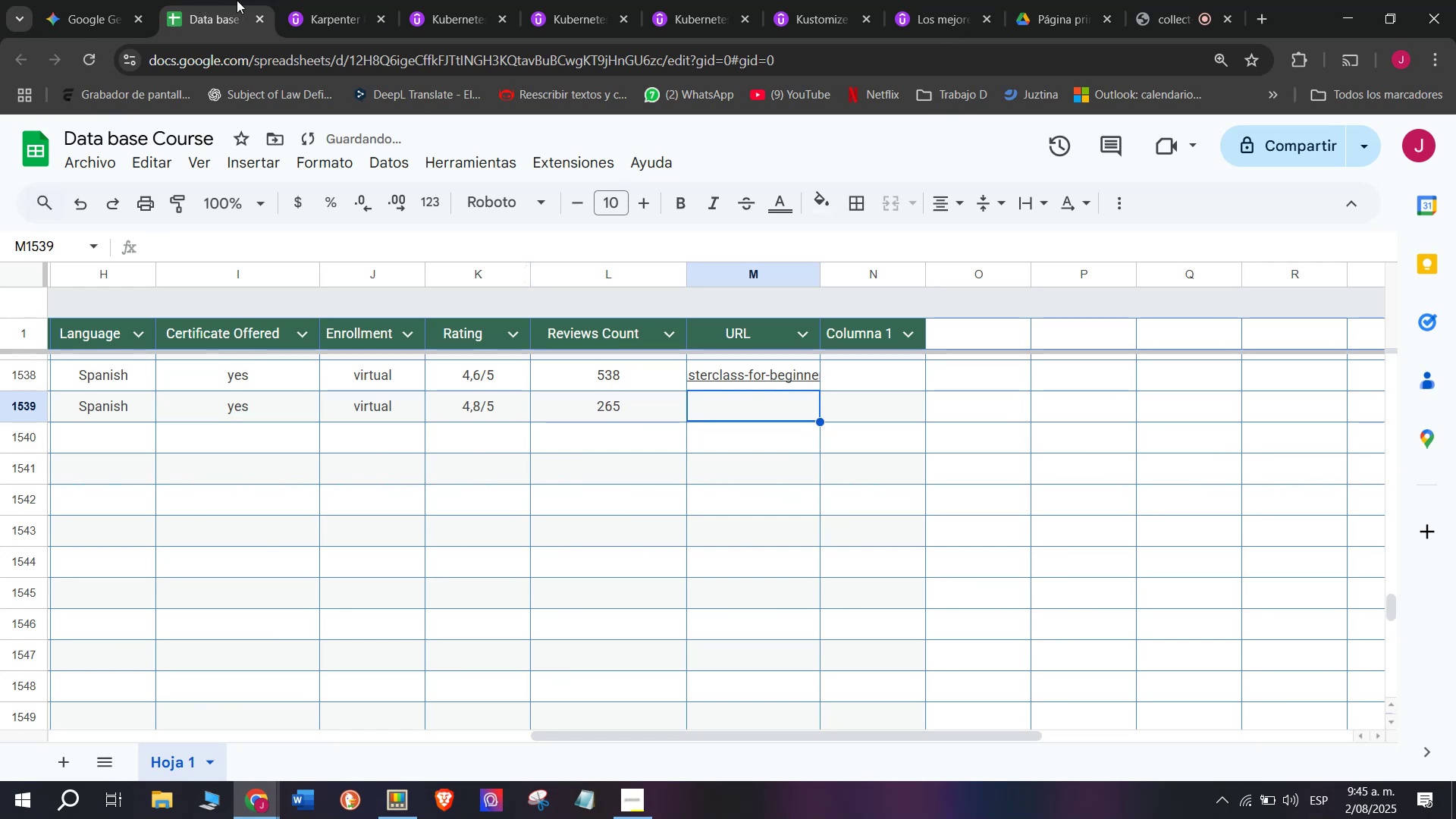 
left_click([319, 0])
 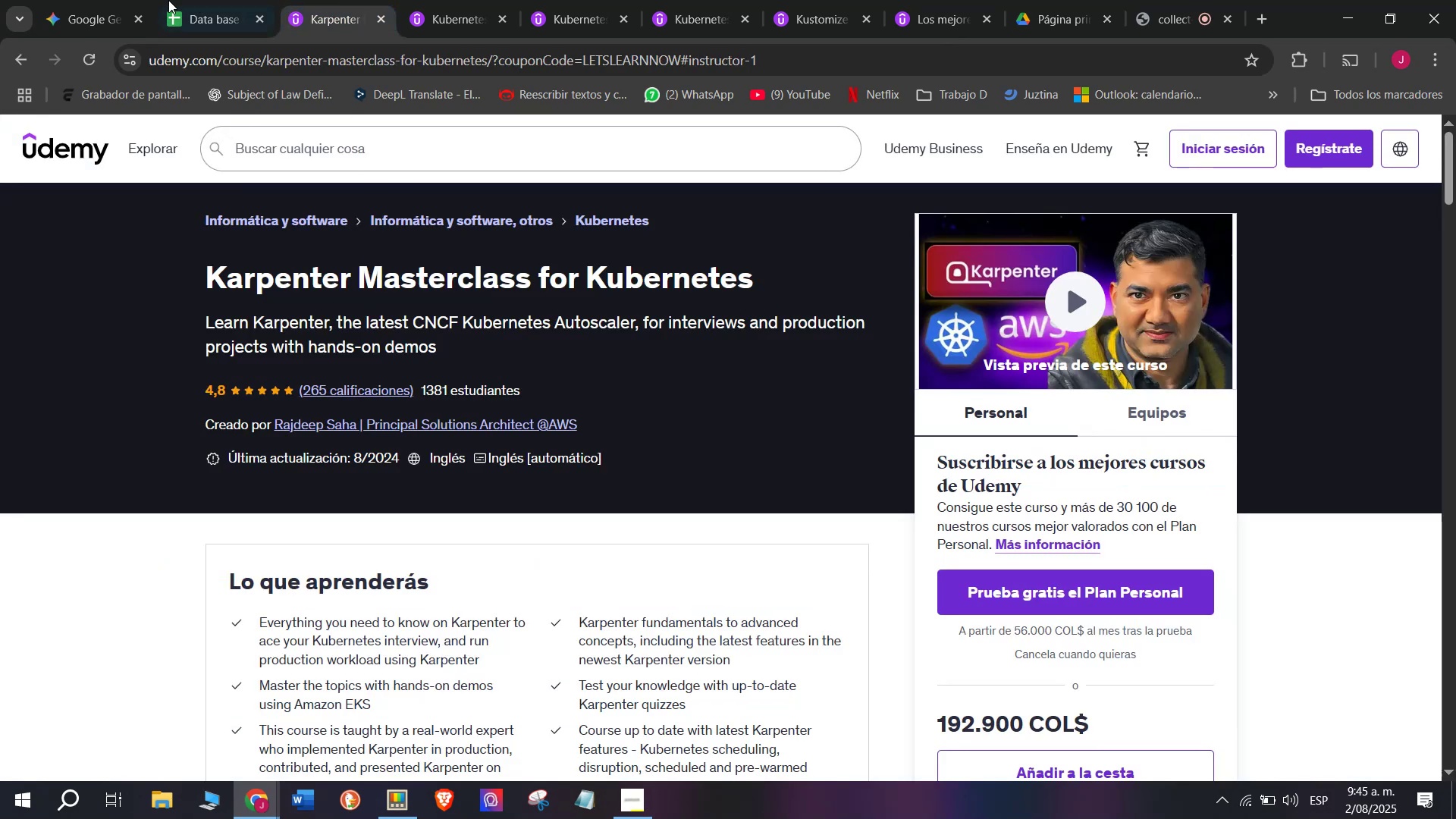 
left_click([184, 0])
 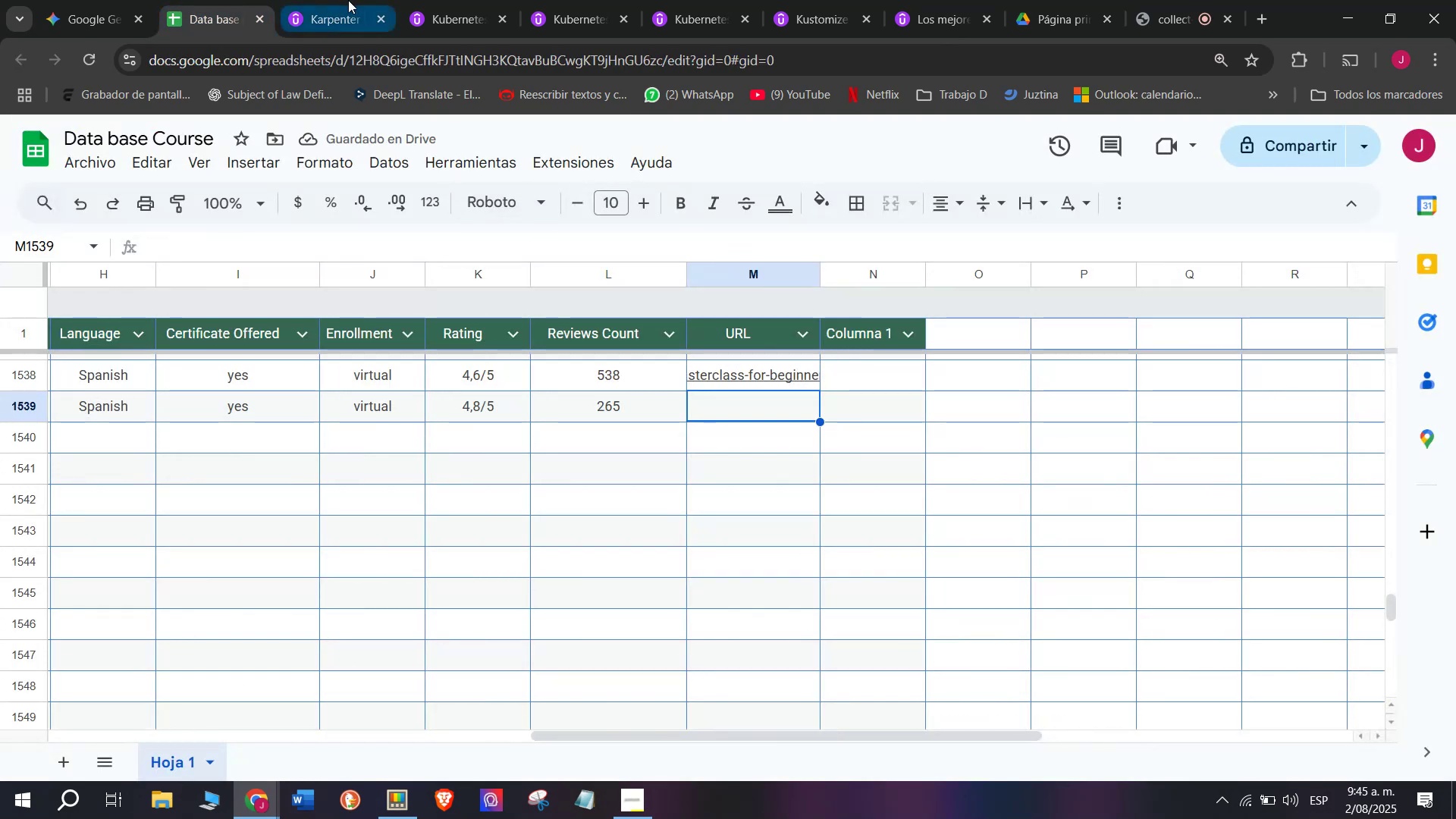 
left_click([344, 0])
 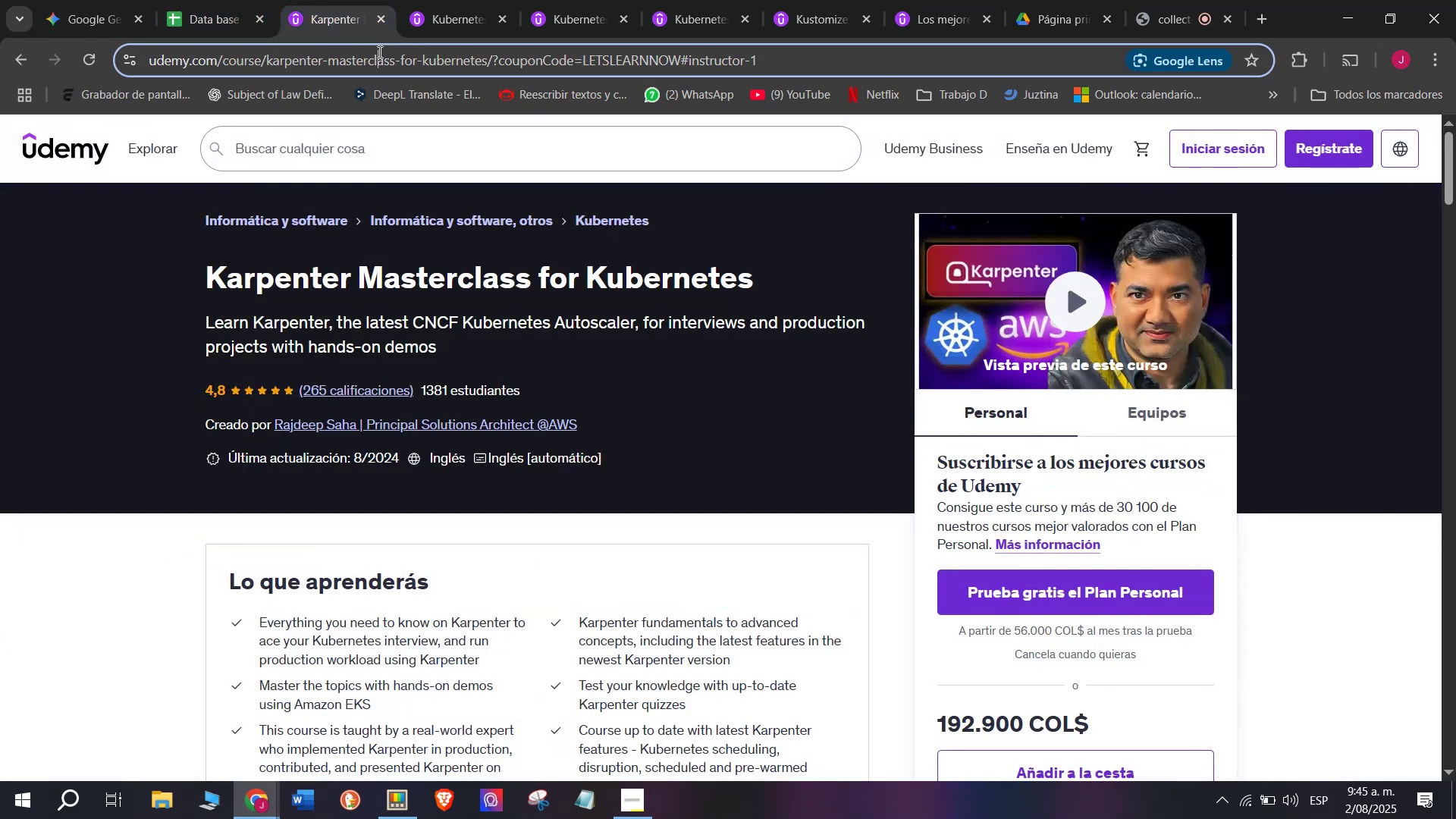 
double_click([378, 52])
 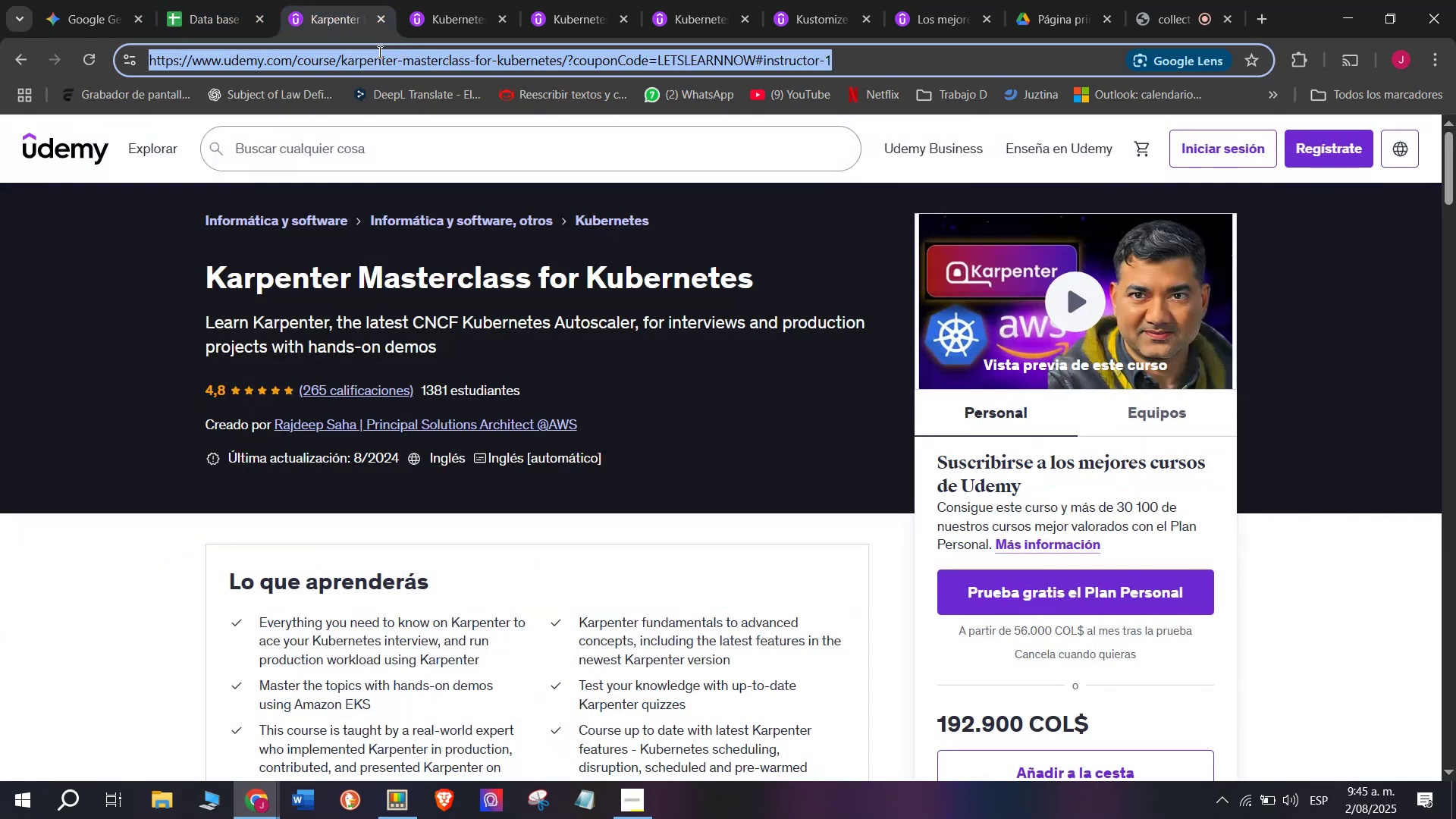 
triple_click([378, 52])
 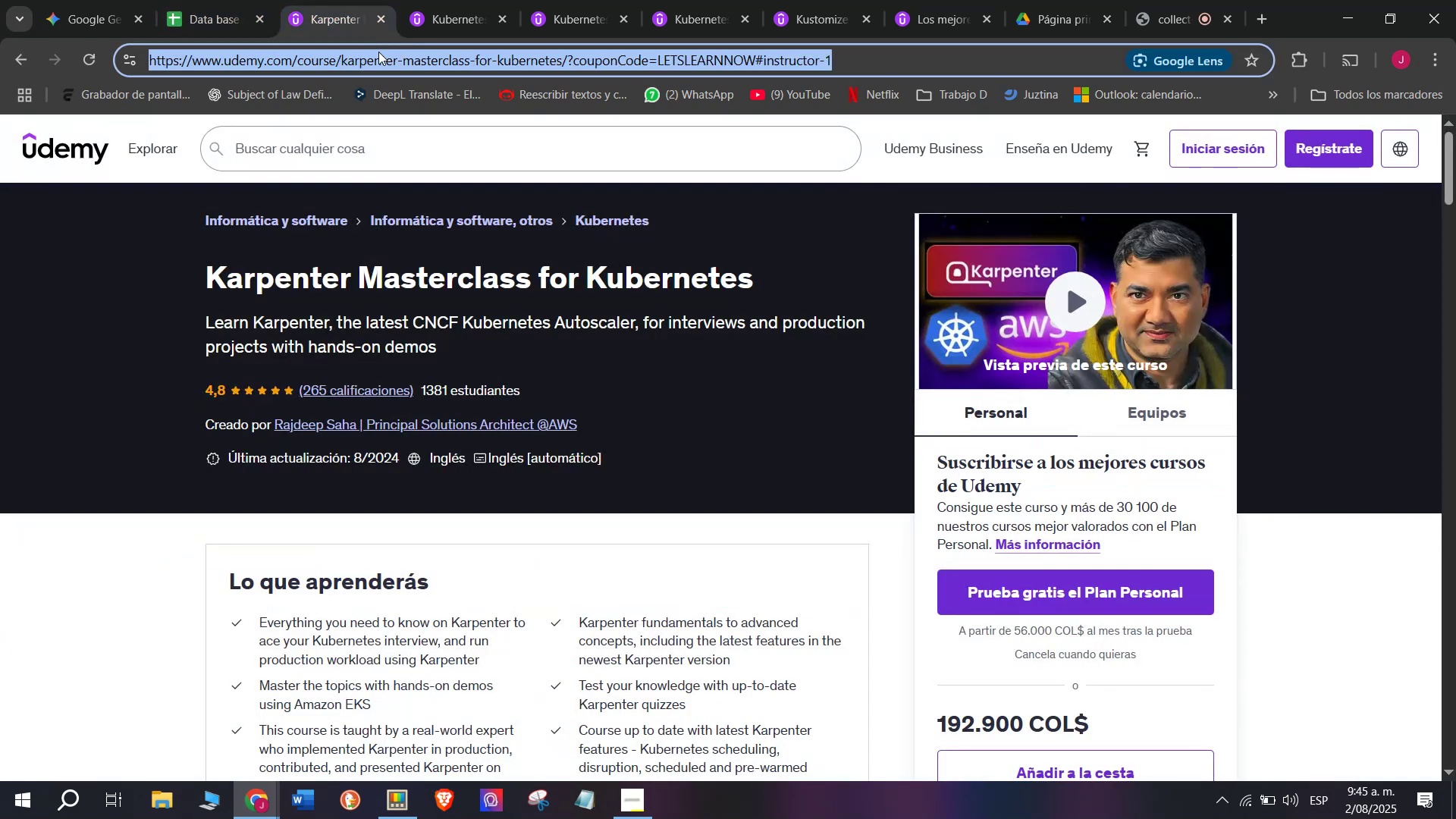 
key(Break)
 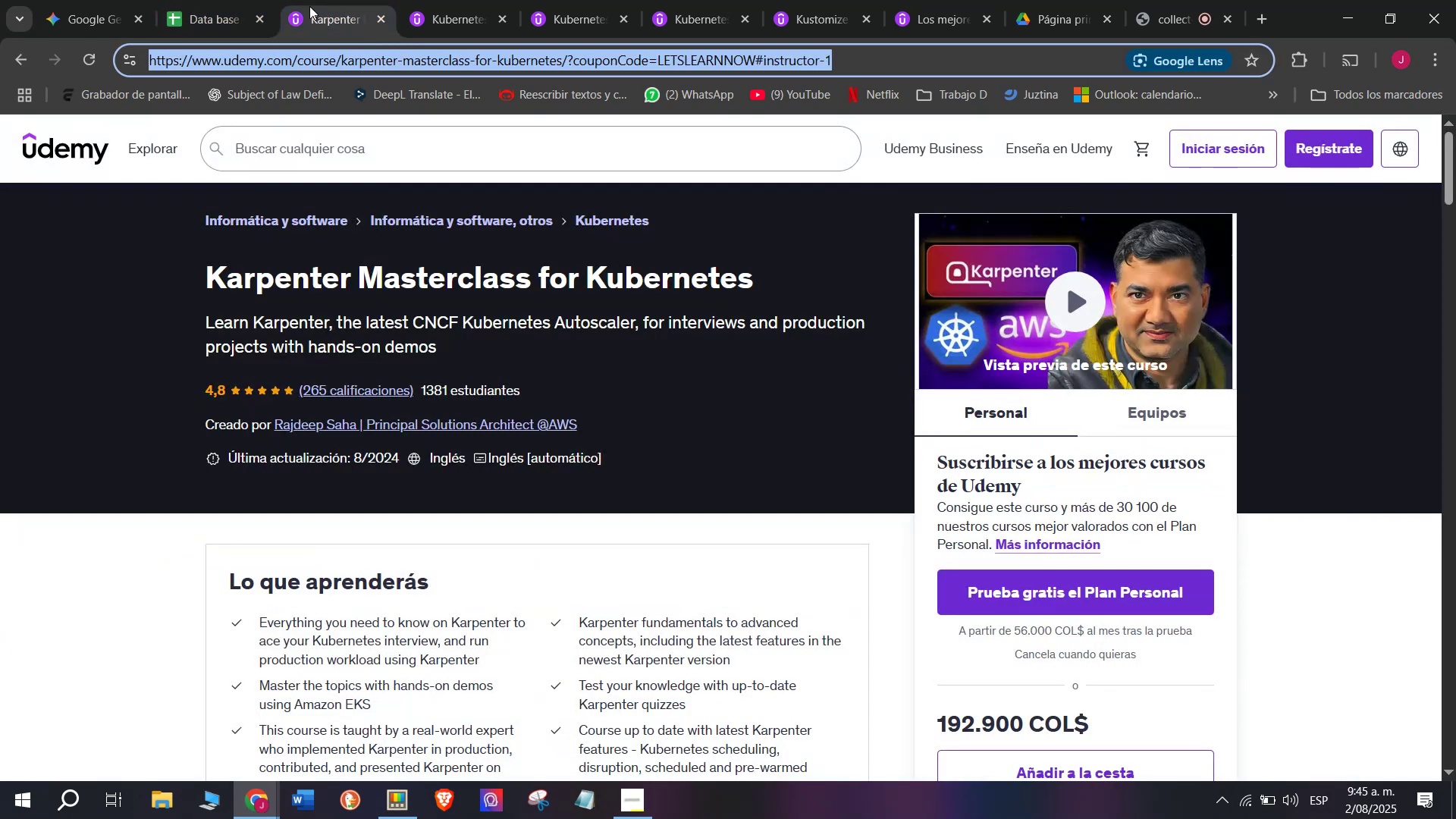 
key(Control+ControlLeft)
 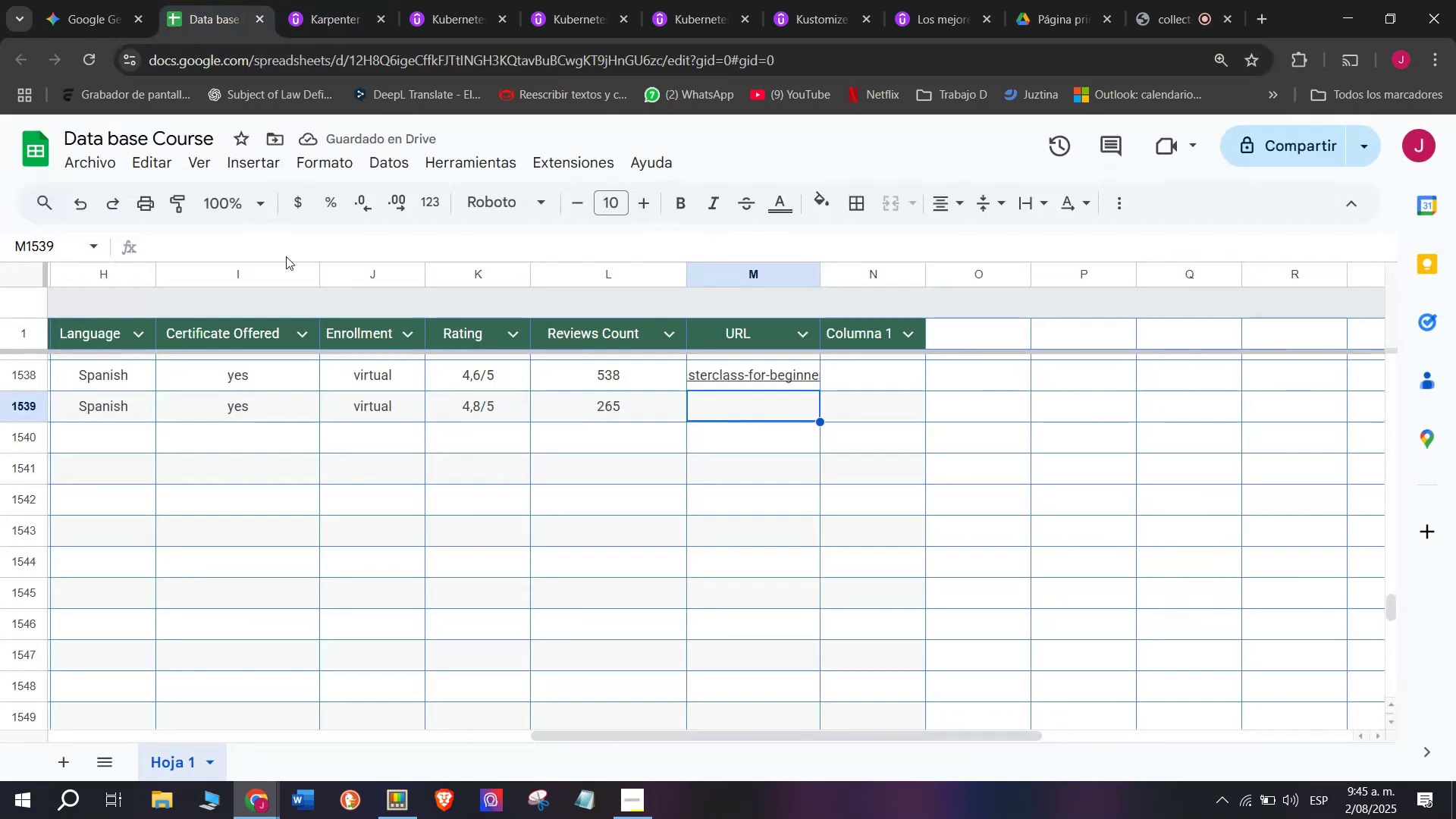 
key(Control+C)
 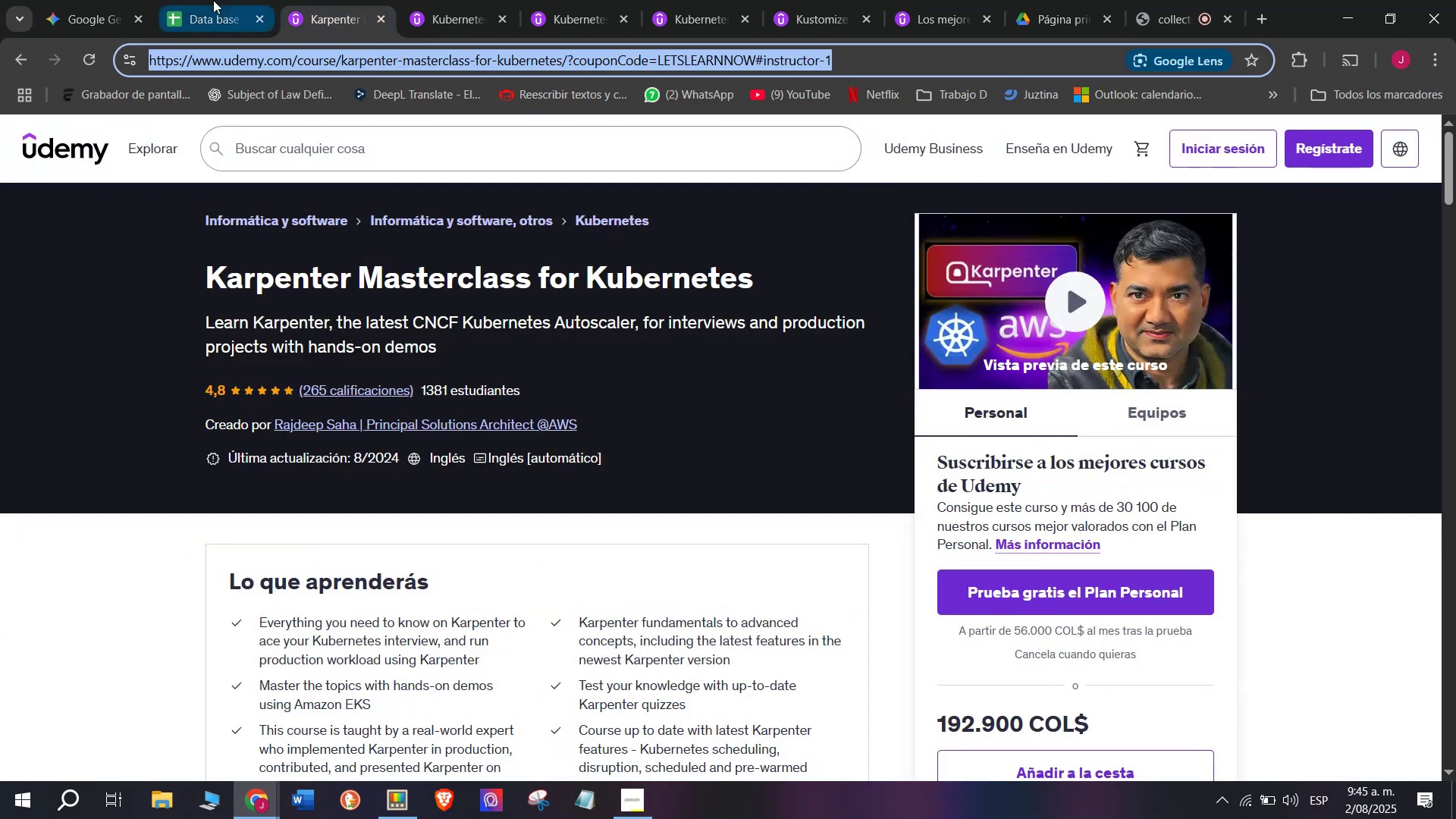 
triple_click([213, 0])
 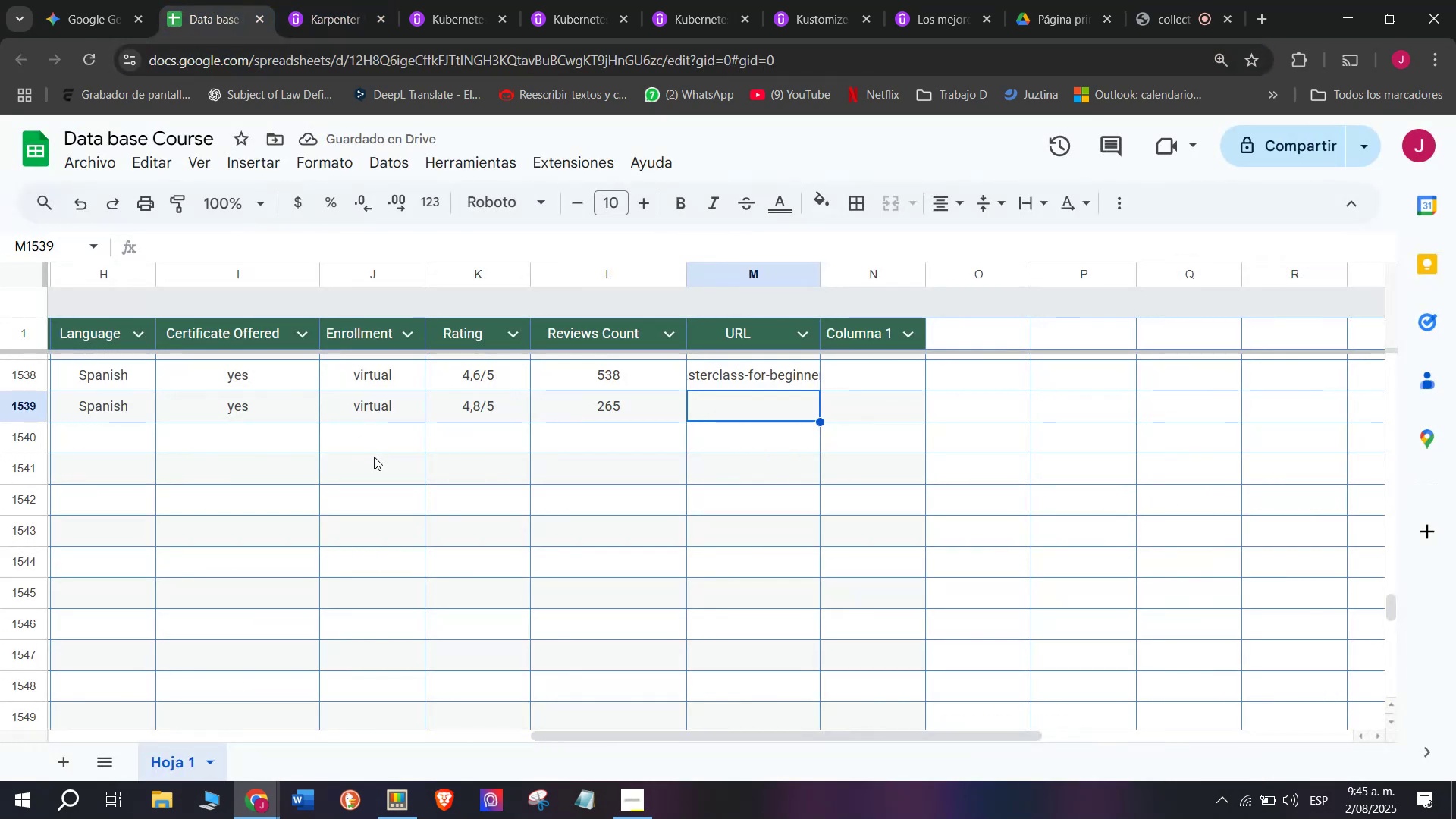 
key(Z)
 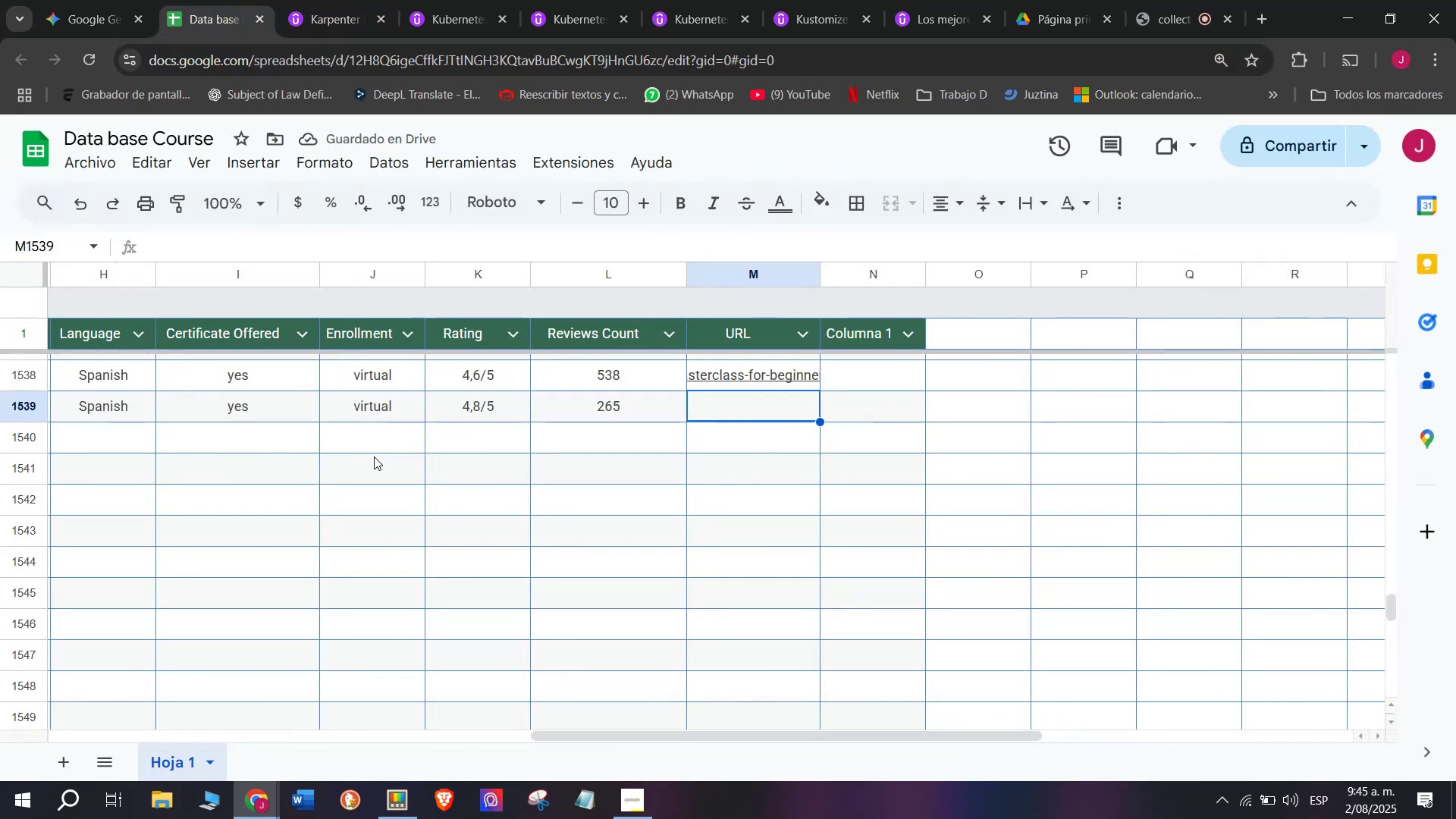 
key(Control+ControlLeft)
 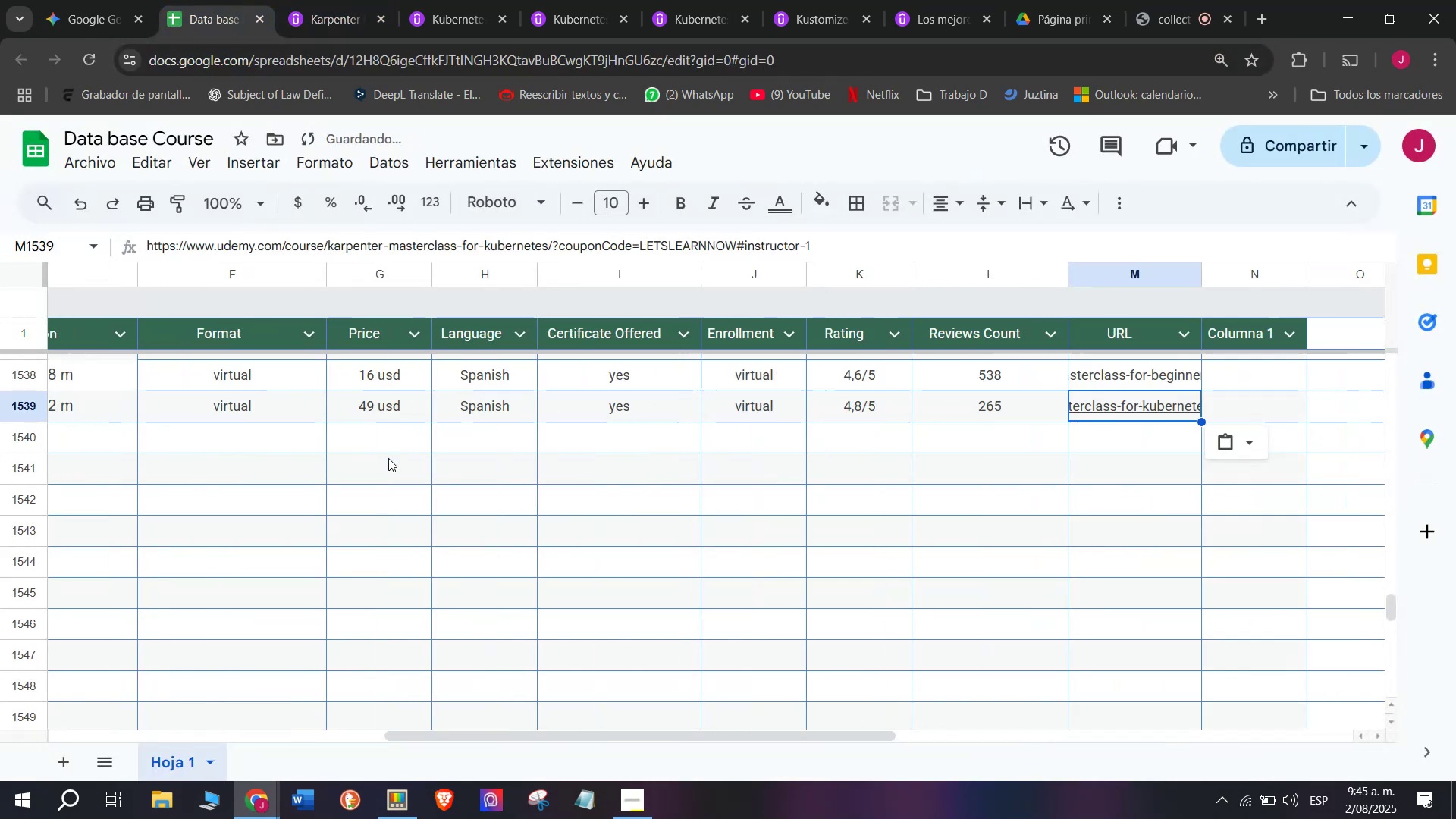 
key(Control+V)
 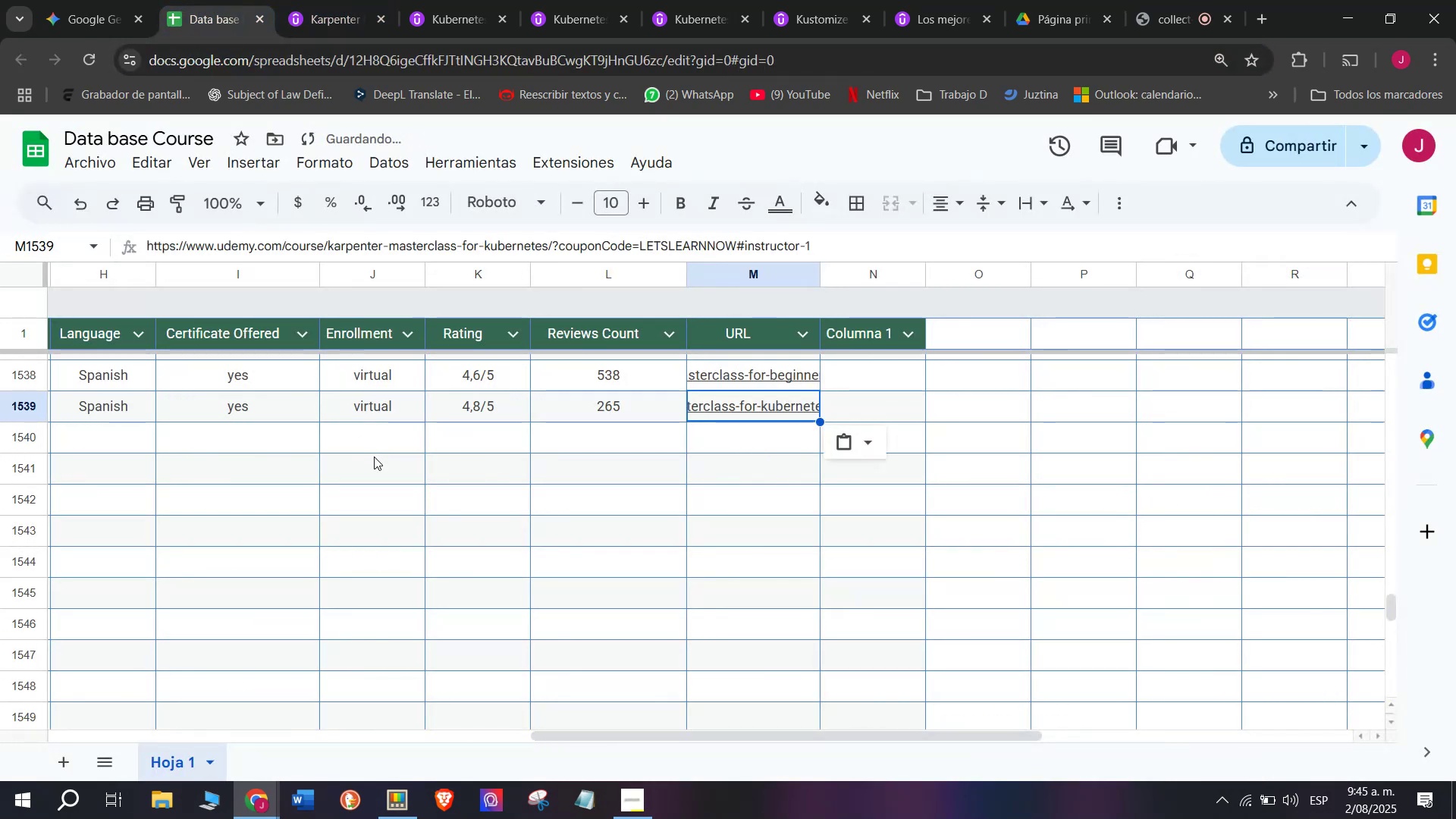 
scroll: coordinate [184, 451], scroll_direction: up, amount: 3.0
 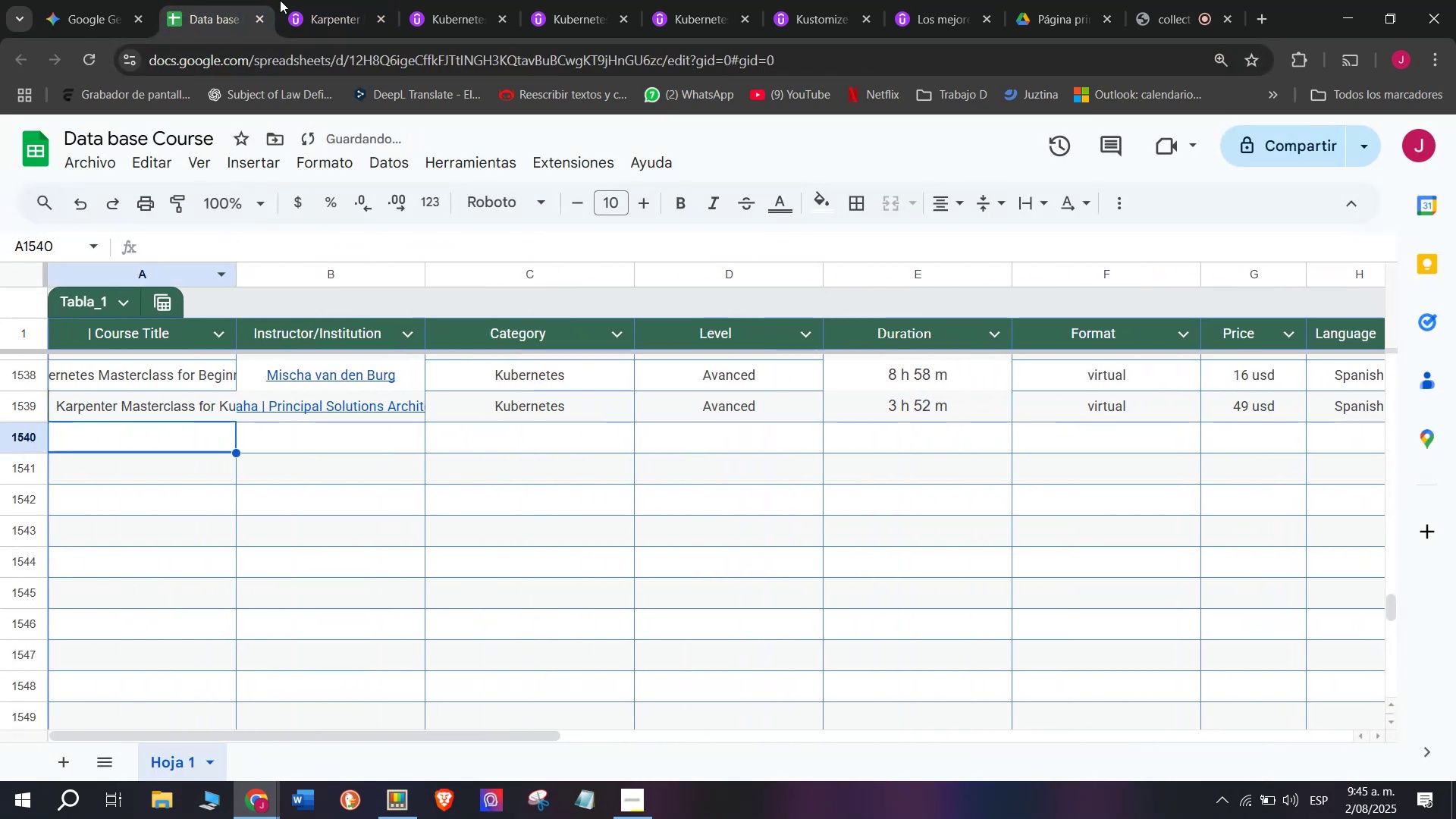 
left_click([321, 0])
 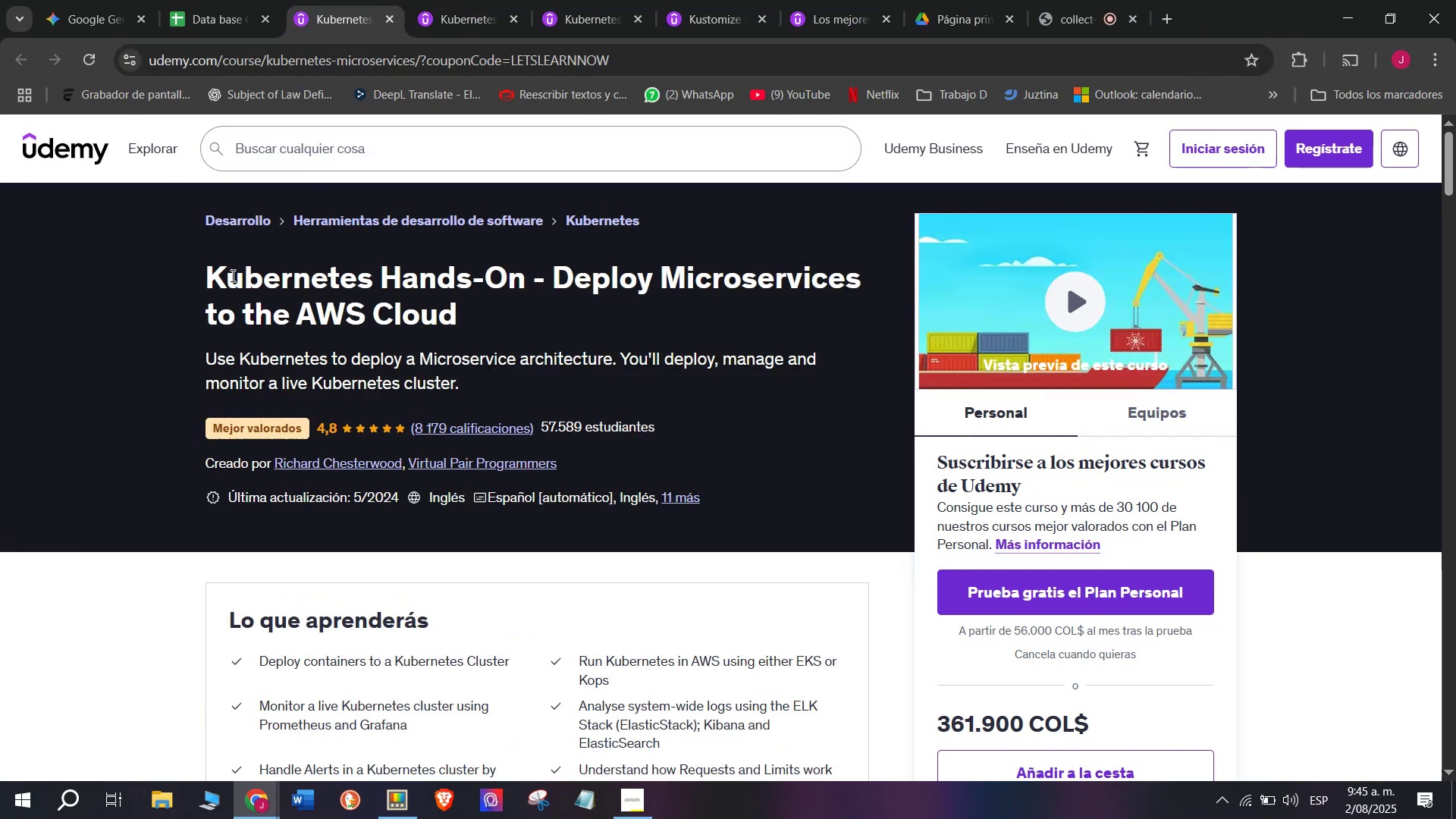 
left_click_drag(start_coordinate=[188, 261], to_coordinate=[521, 317])
 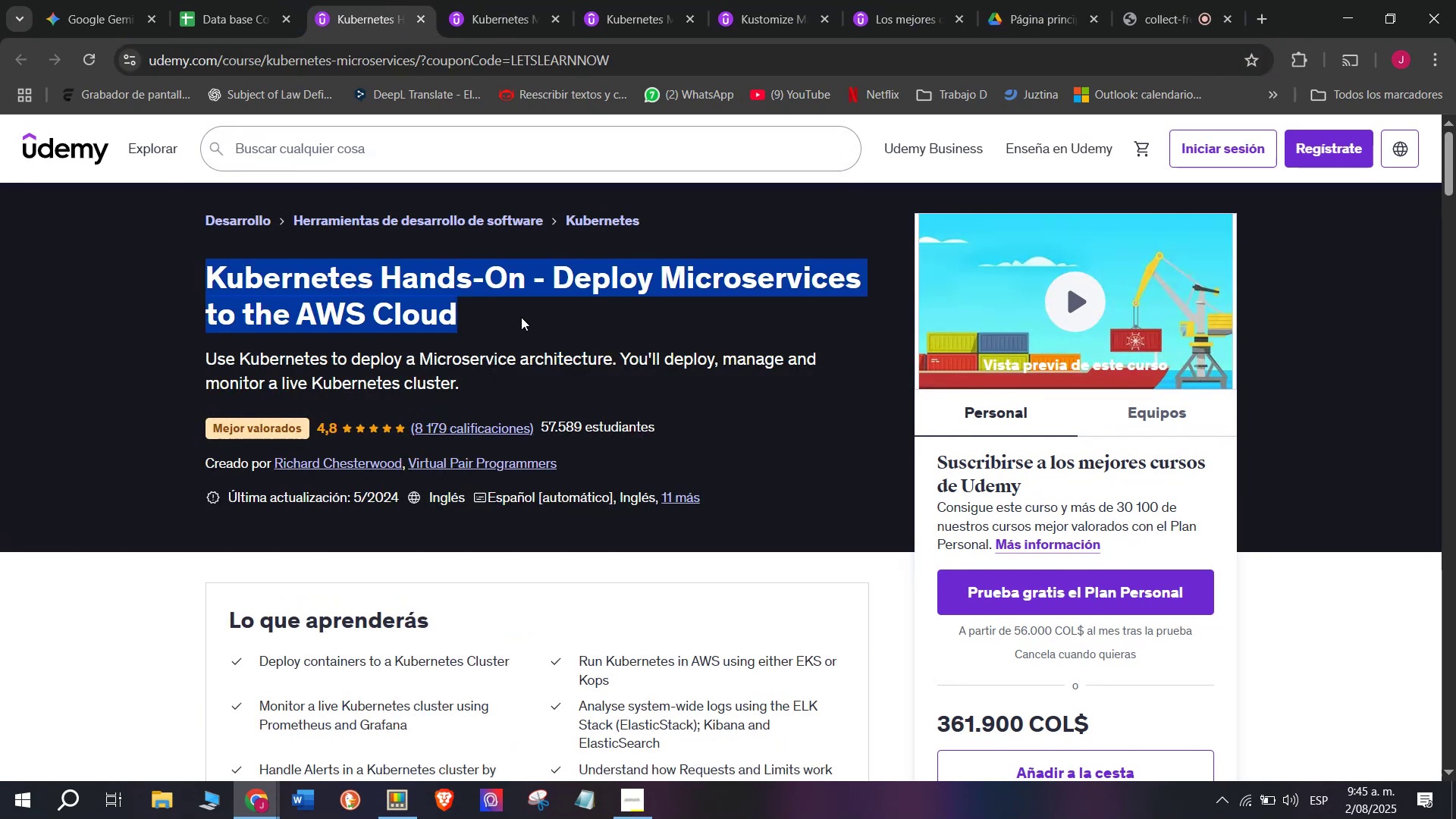 
key(Break)
 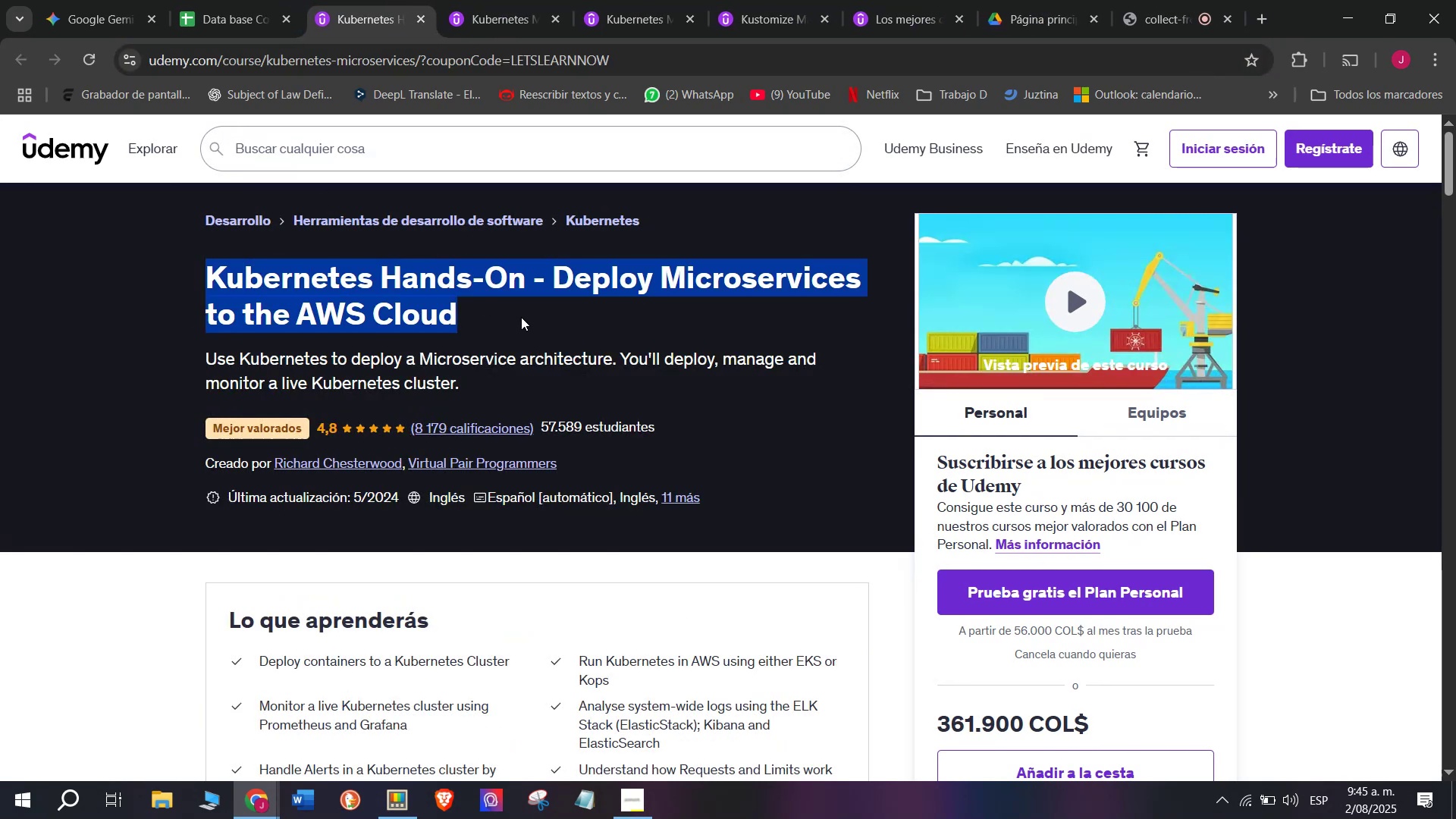 
key(Control+ControlLeft)
 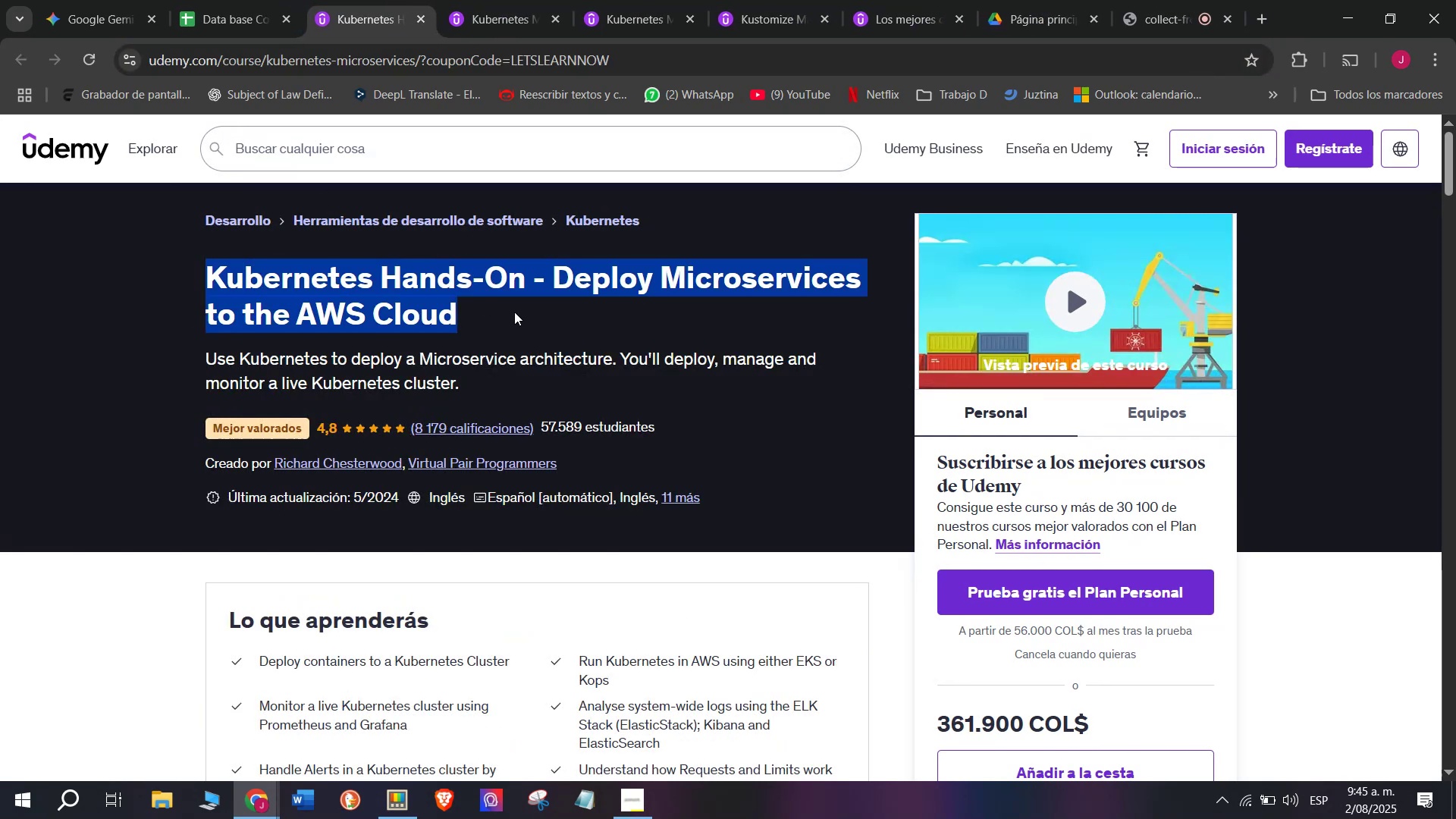 
key(Control+C)
 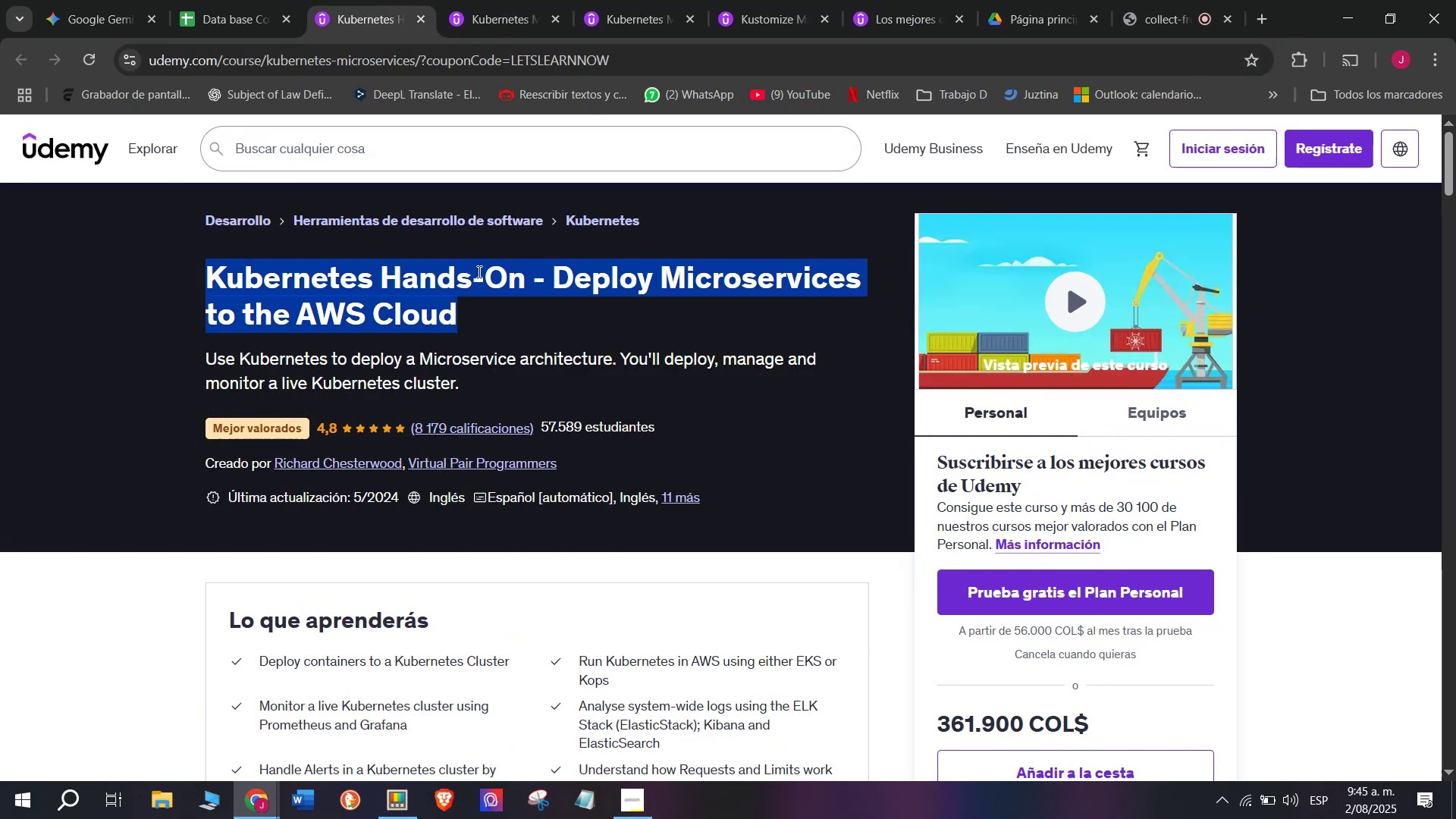 
key(Control+ControlLeft)
 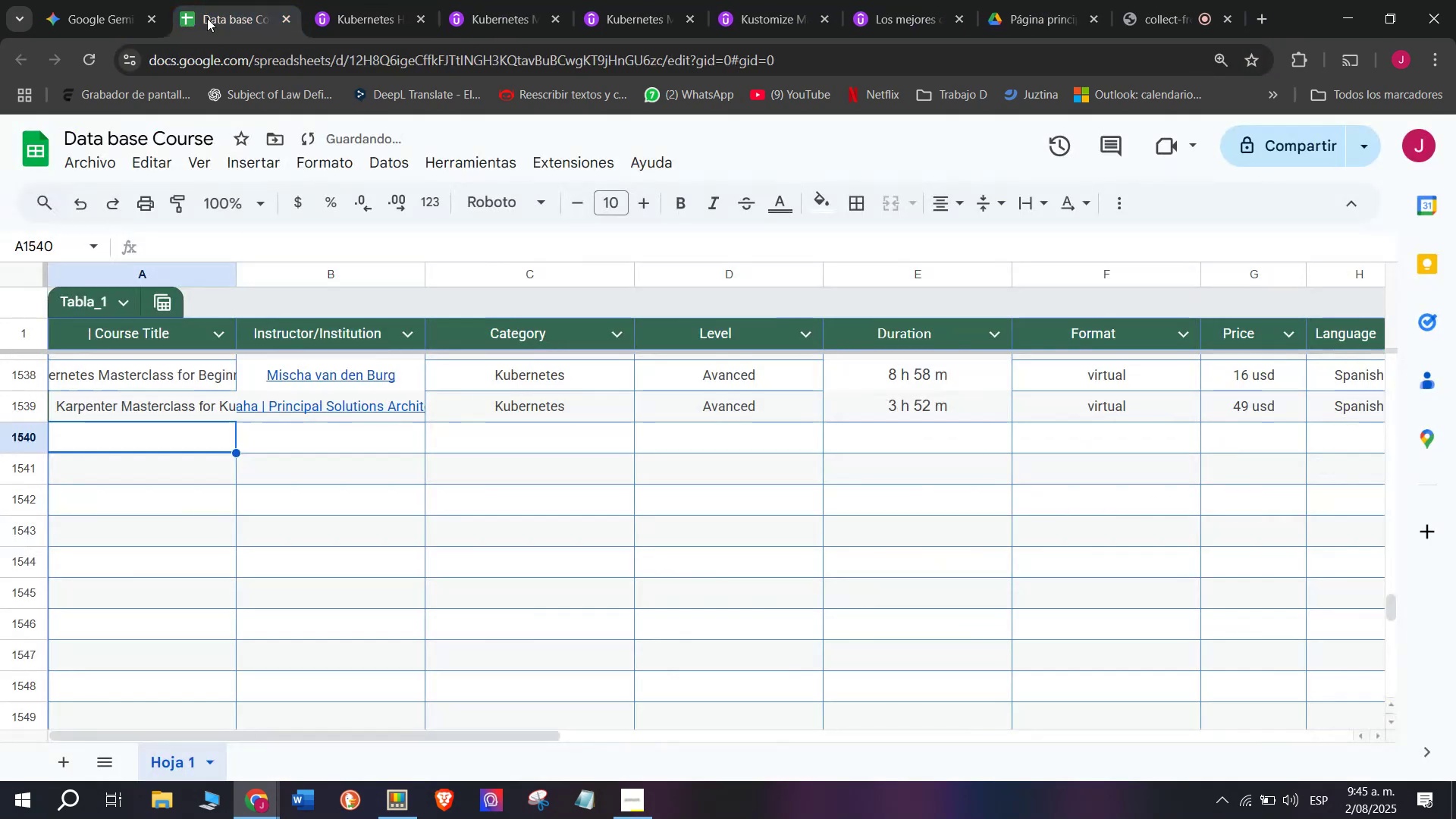 
key(Control+C)
 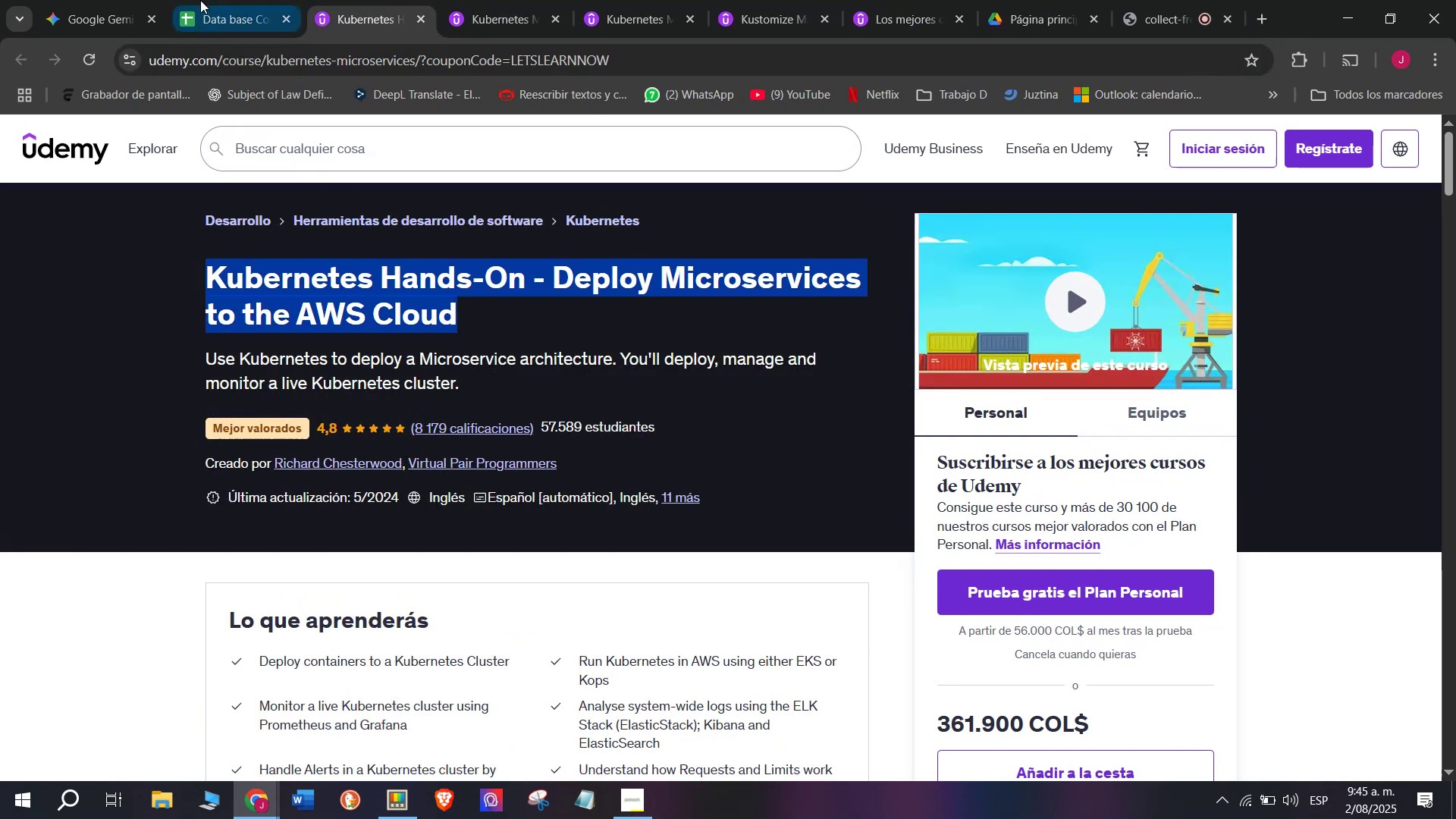 
key(Break)
 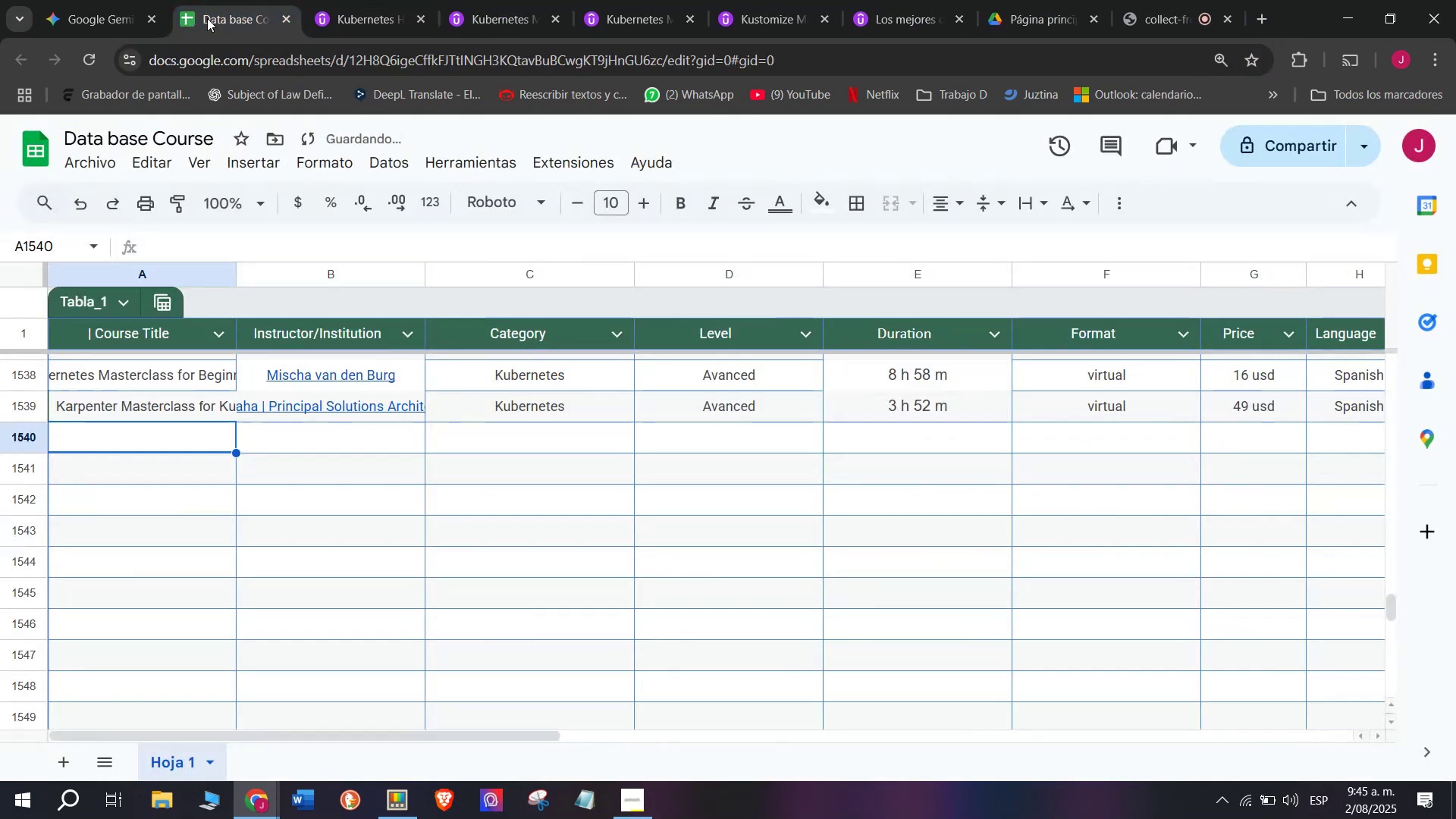 
left_click([200, 0])
 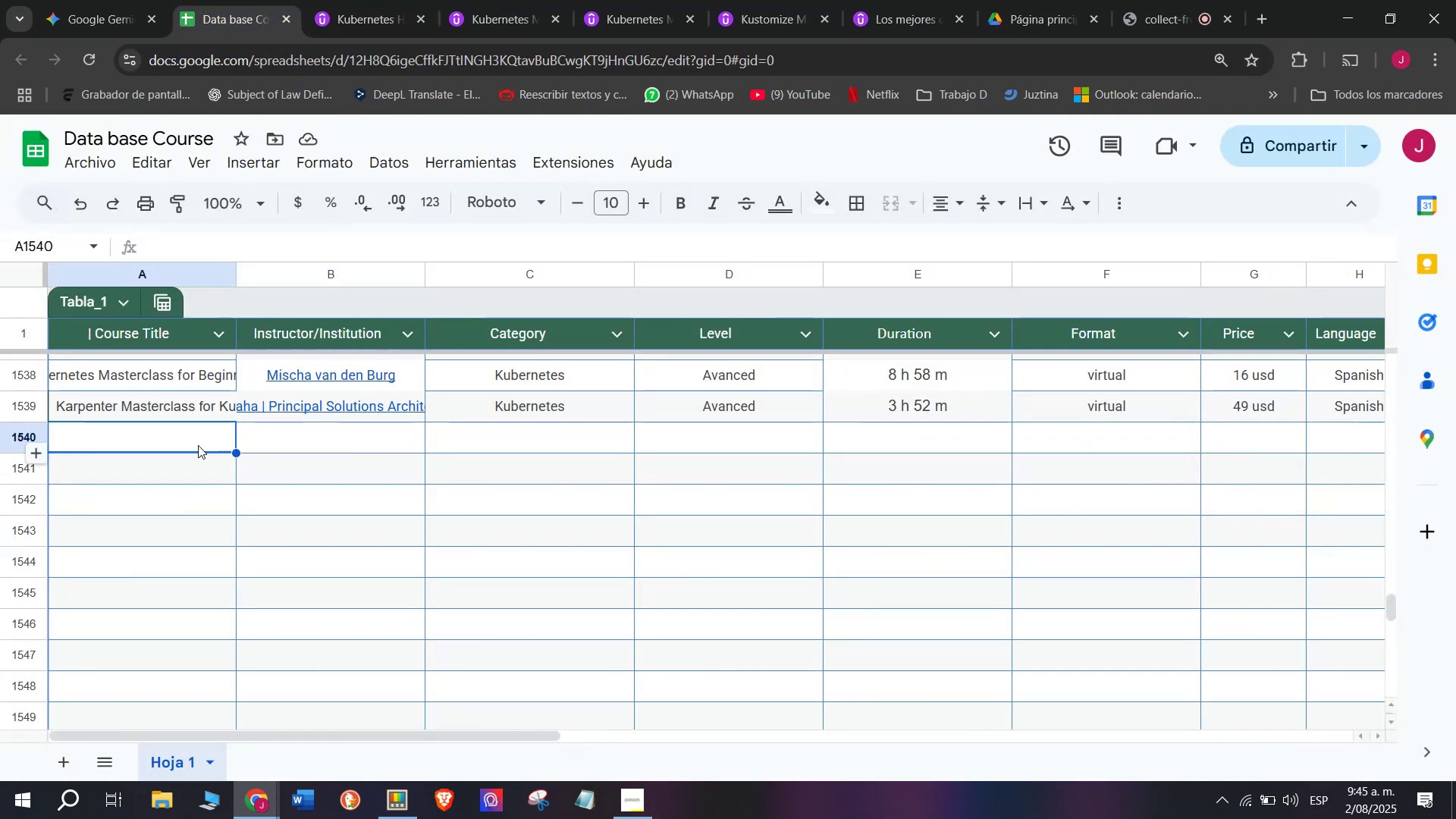 
double_click([198, 445])
 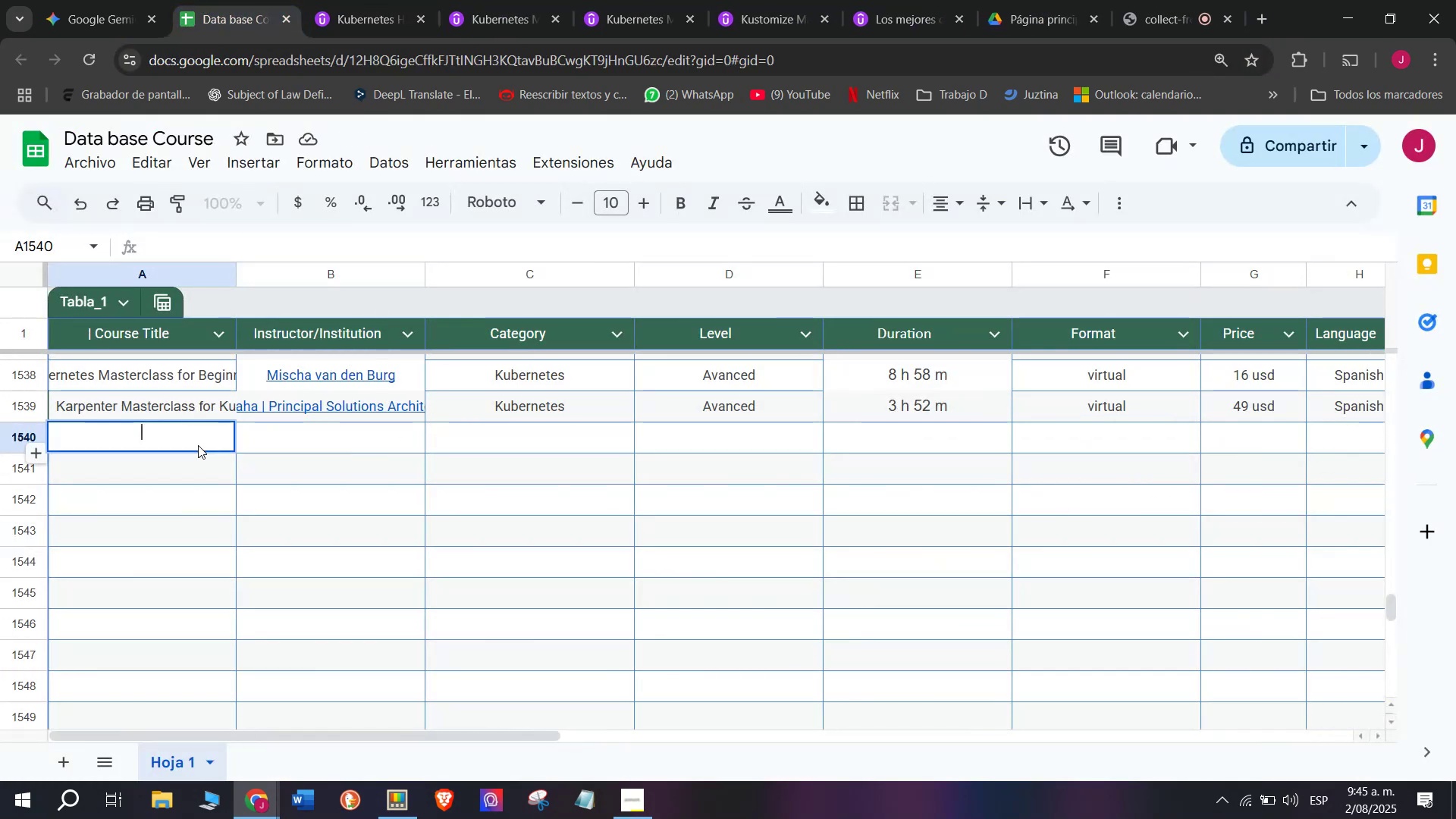 
key(Z)
 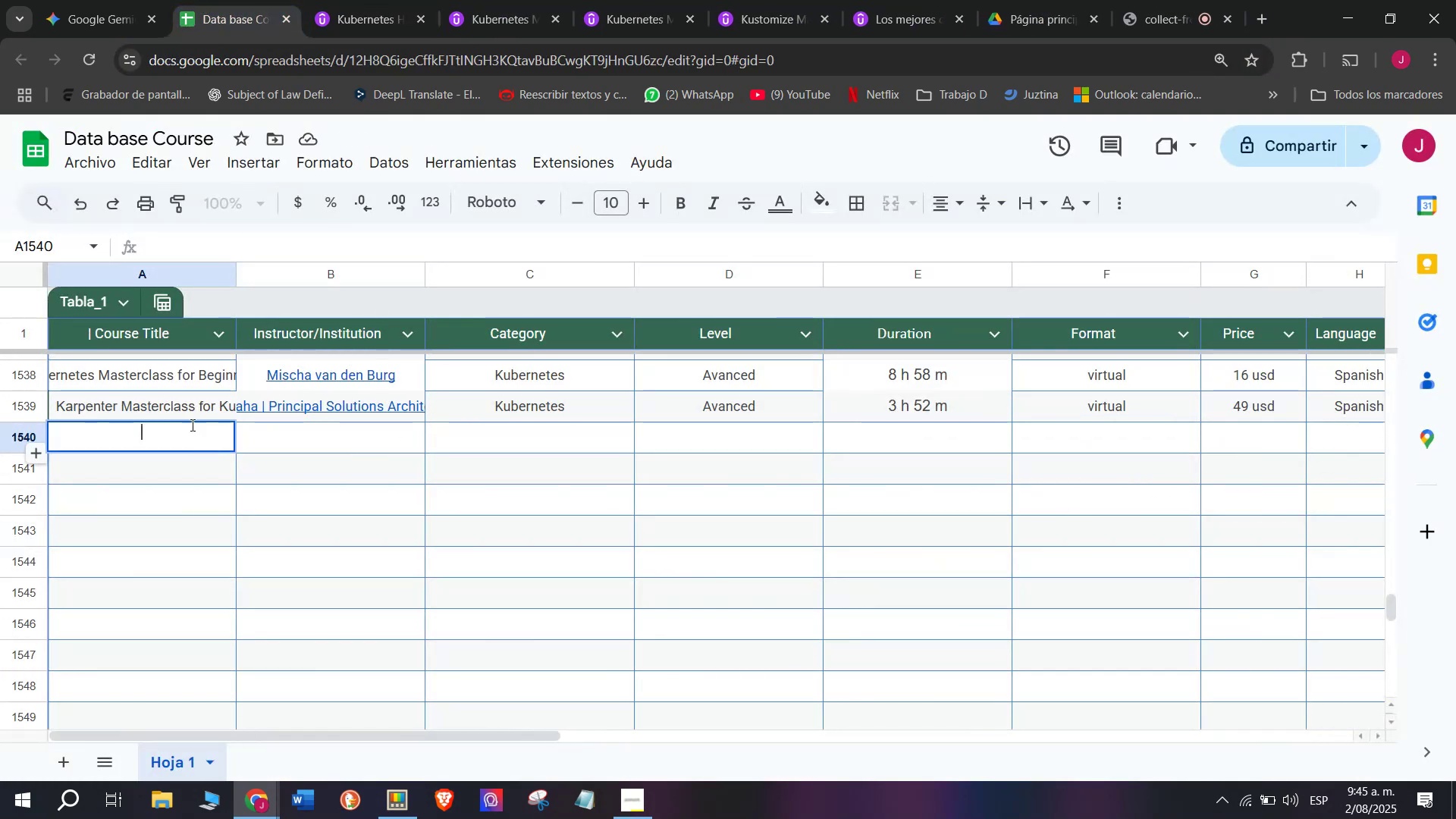 
key(Control+ControlLeft)
 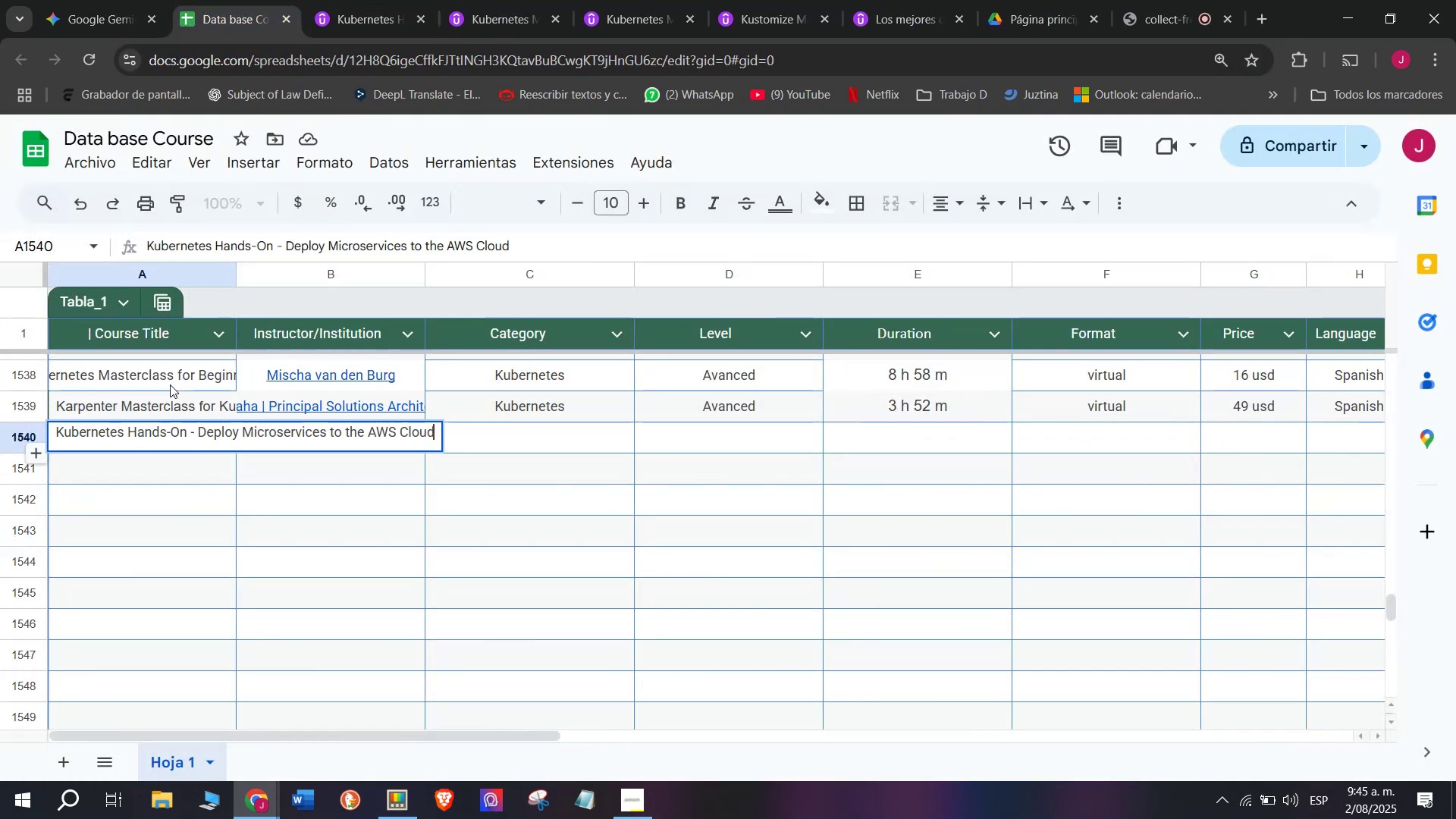 
key(Control+V)
 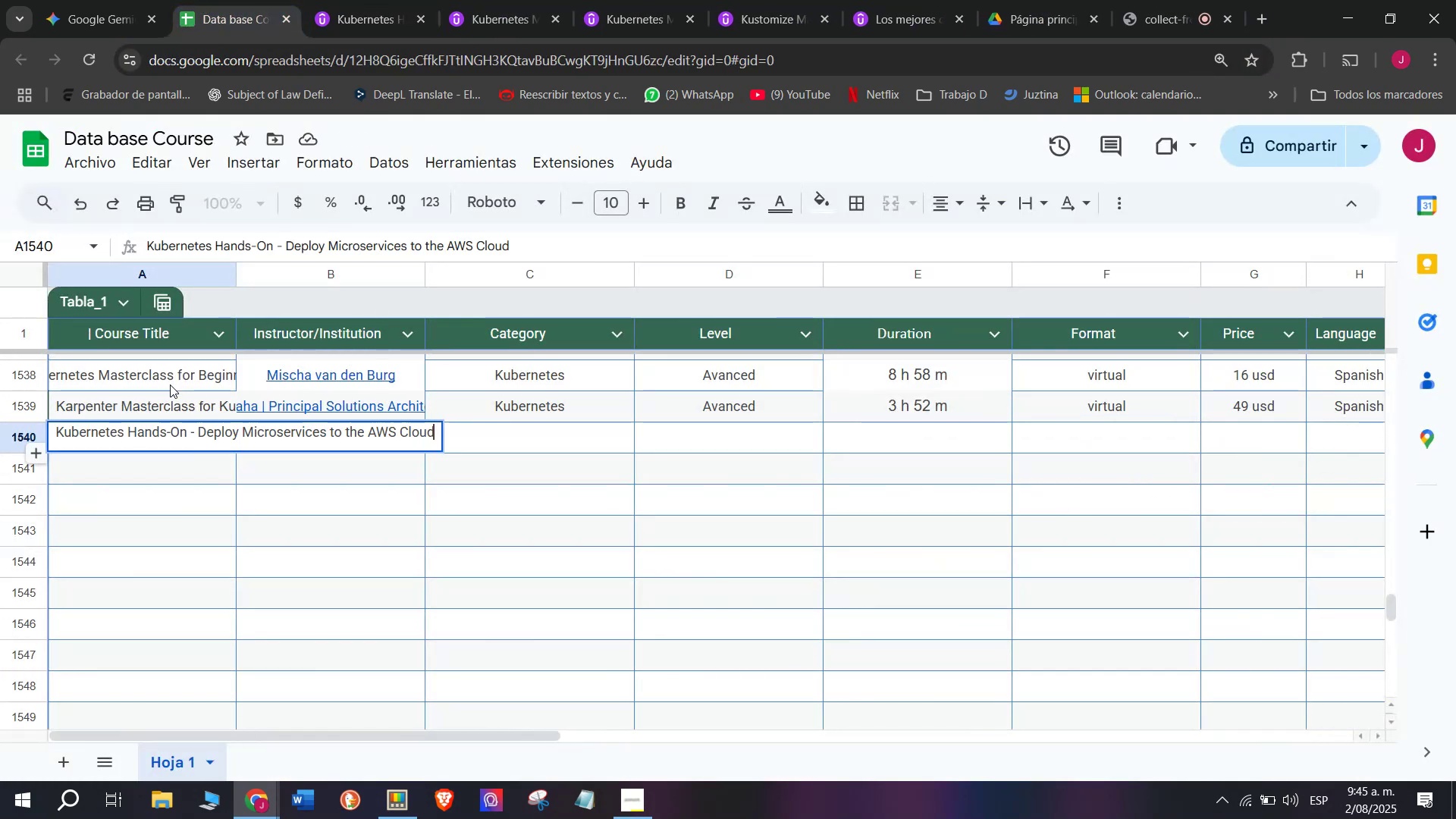 
left_click([170, 384])
 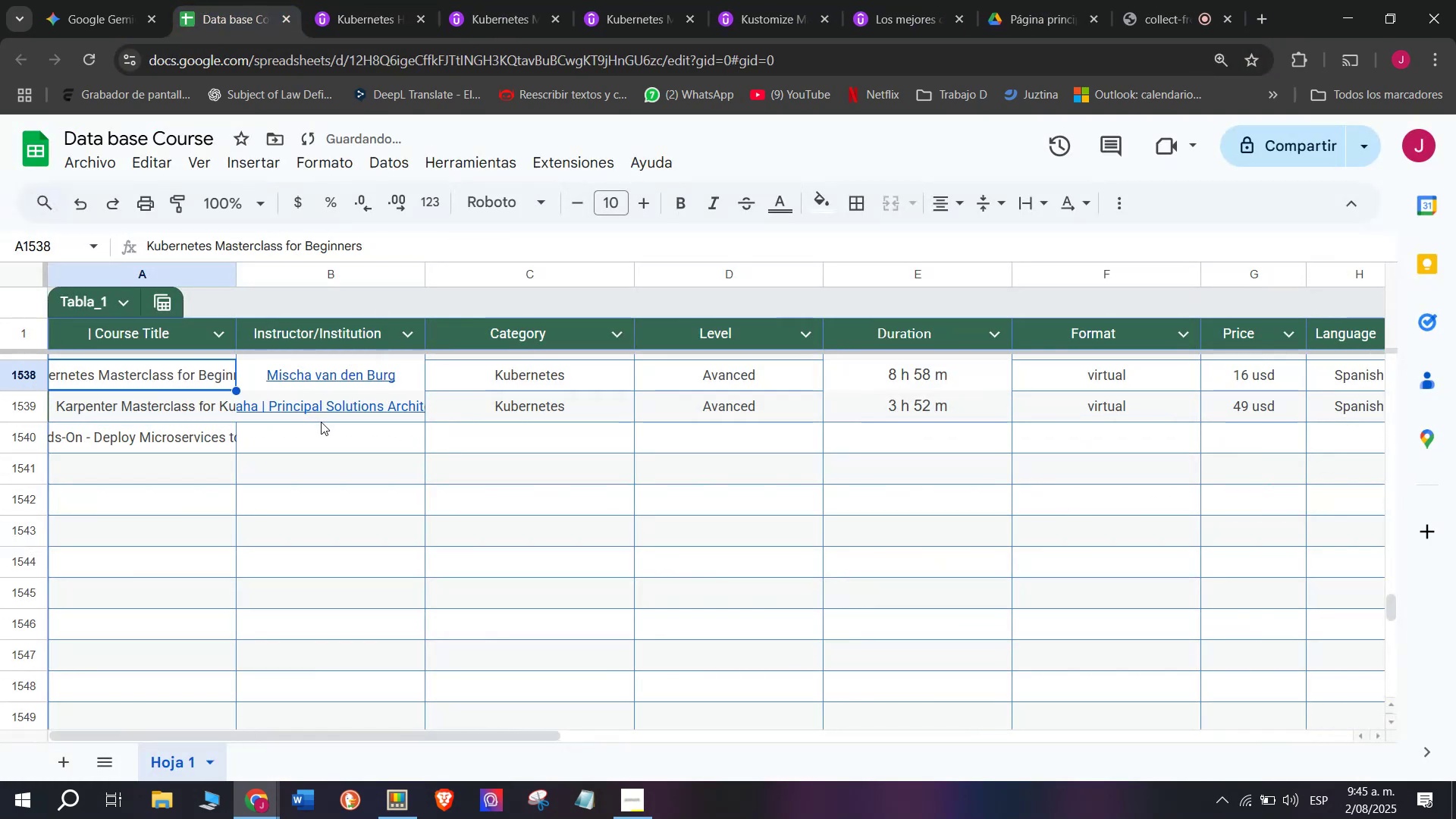 
left_click([321, 422])
 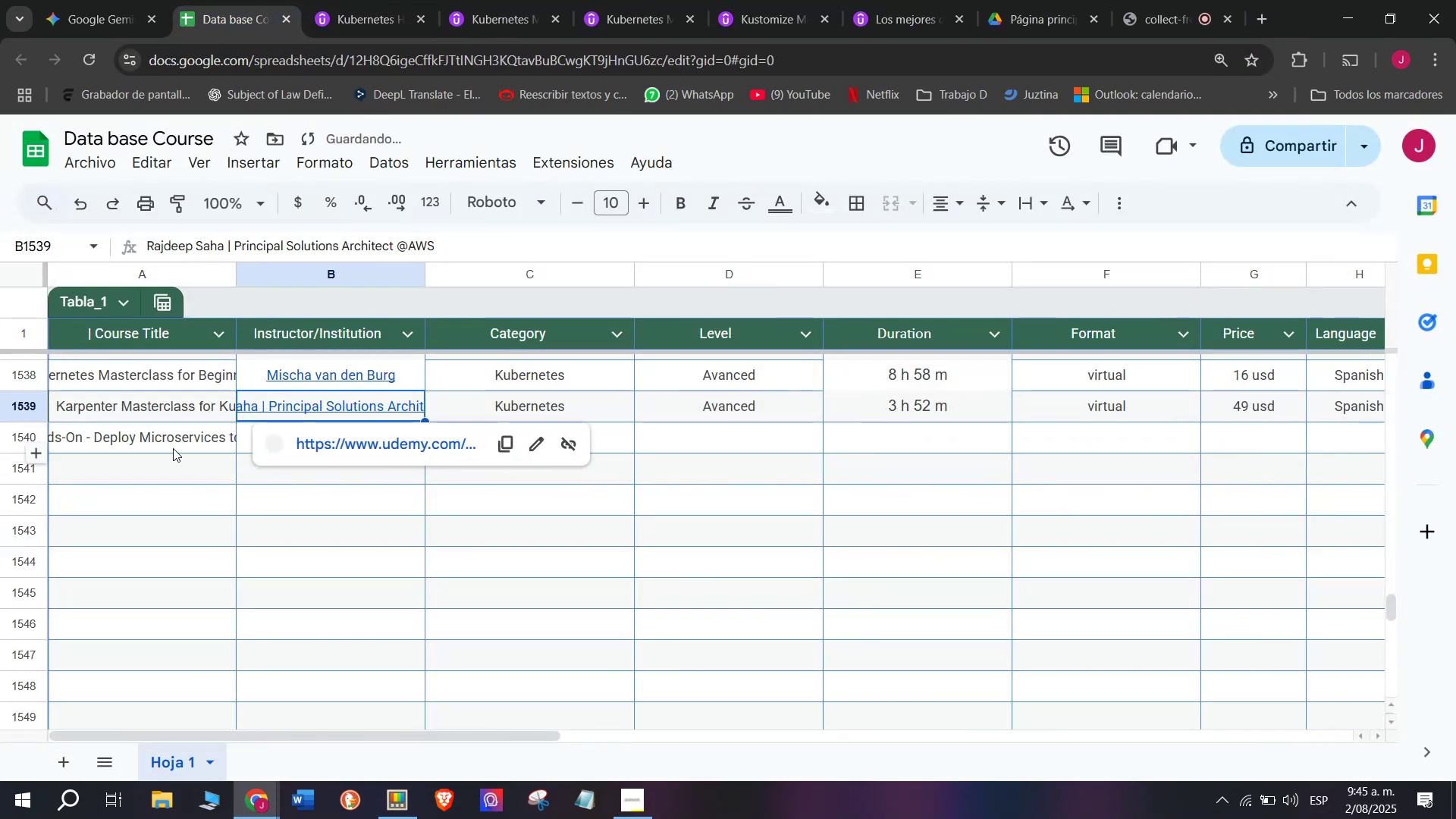 
left_click([173, 448])
 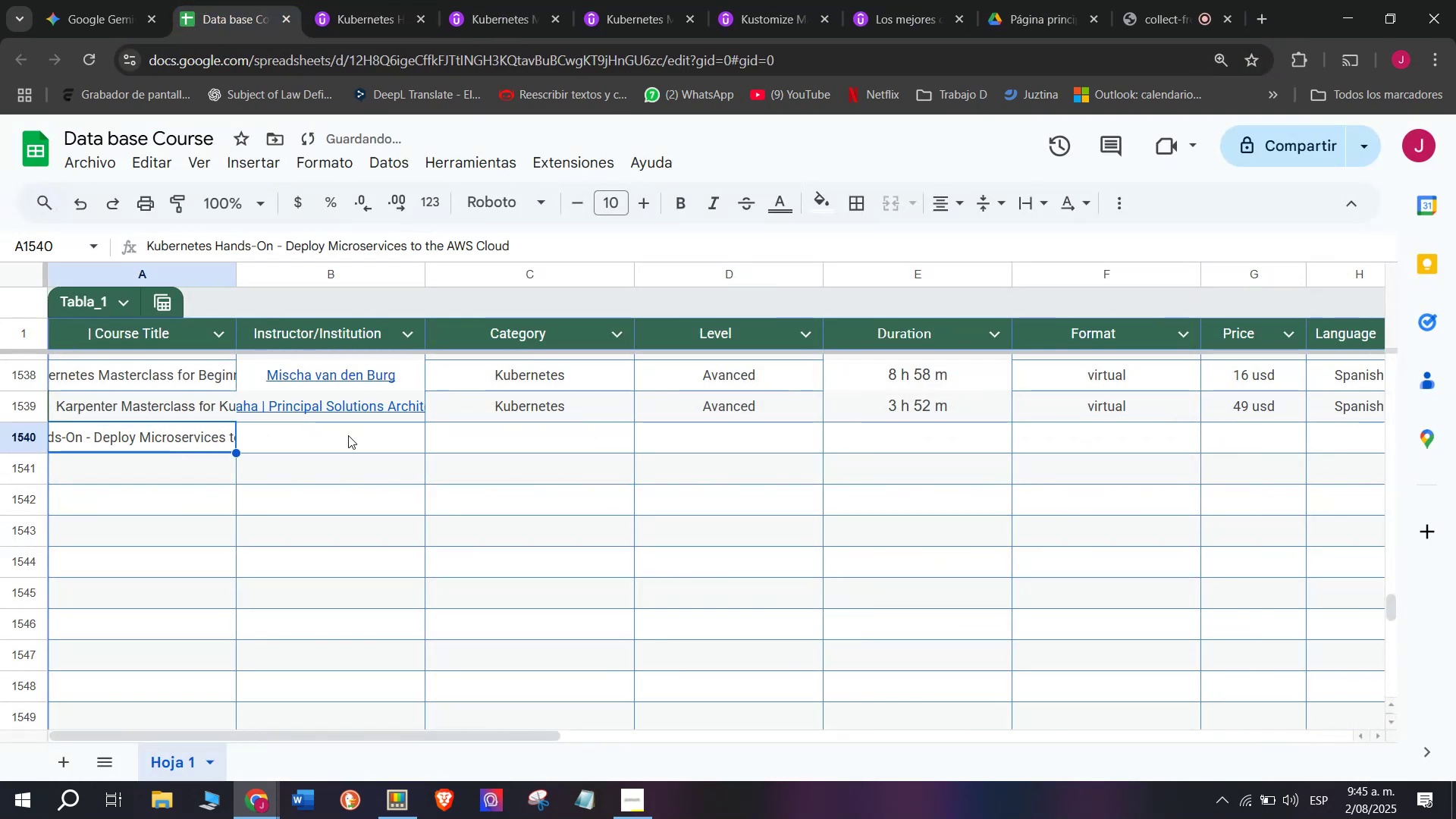 
left_click([348, 435])
 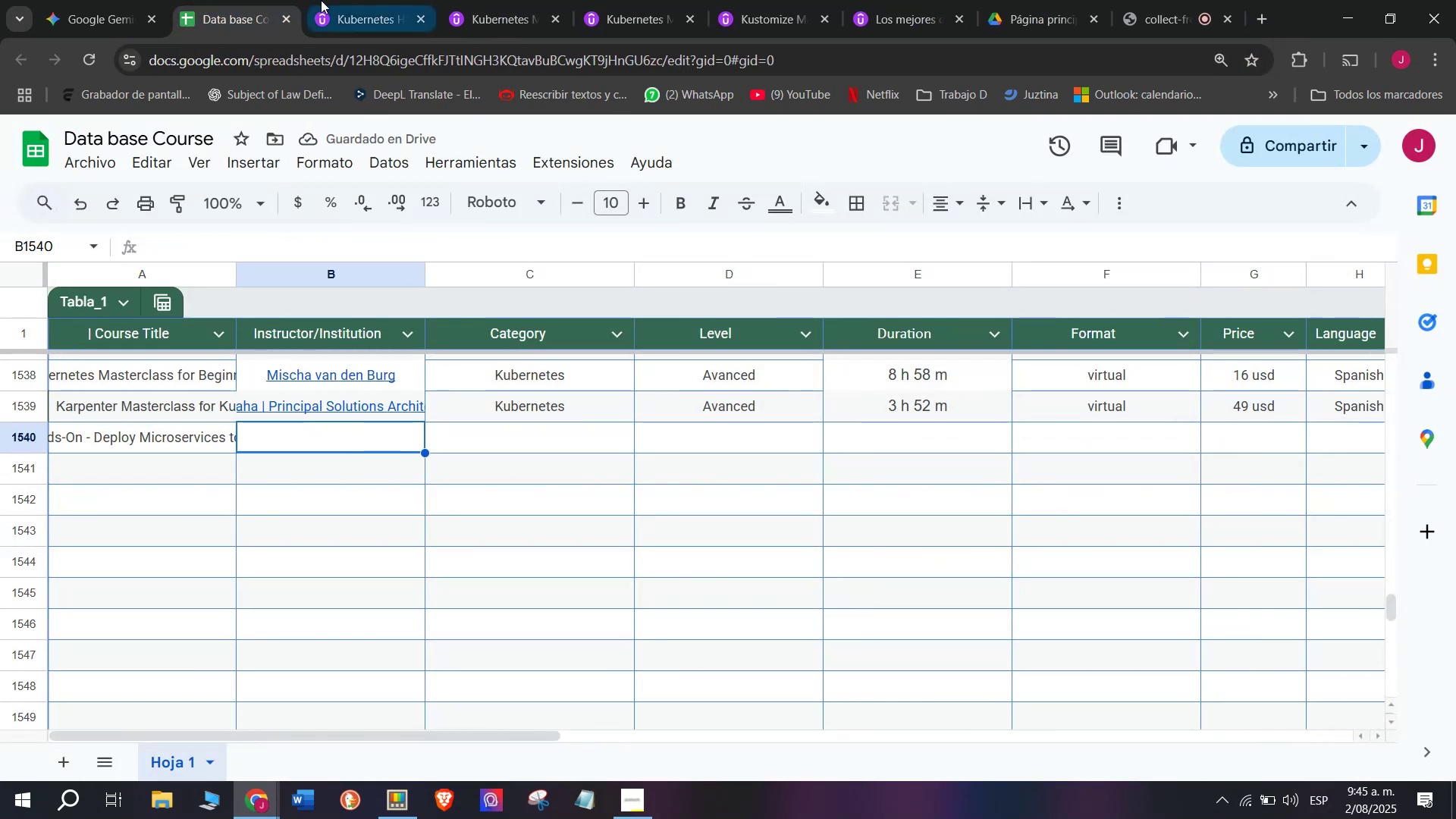 
left_click([322, 0])
 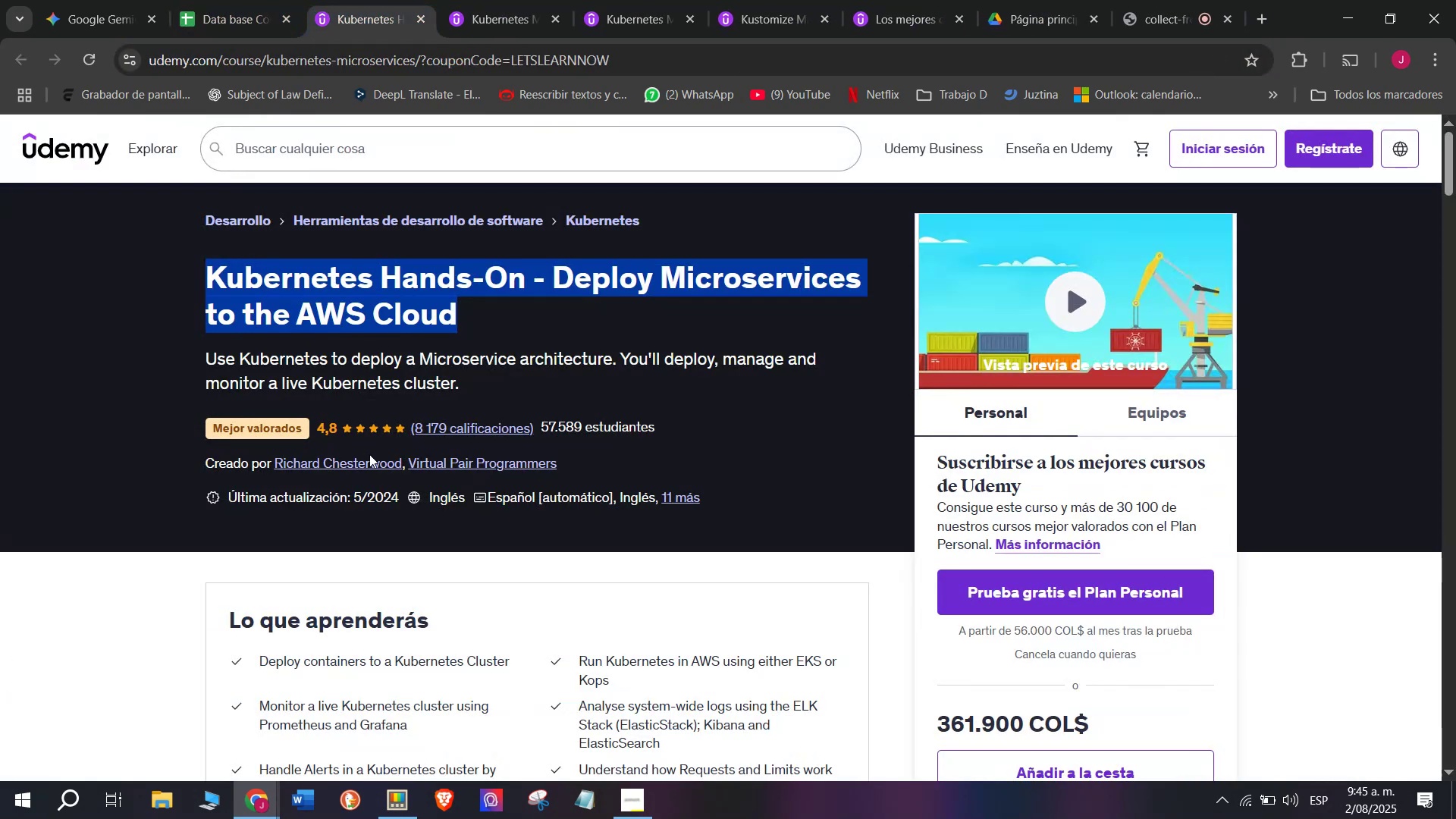 
left_click([370, 456])
 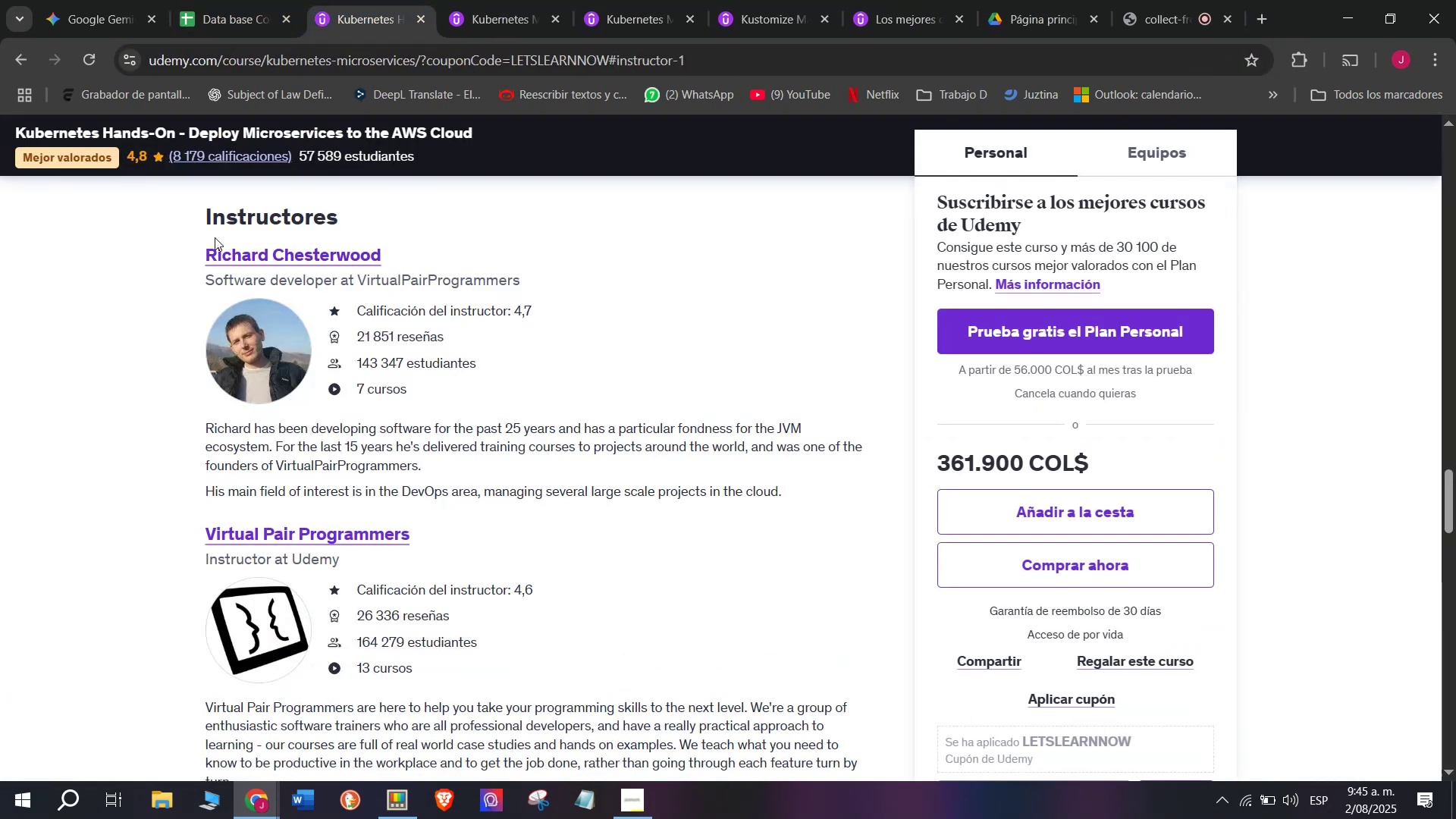 
left_click_drag(start_coordinate=[186, 241], to_coordinate=[450, 256])
 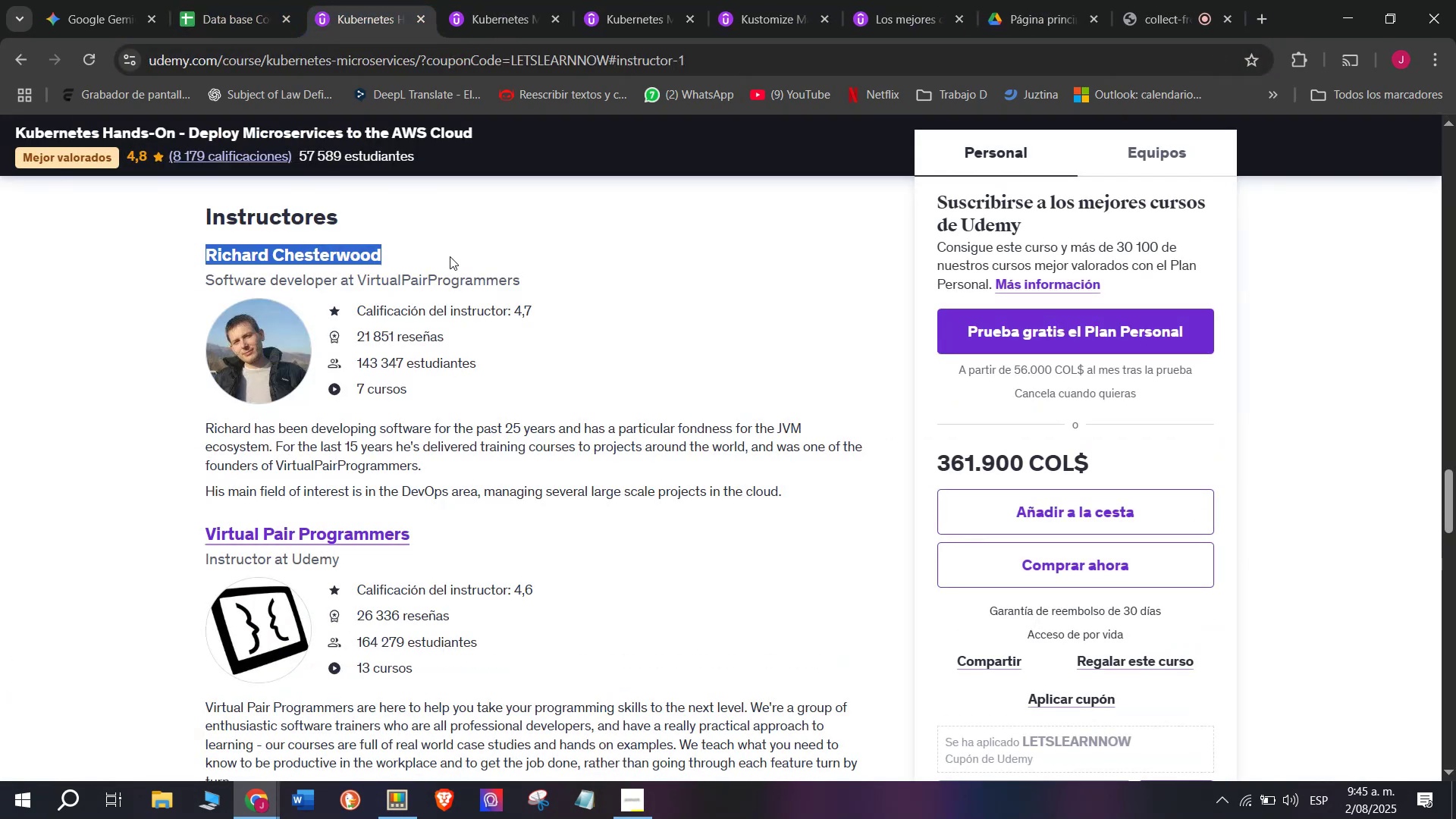 
key(Break)
 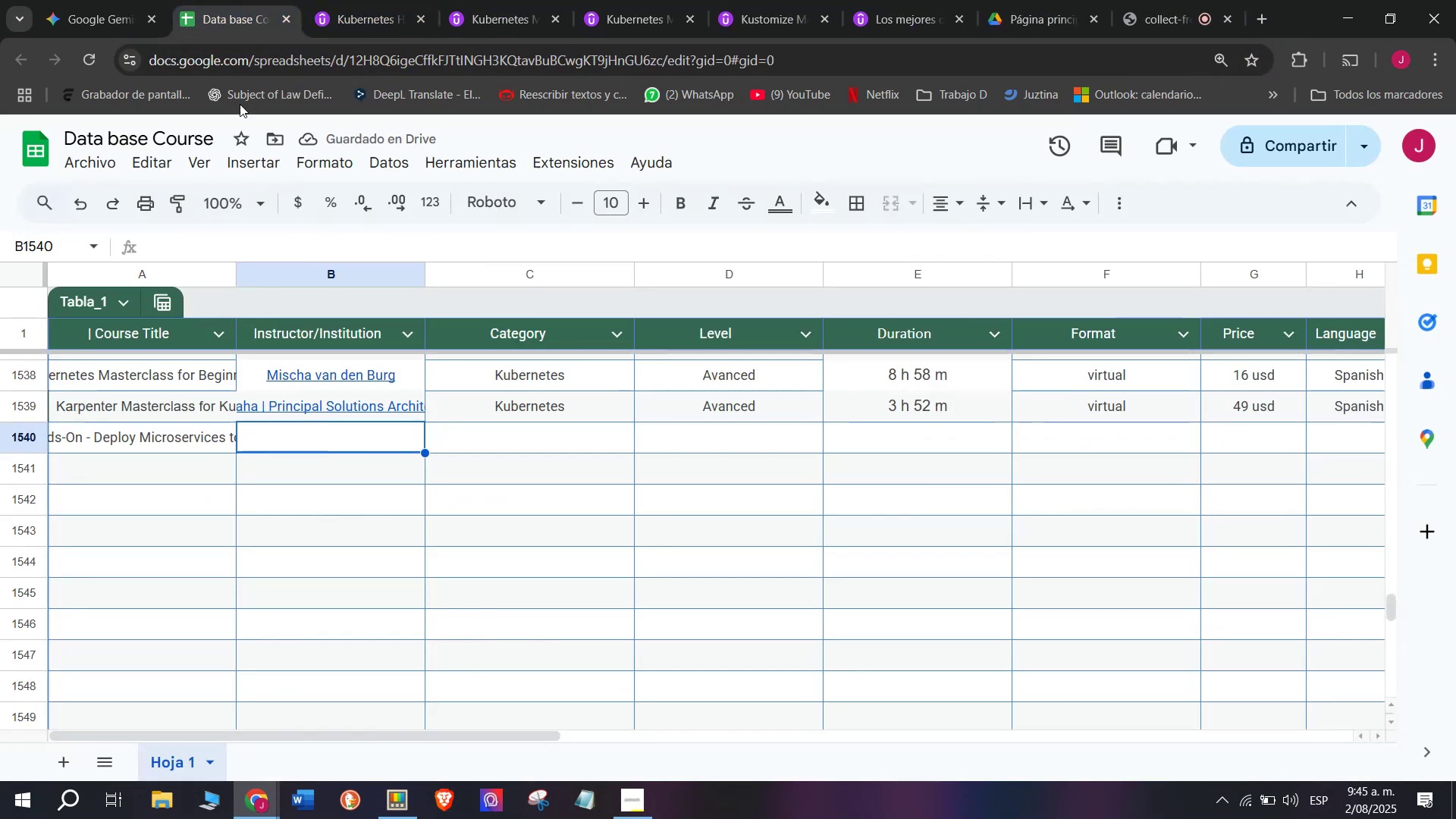 
key(Control+ControlLeft)
 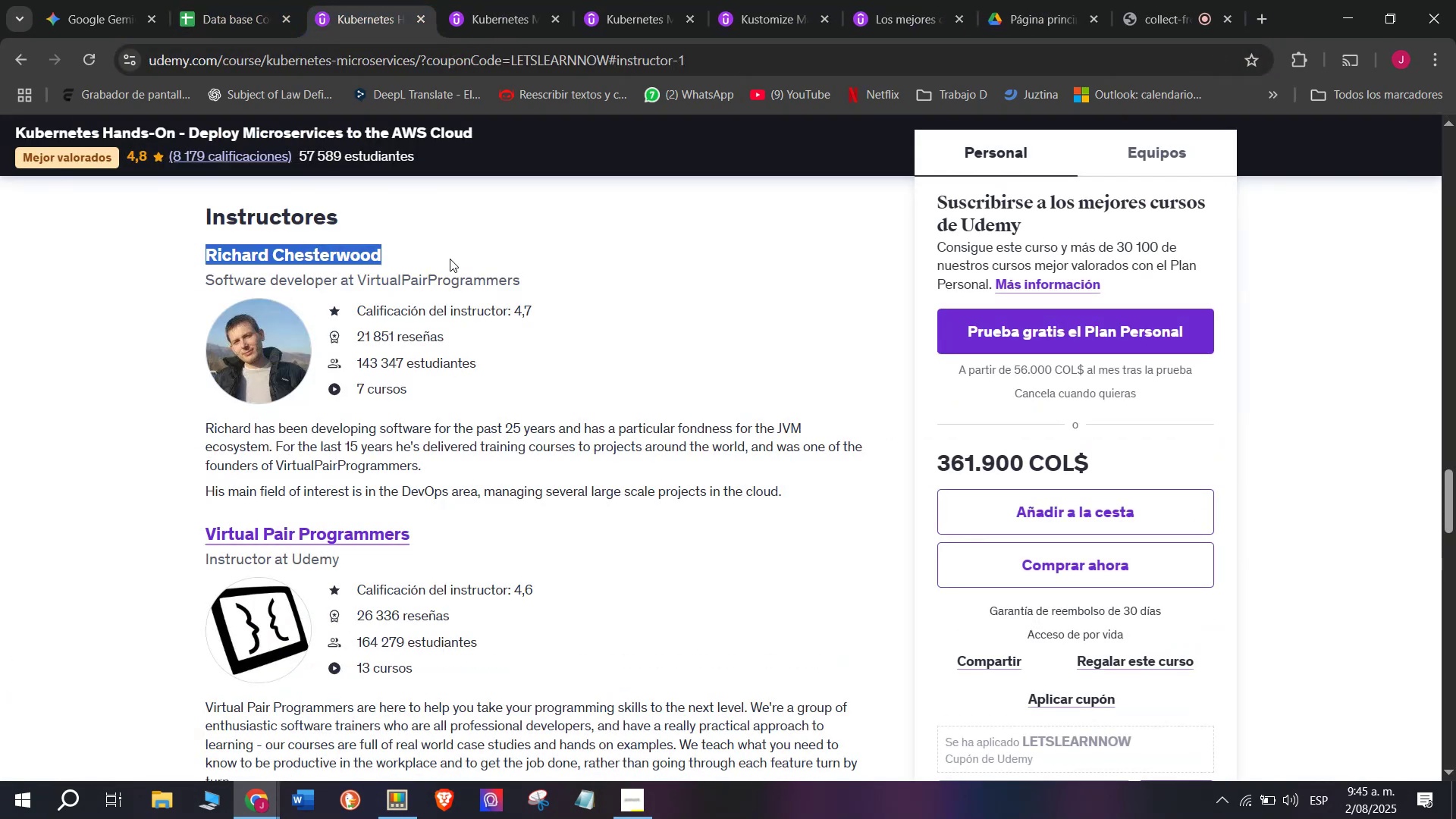 
key(Control+C)
 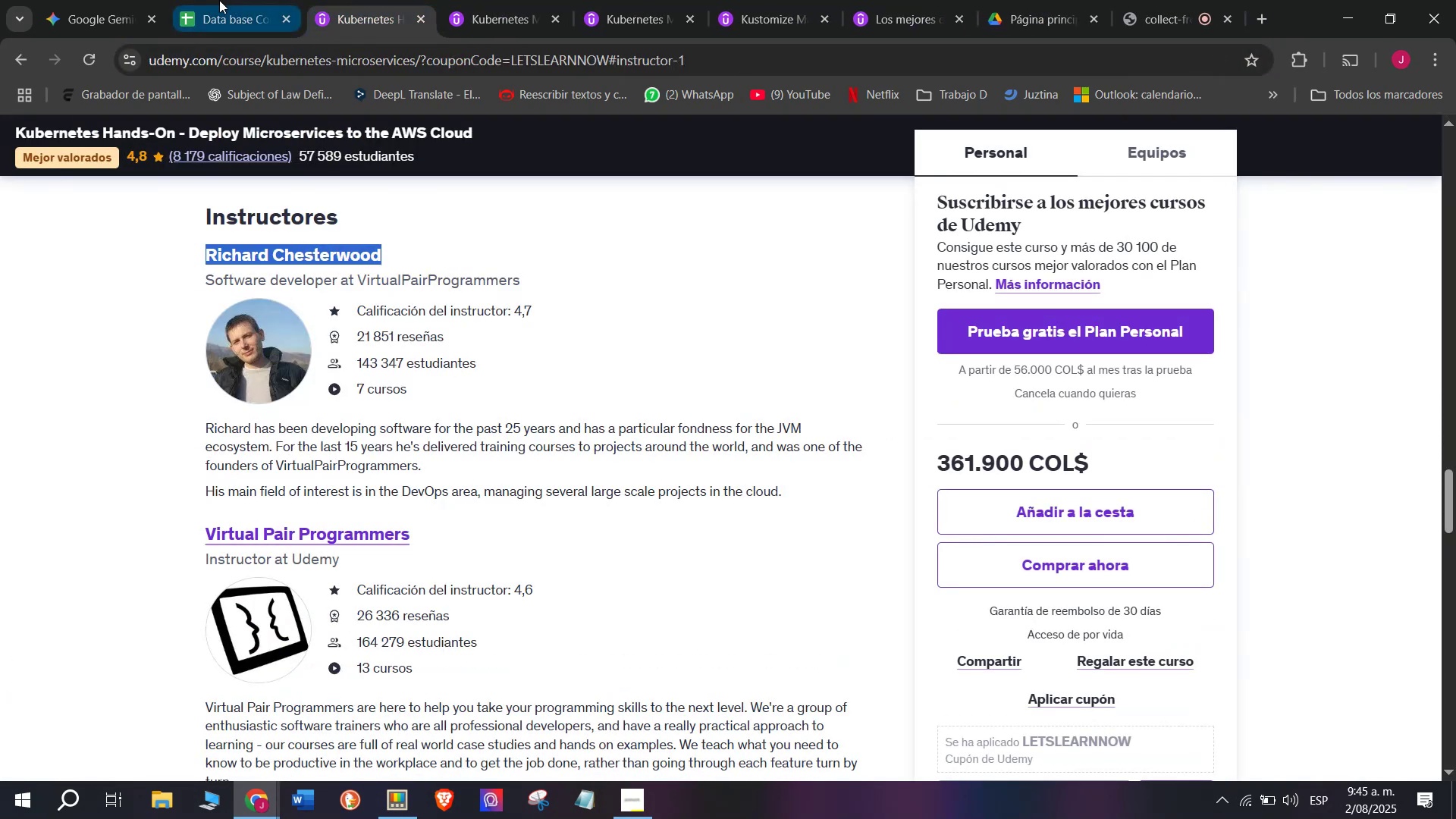 
left_click([219, 0])
 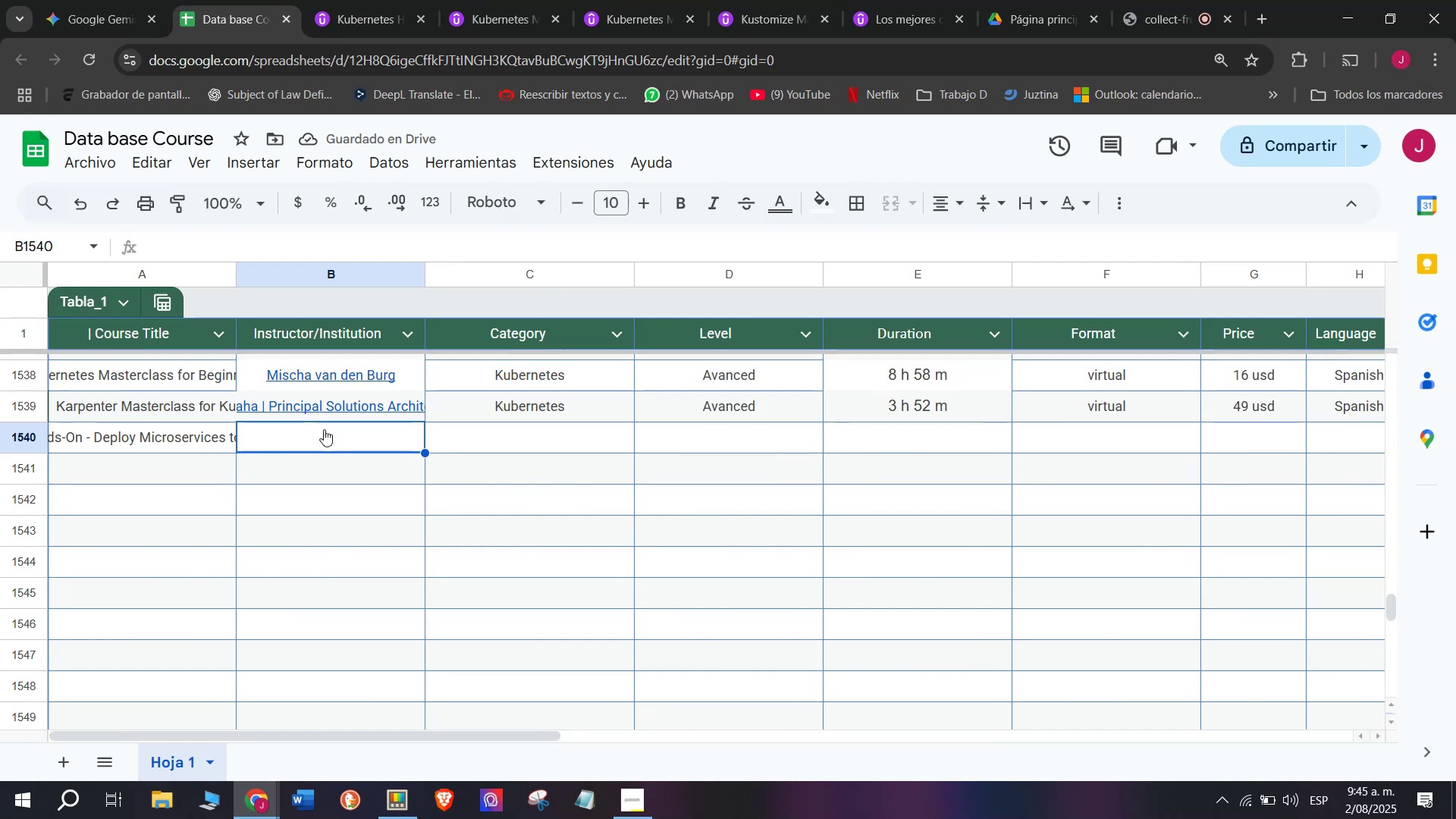 
key(Control+ControlLeft)
 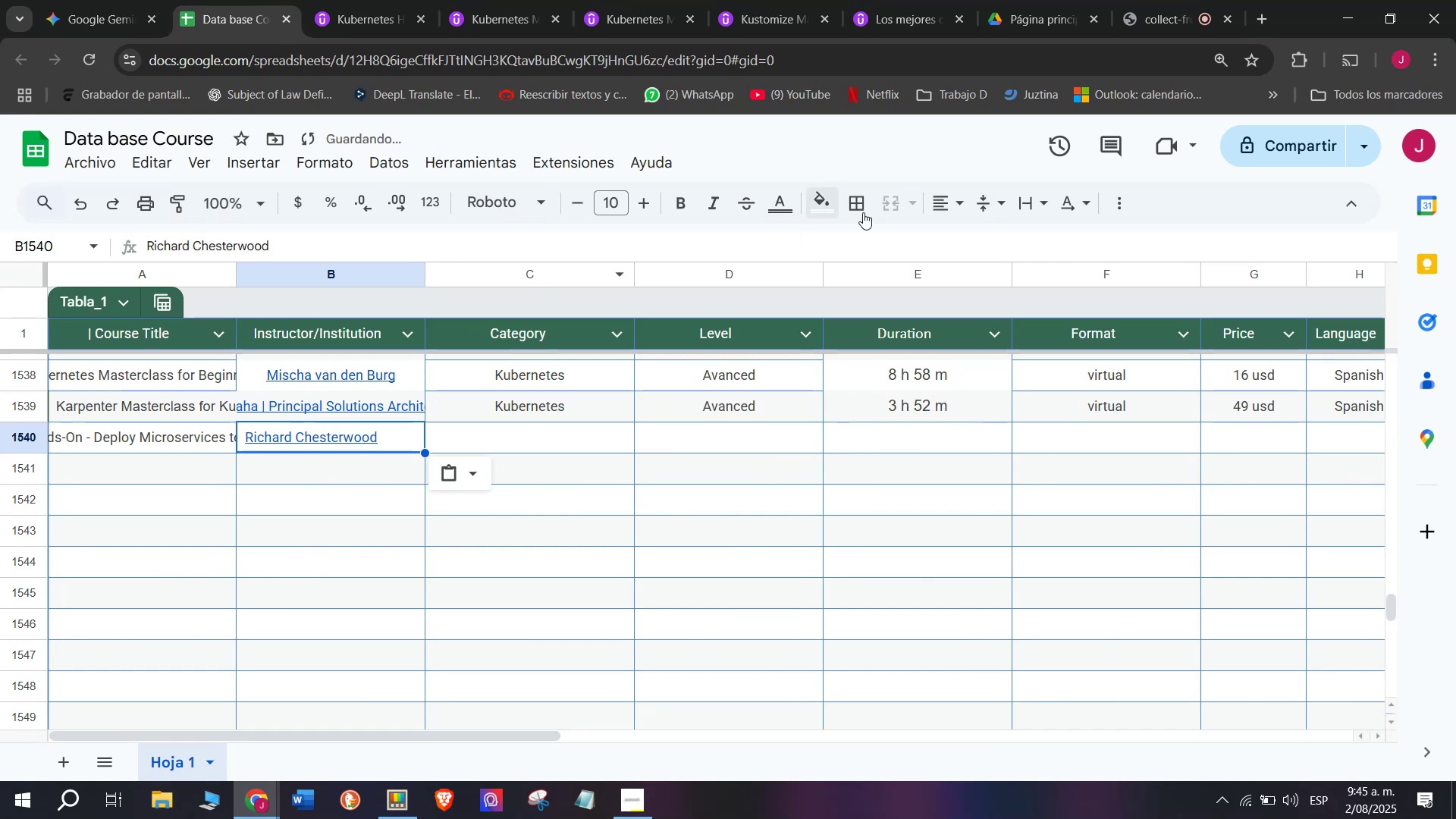 
key(Z)
 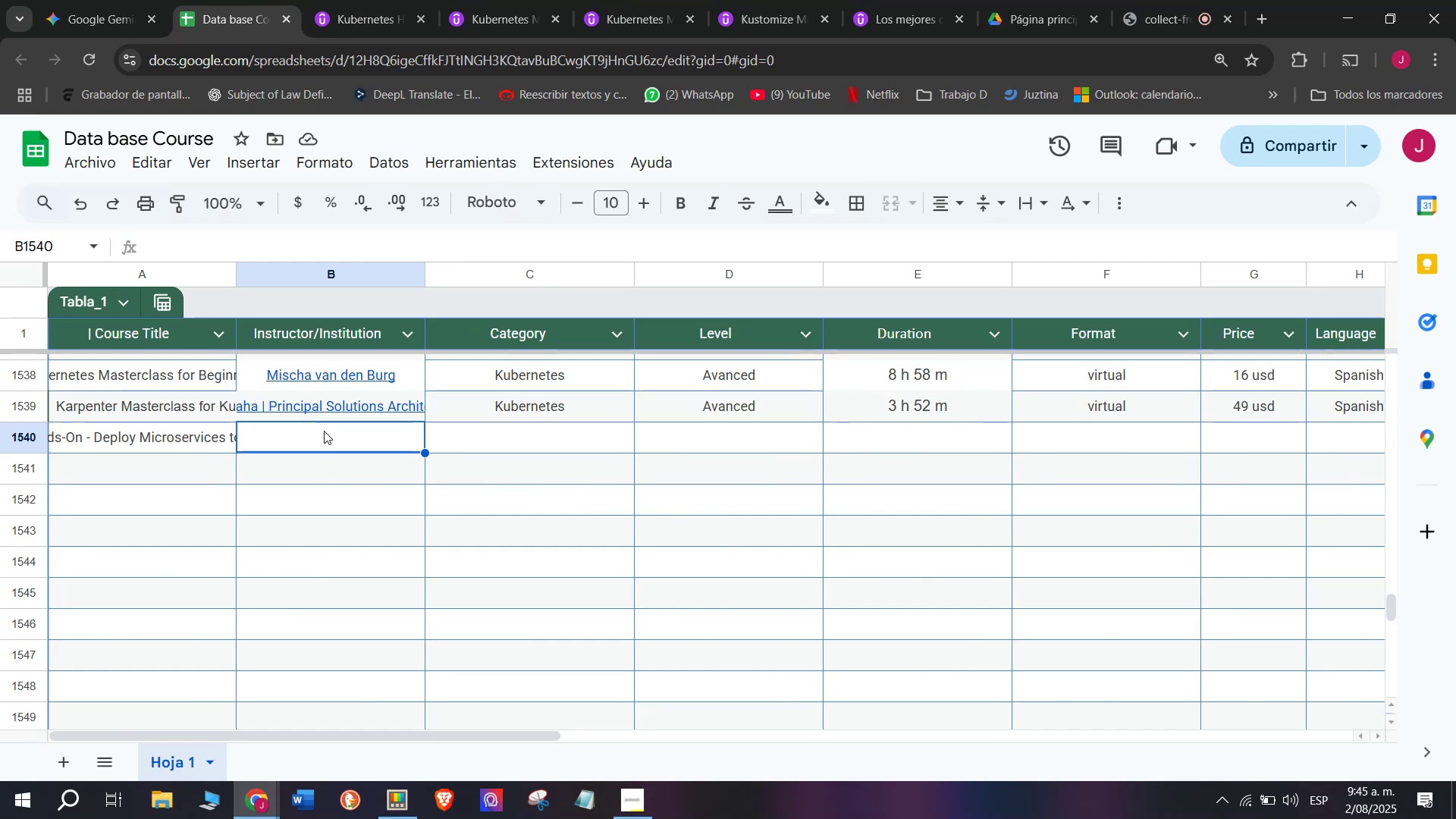 
key(Control+V)
 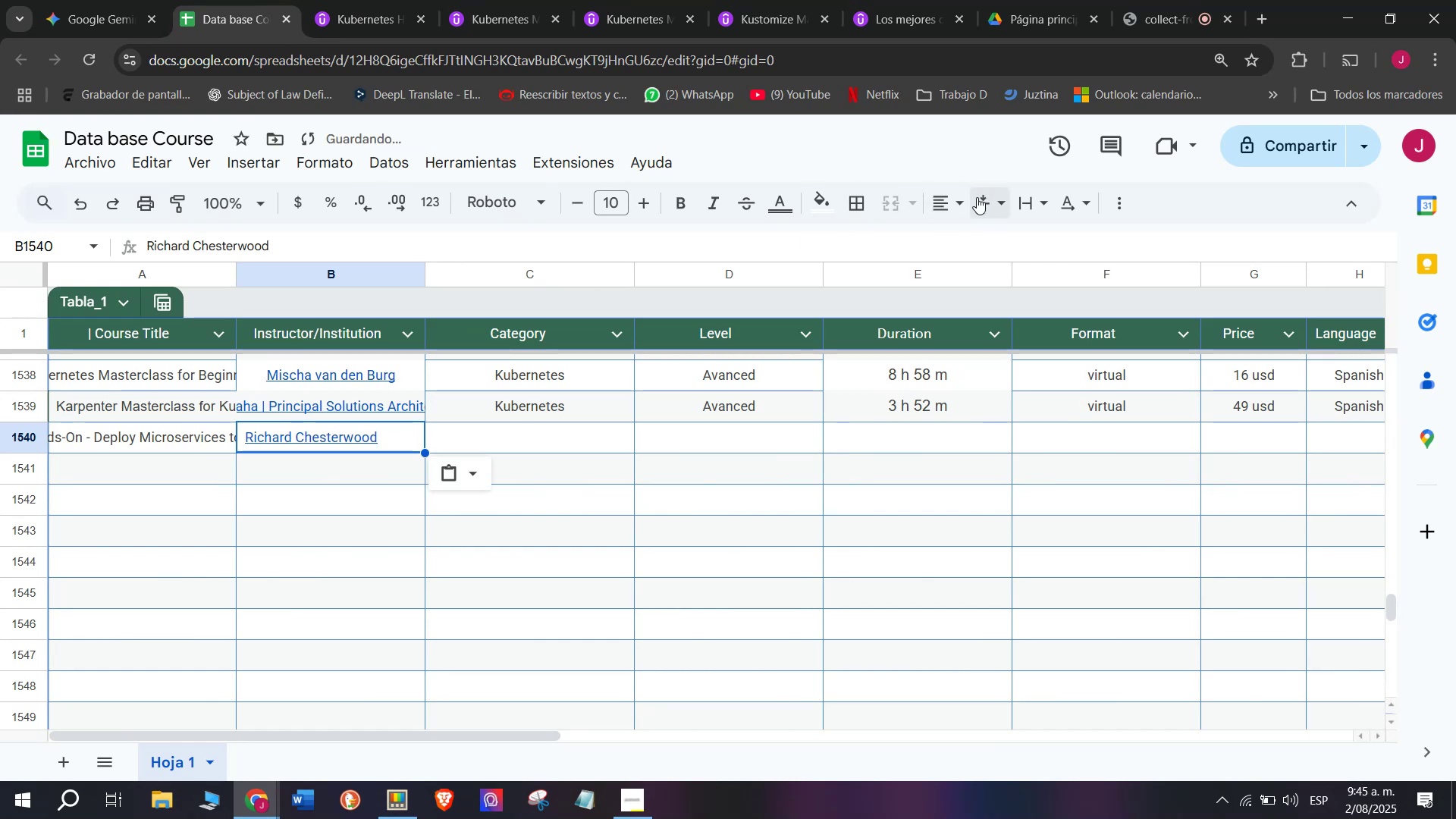 
left_click([965, 199])
 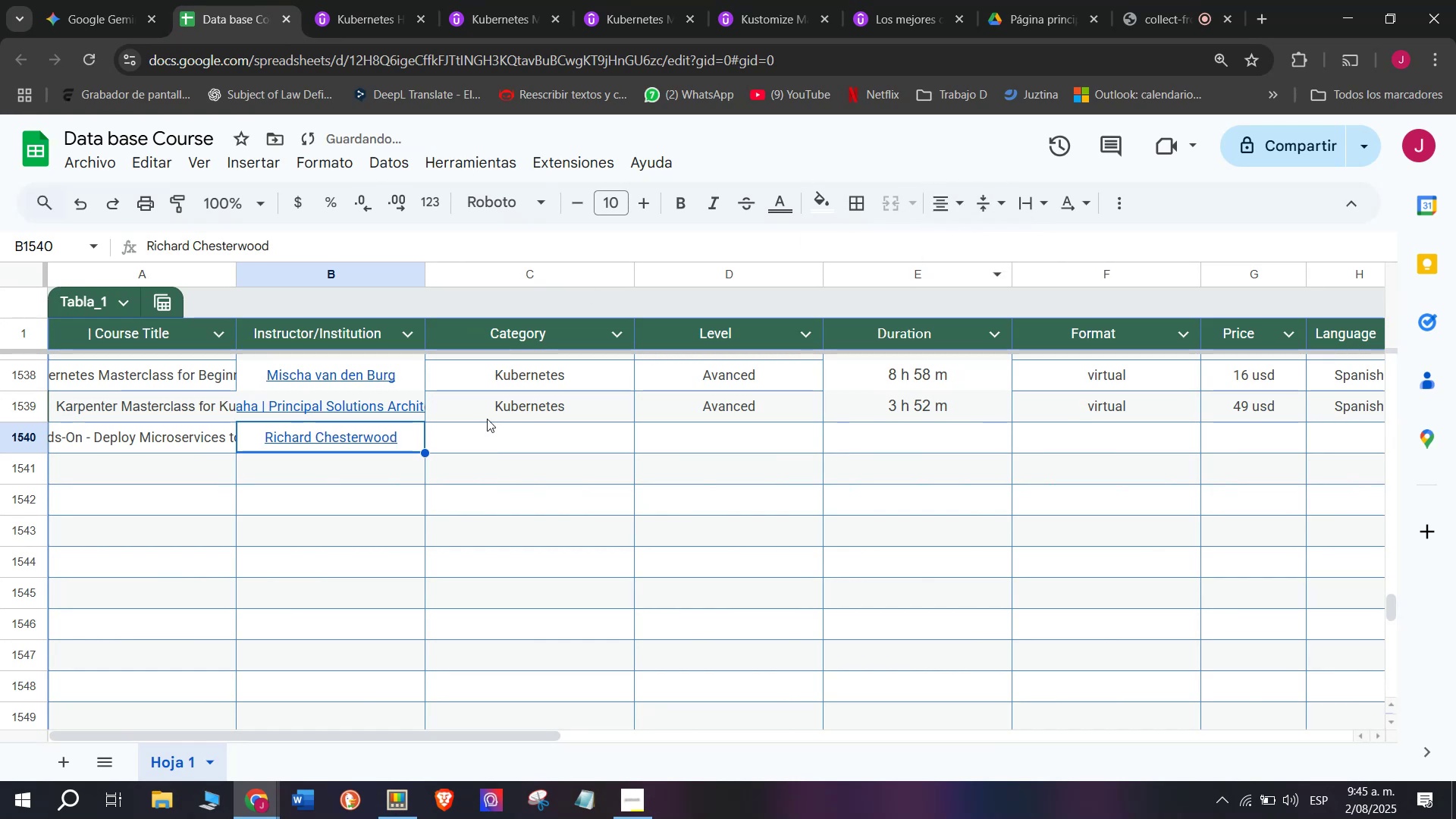 
left_click([488, 419])
 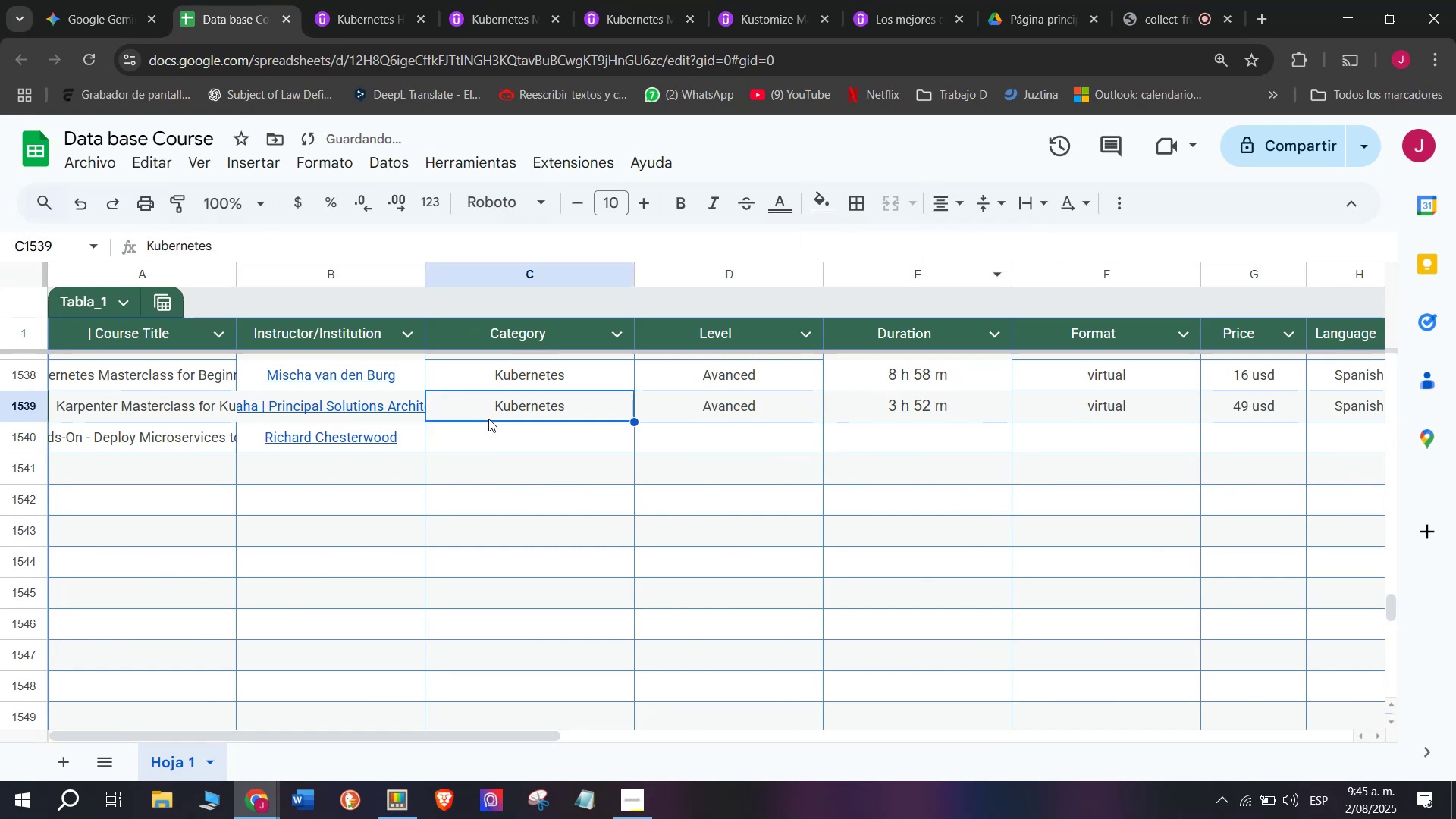 
key(Break)
 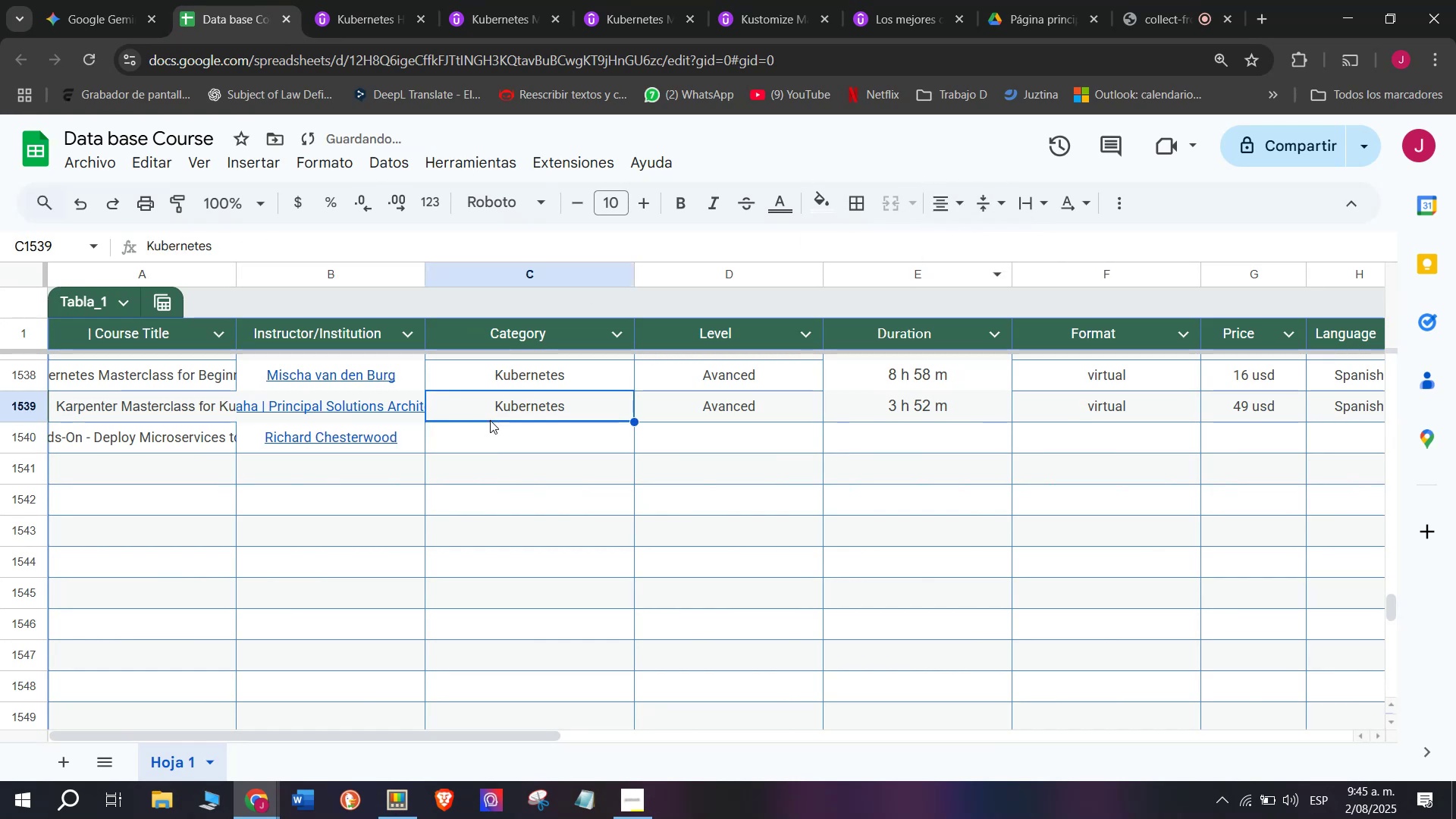 
key(Control+ControlLeft)
 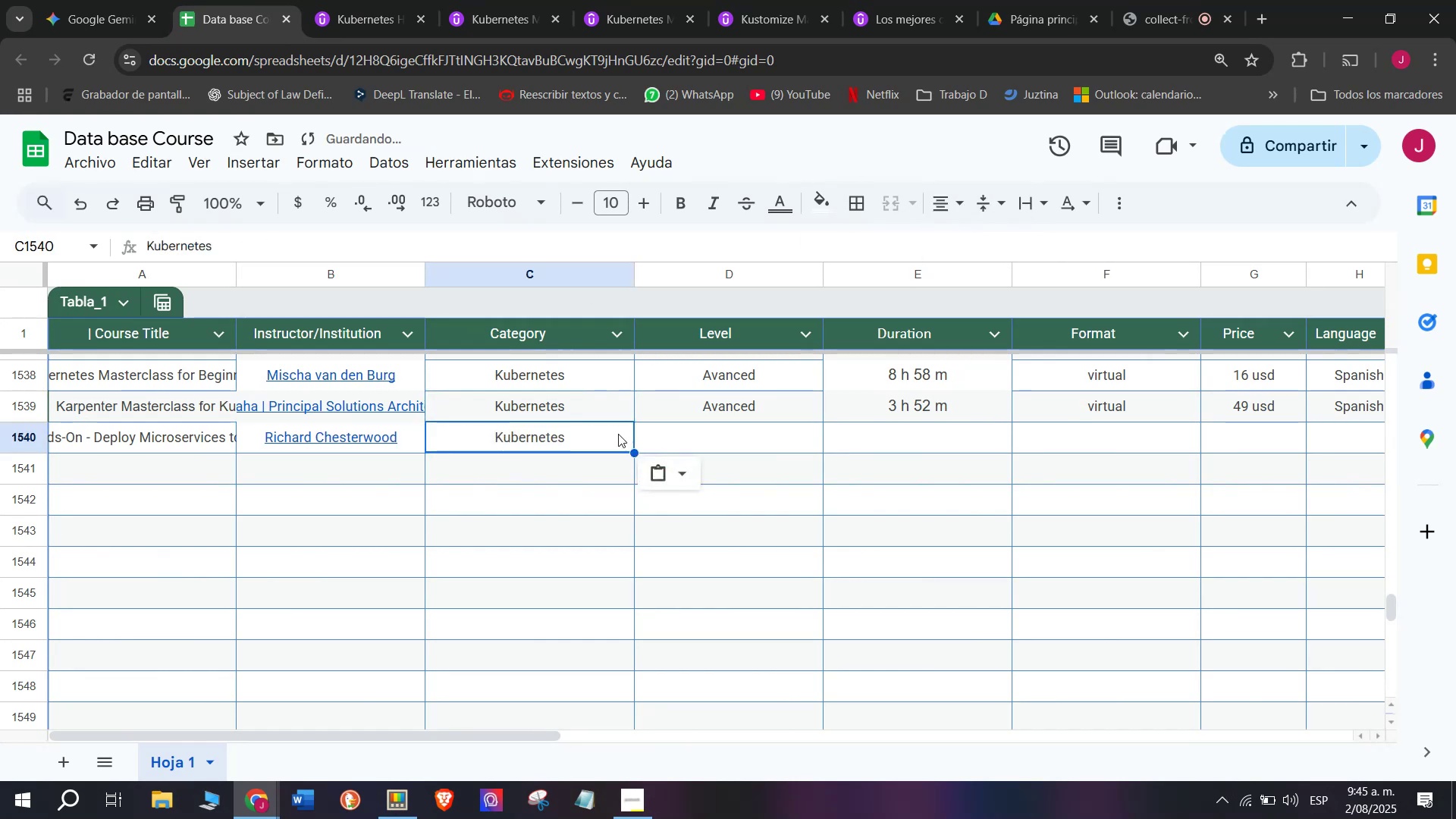 
key(Control+C)
 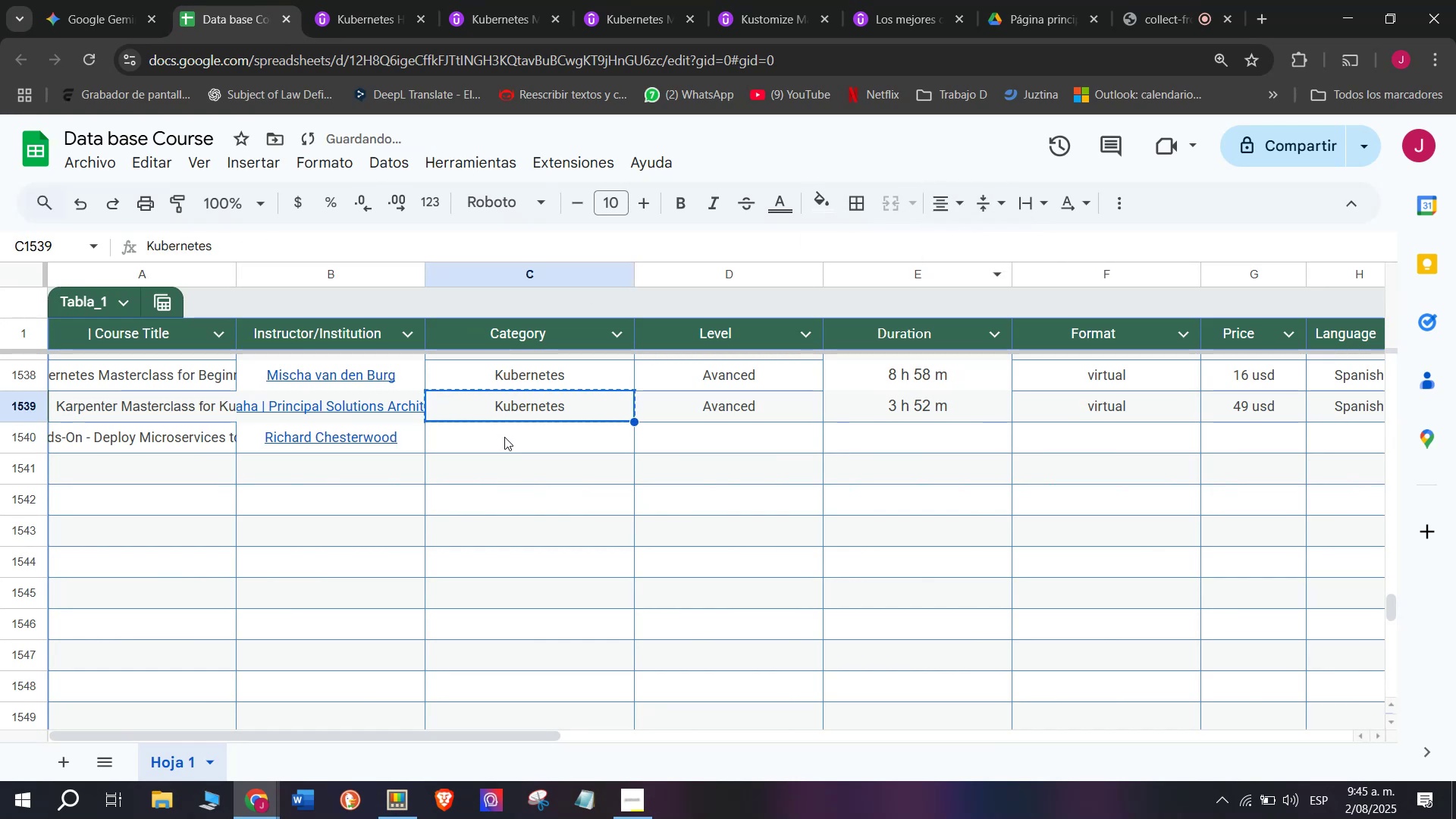 
double_click([504, 437])
 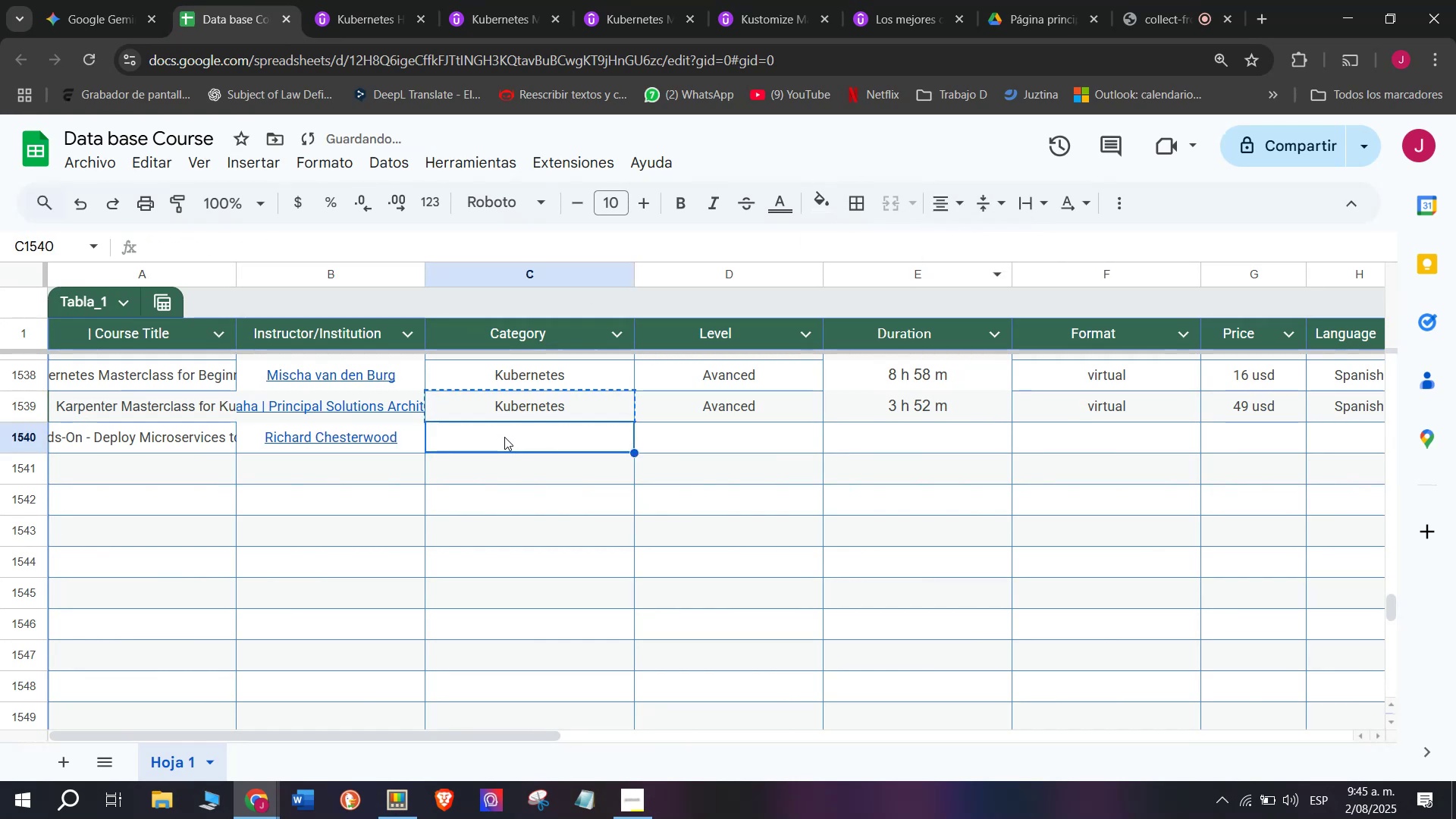 
key(Control+ControlLeft)
 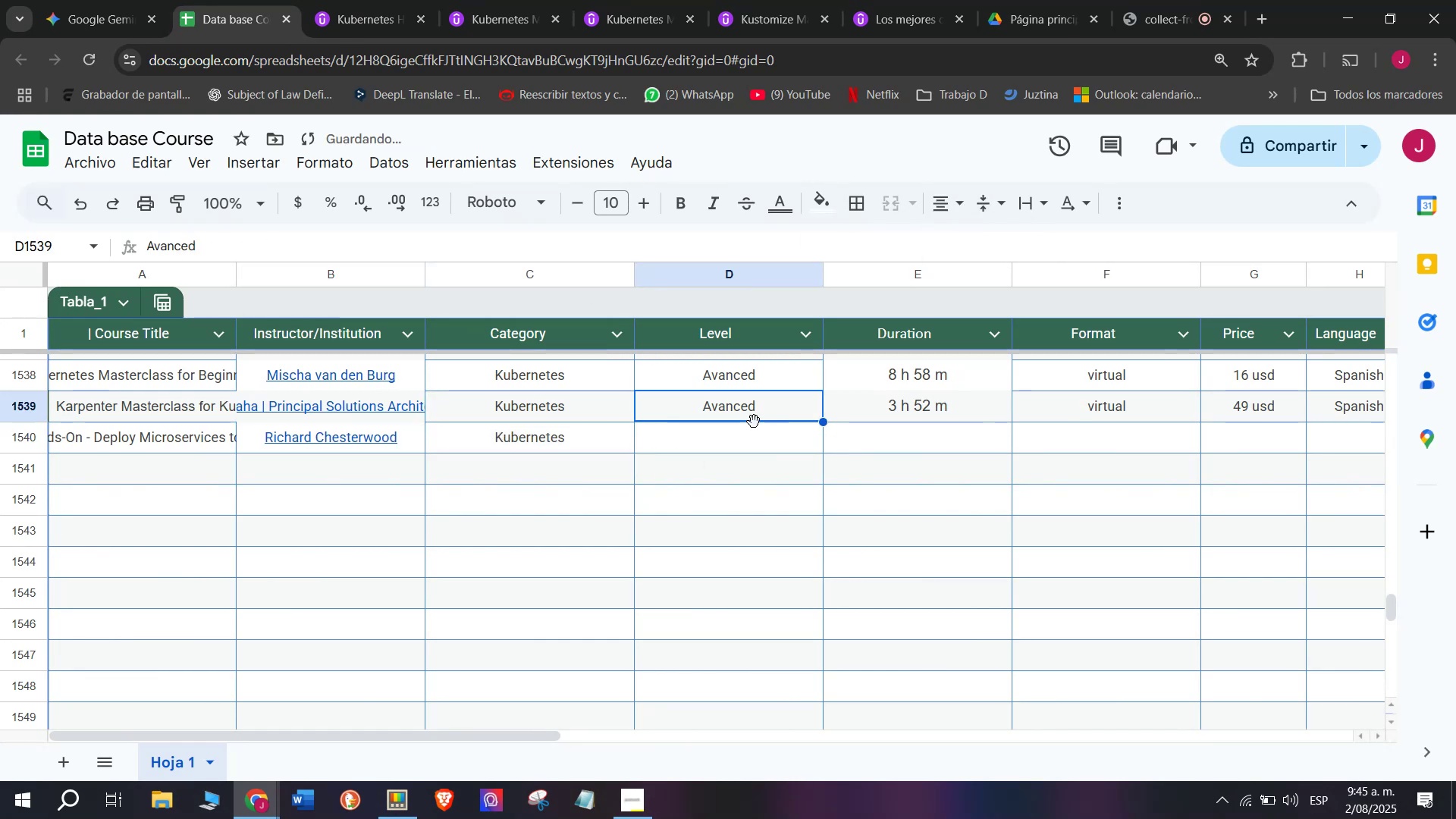 
key(Z)
 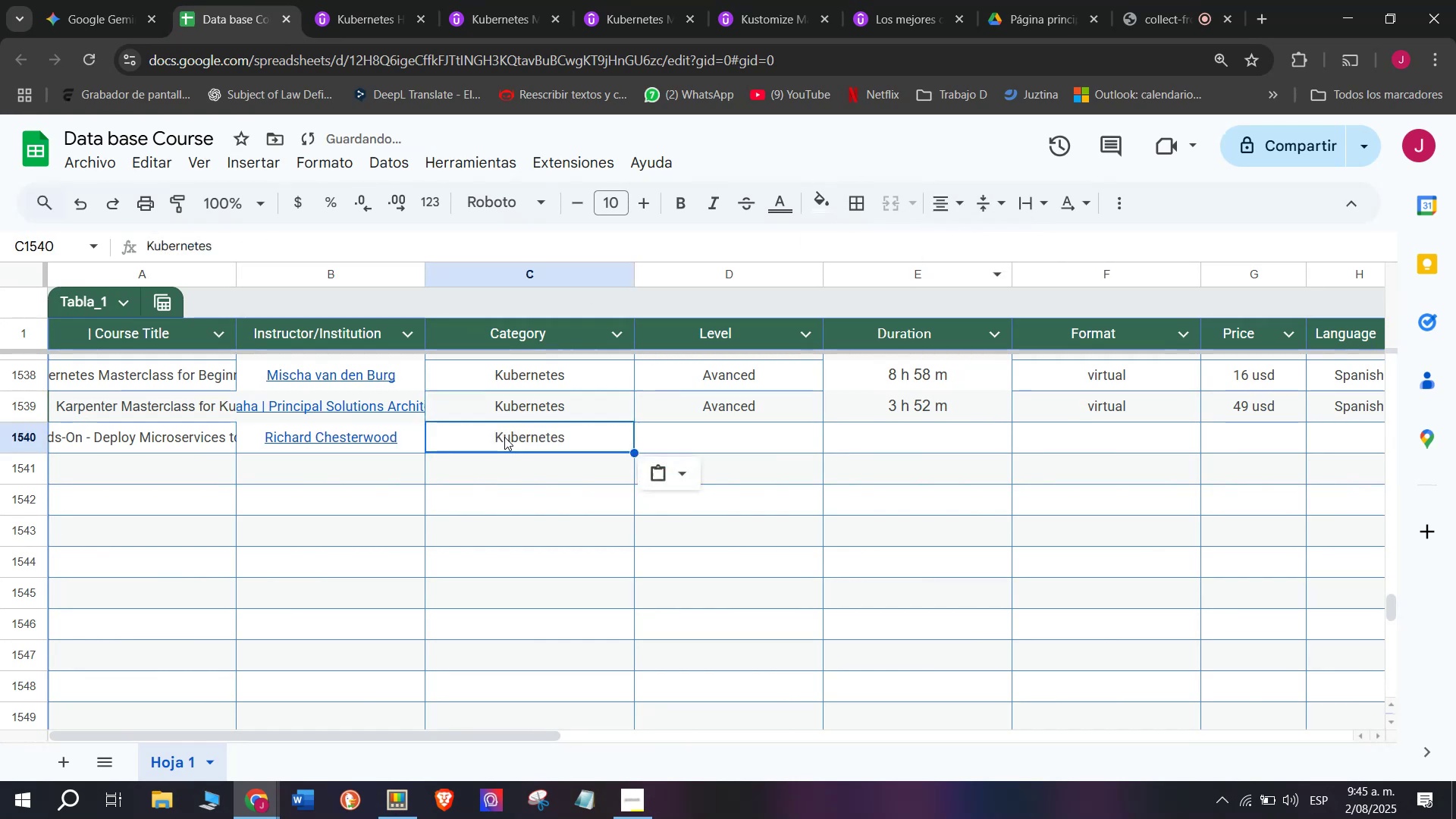 
key(Control+V)
 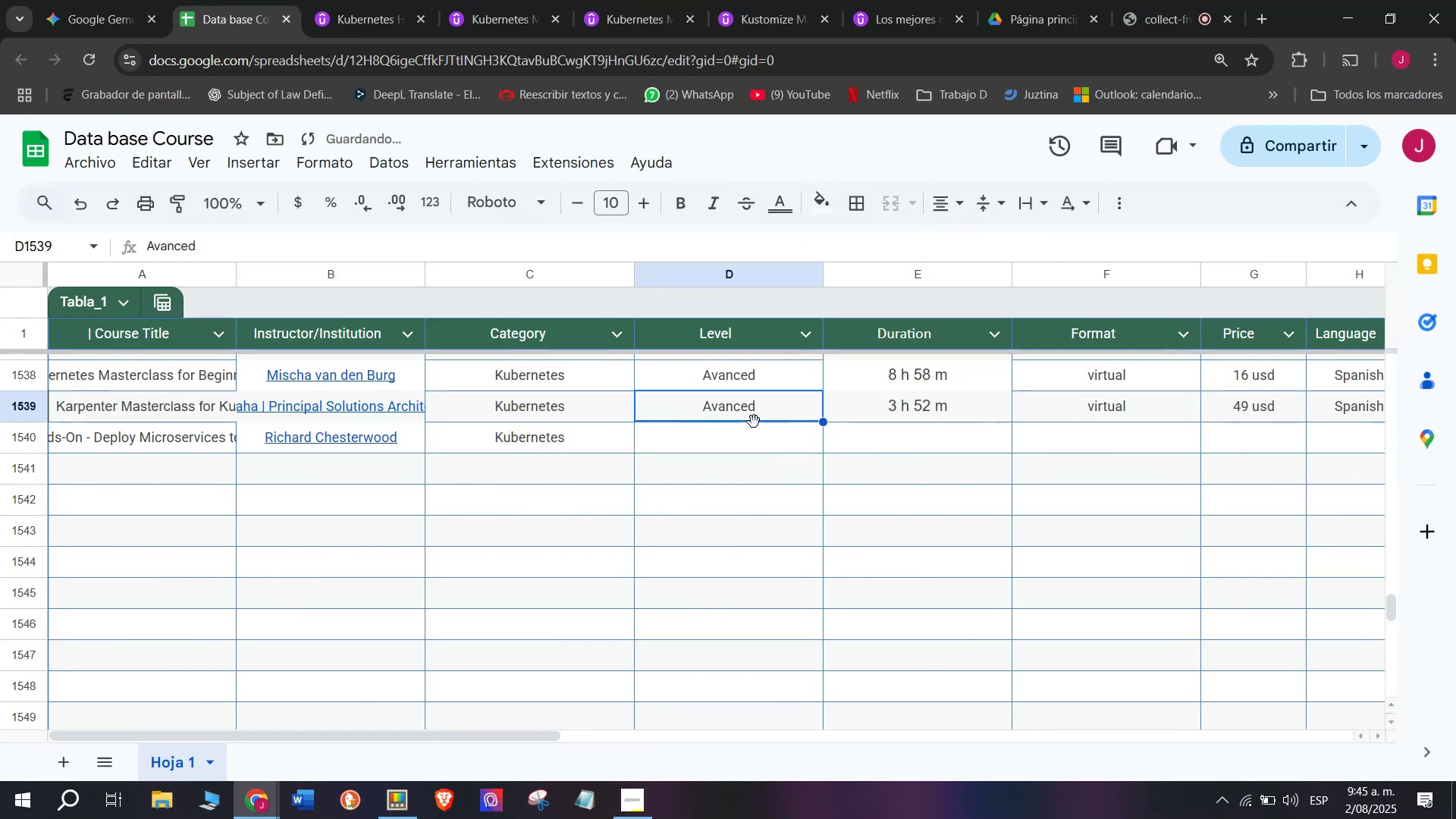 
key(Break)
 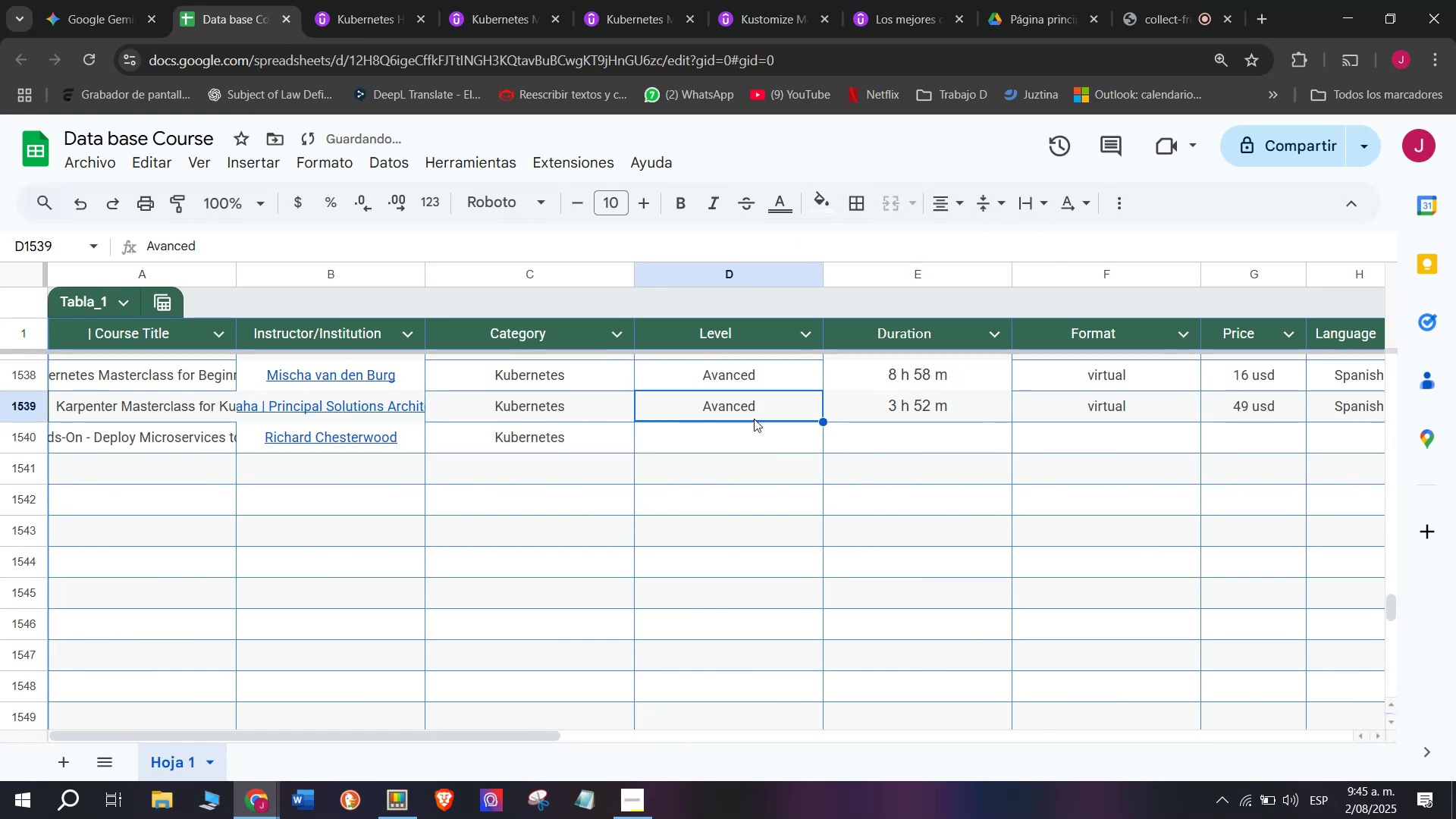 
key(Control+ControlLeft)
 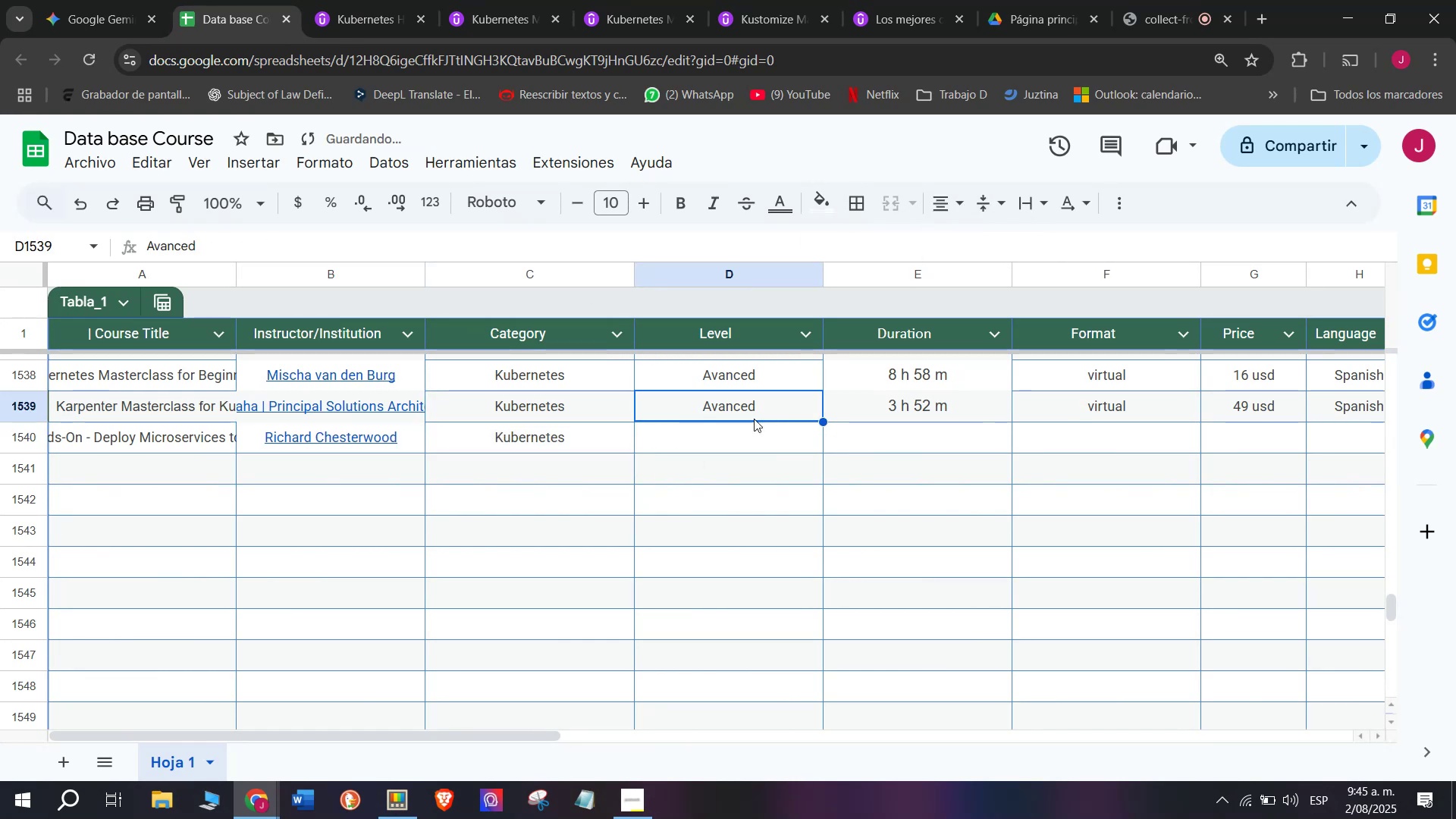 
key(Control+C)
 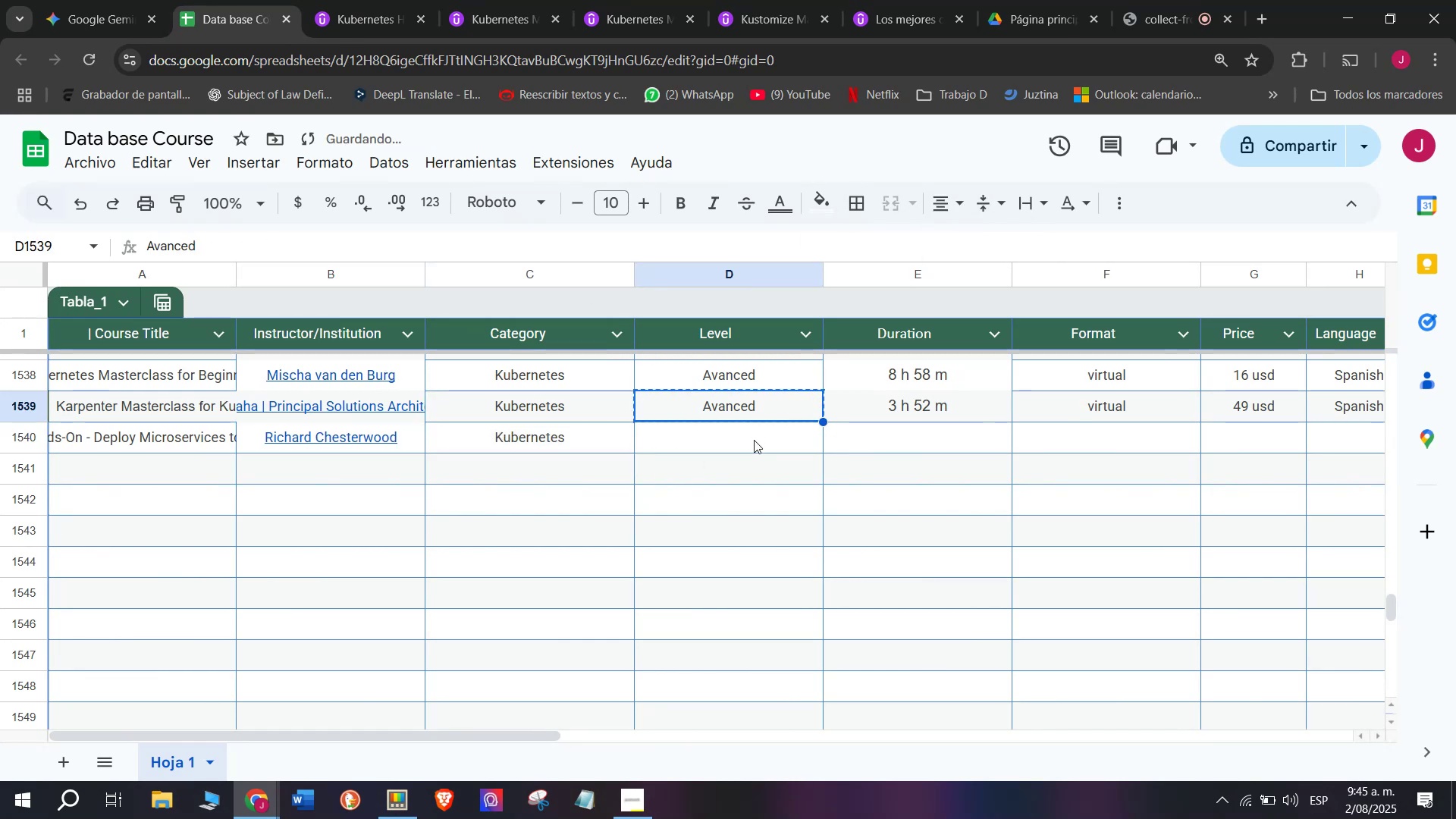 
key(Z)
 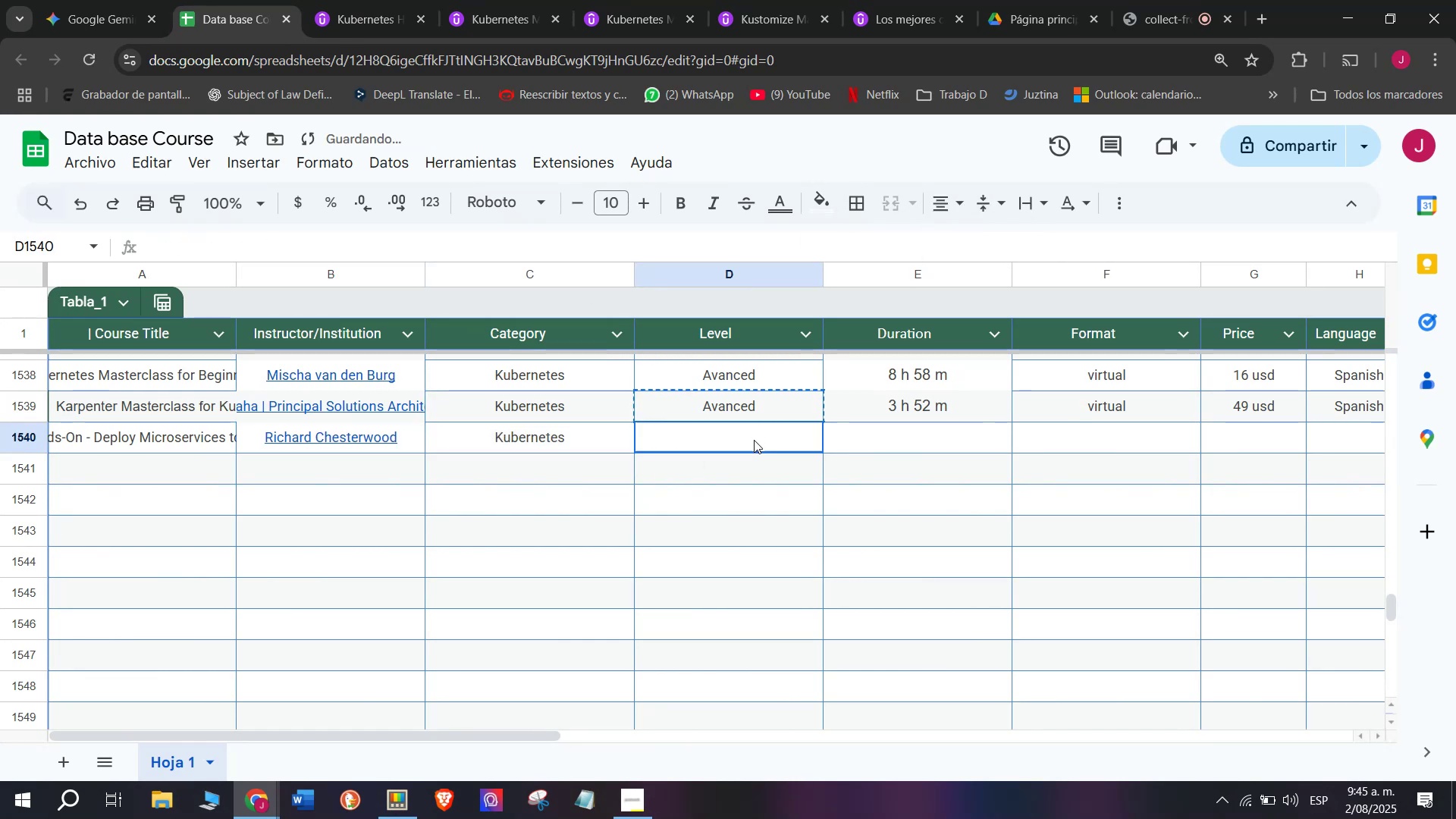 
key(Control+ControlLeft)
 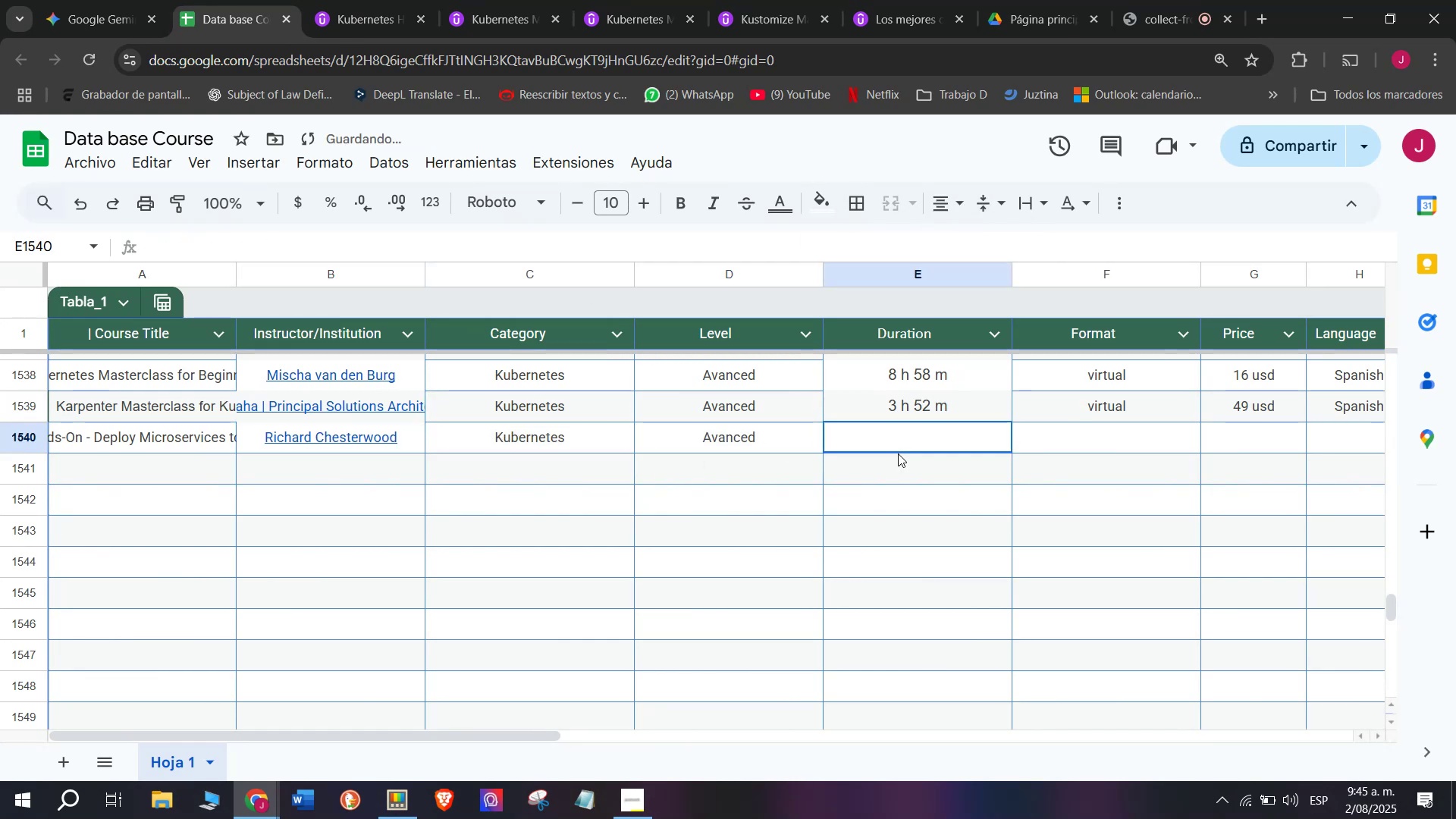 
key(Control+V)
 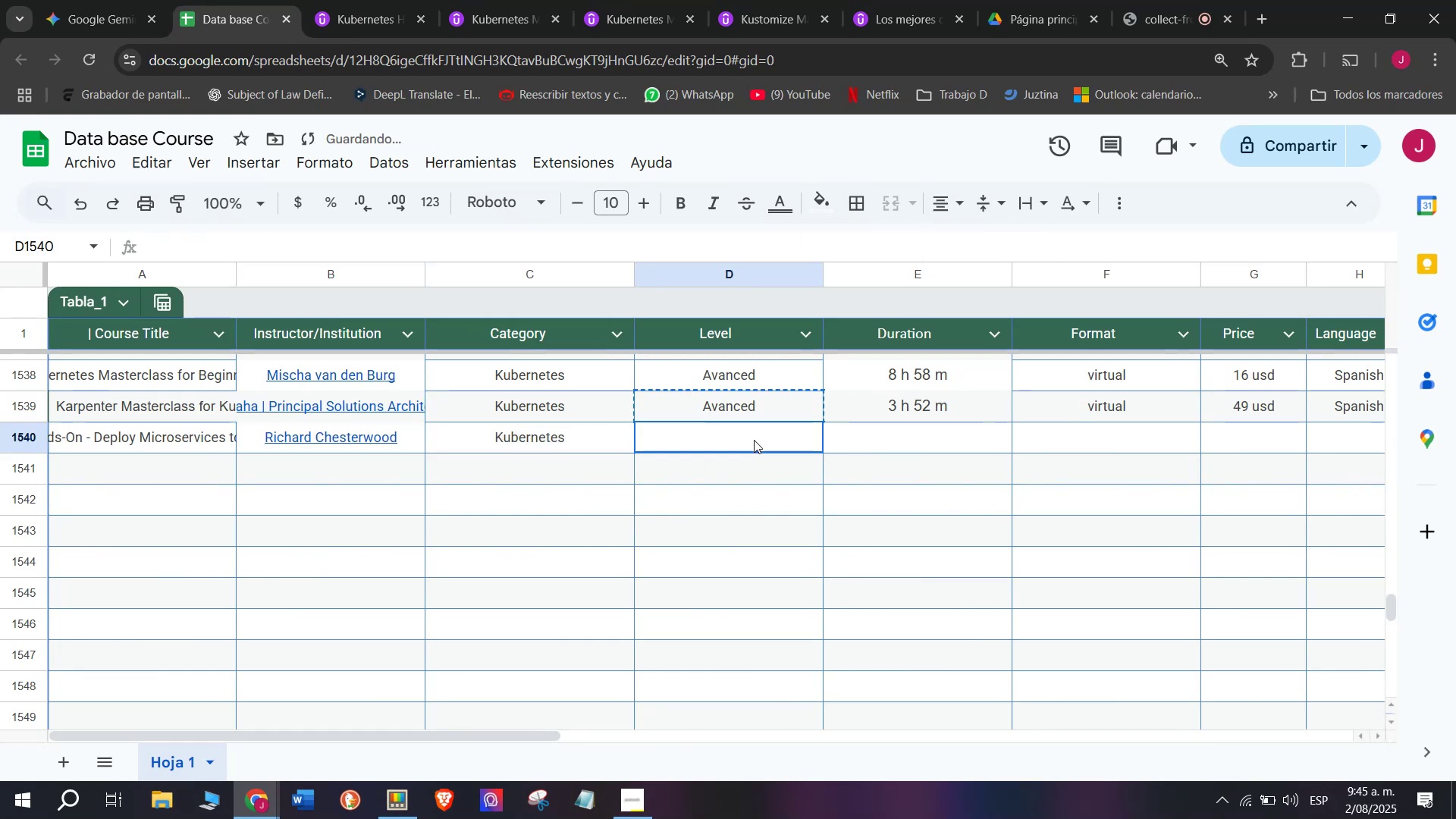 
left_click([754, 440])
 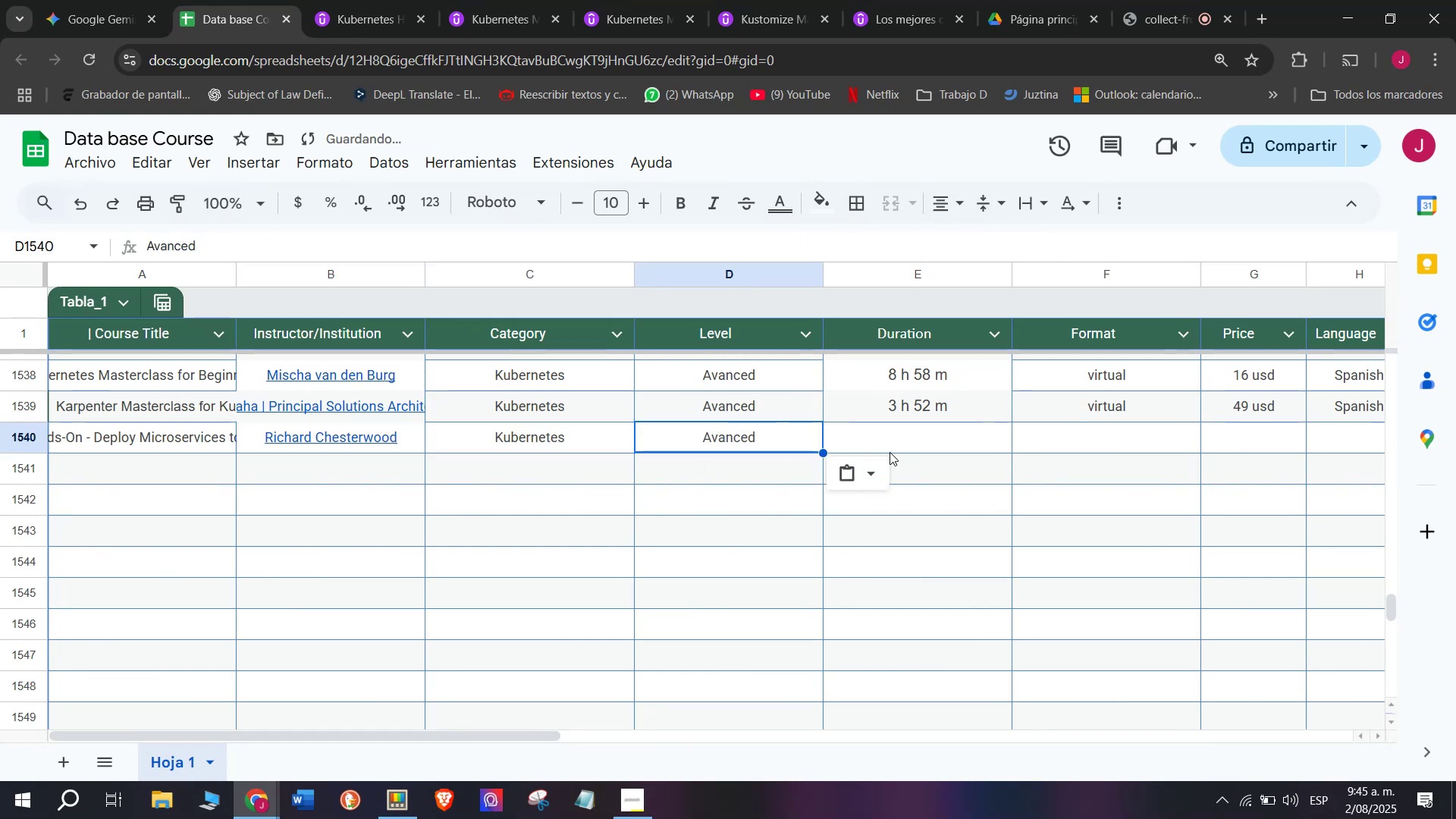 
double_click([898, 453])
 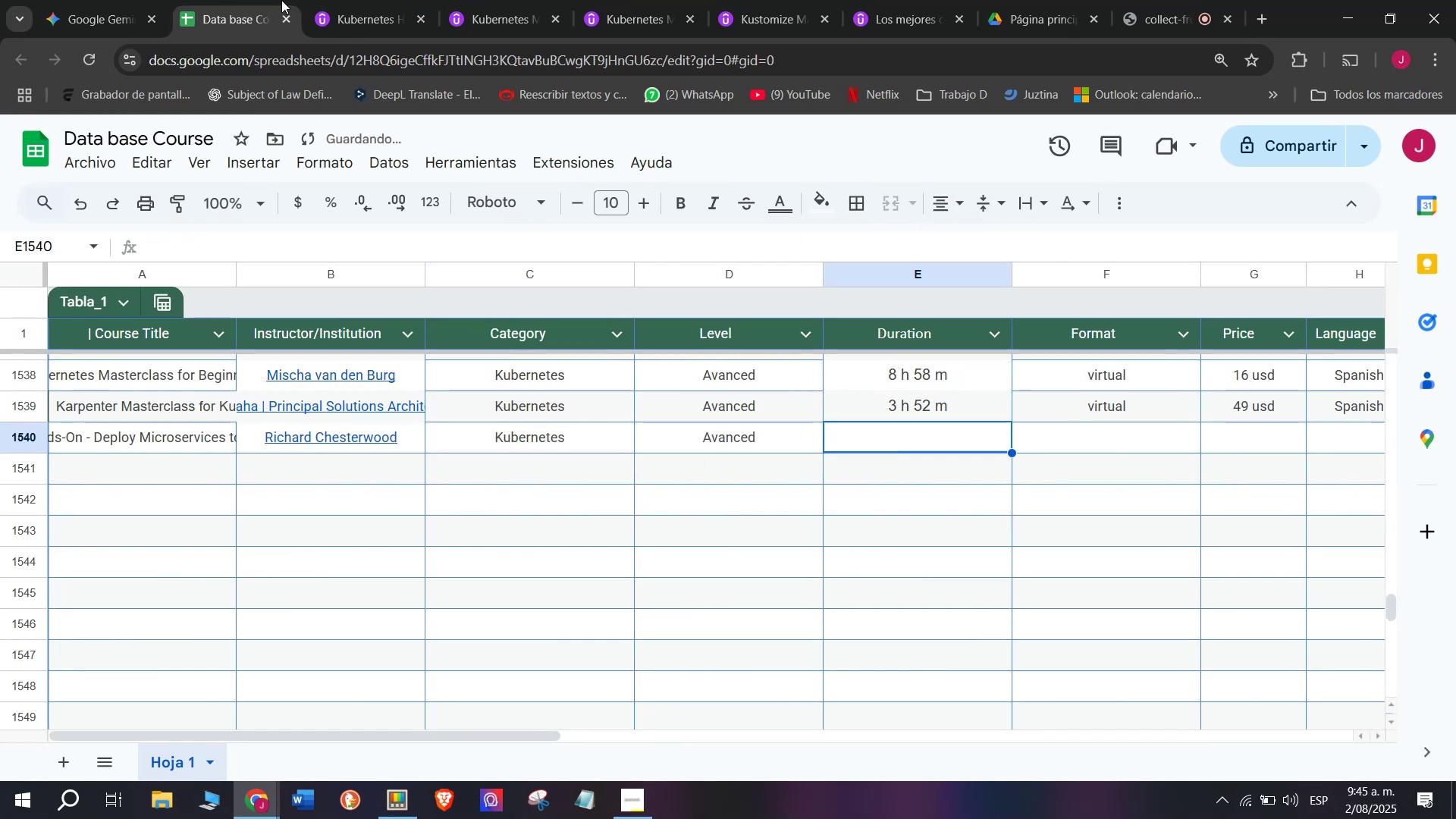 
left_click([380, 0])
 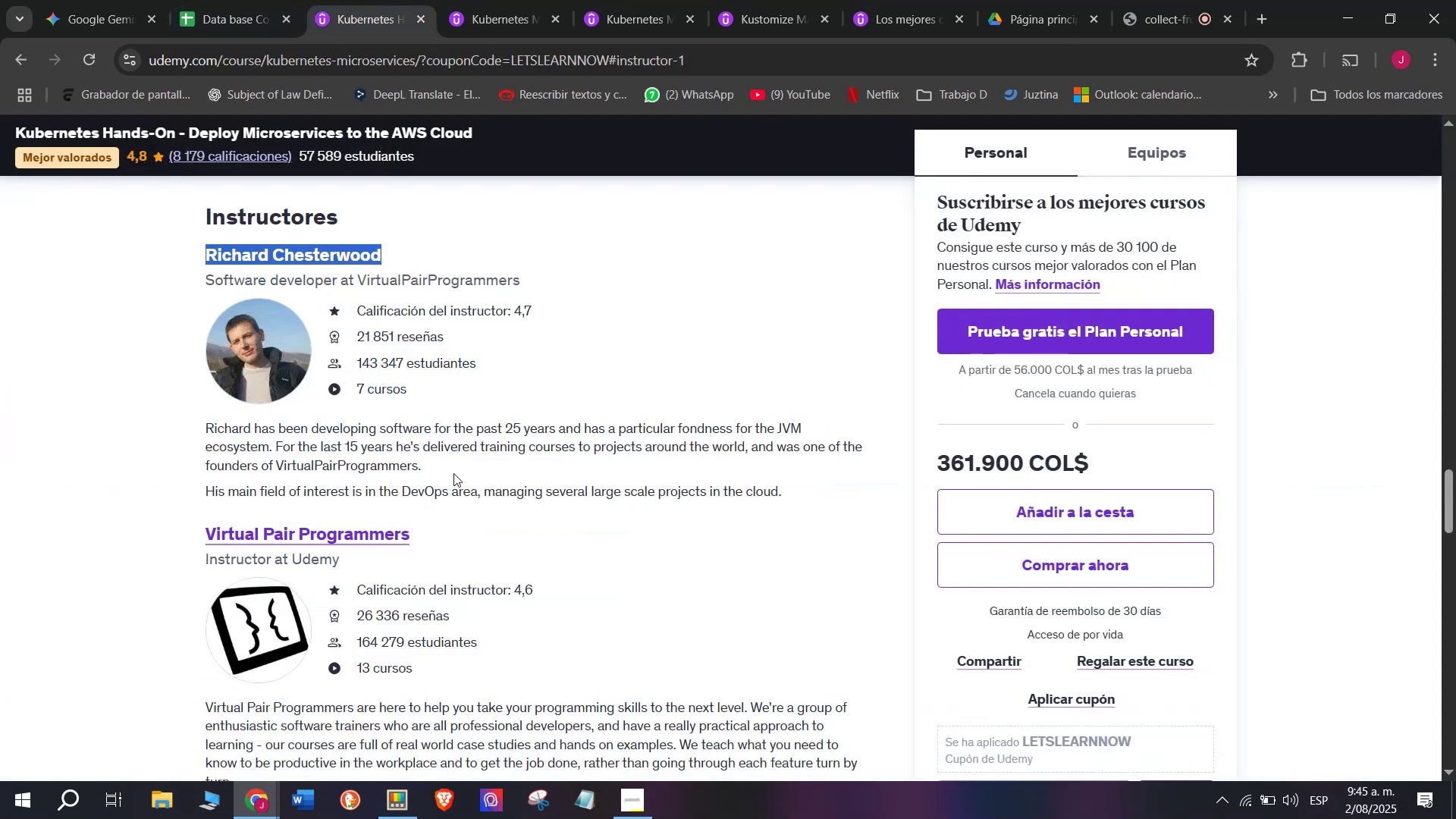 
scroll: coordinate [397, 535], scroll_direction: up, amount: 11.0
 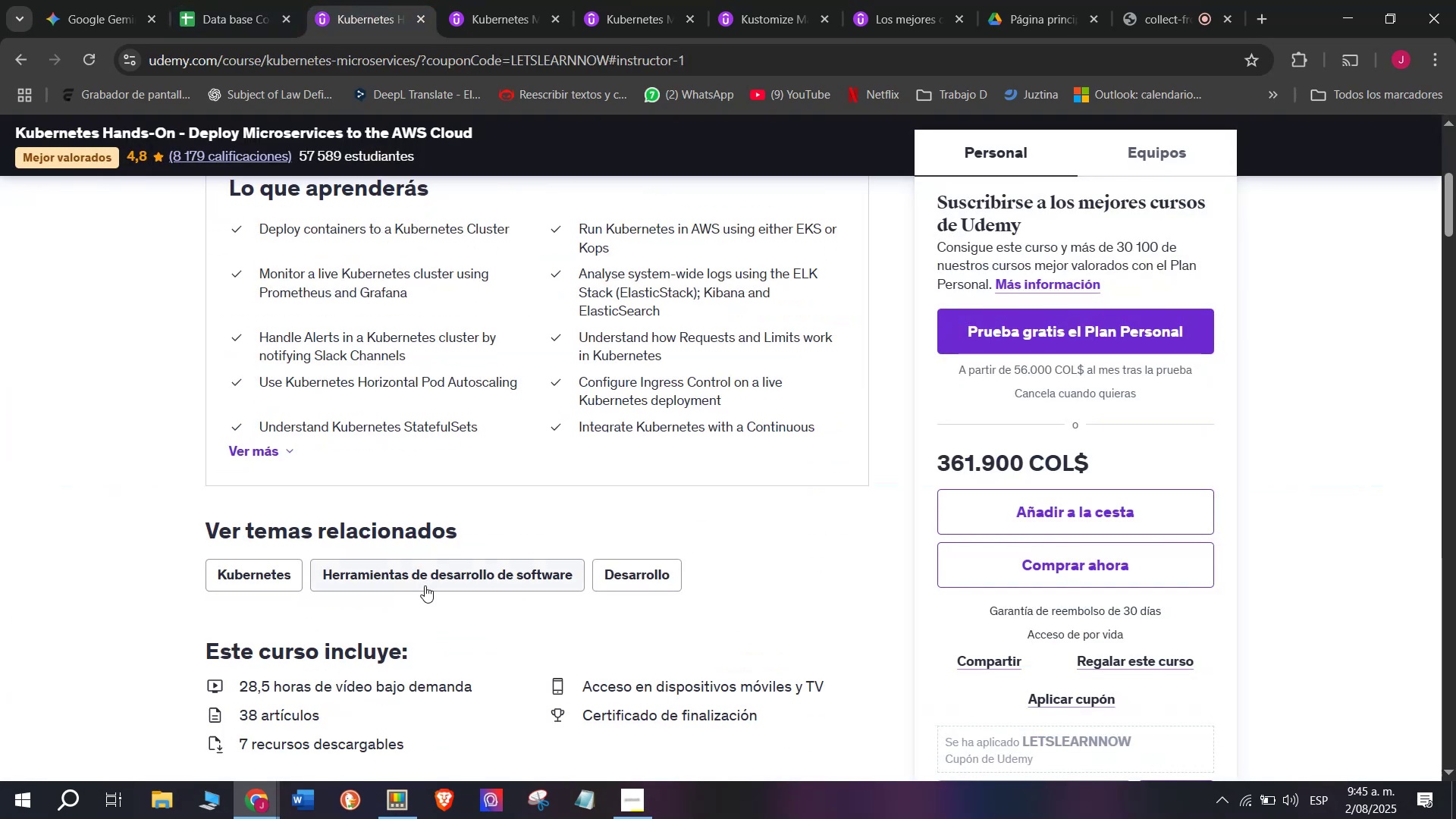 
scroll: coordinate [444, 617], scroll_direction: down, amount: 1.0
 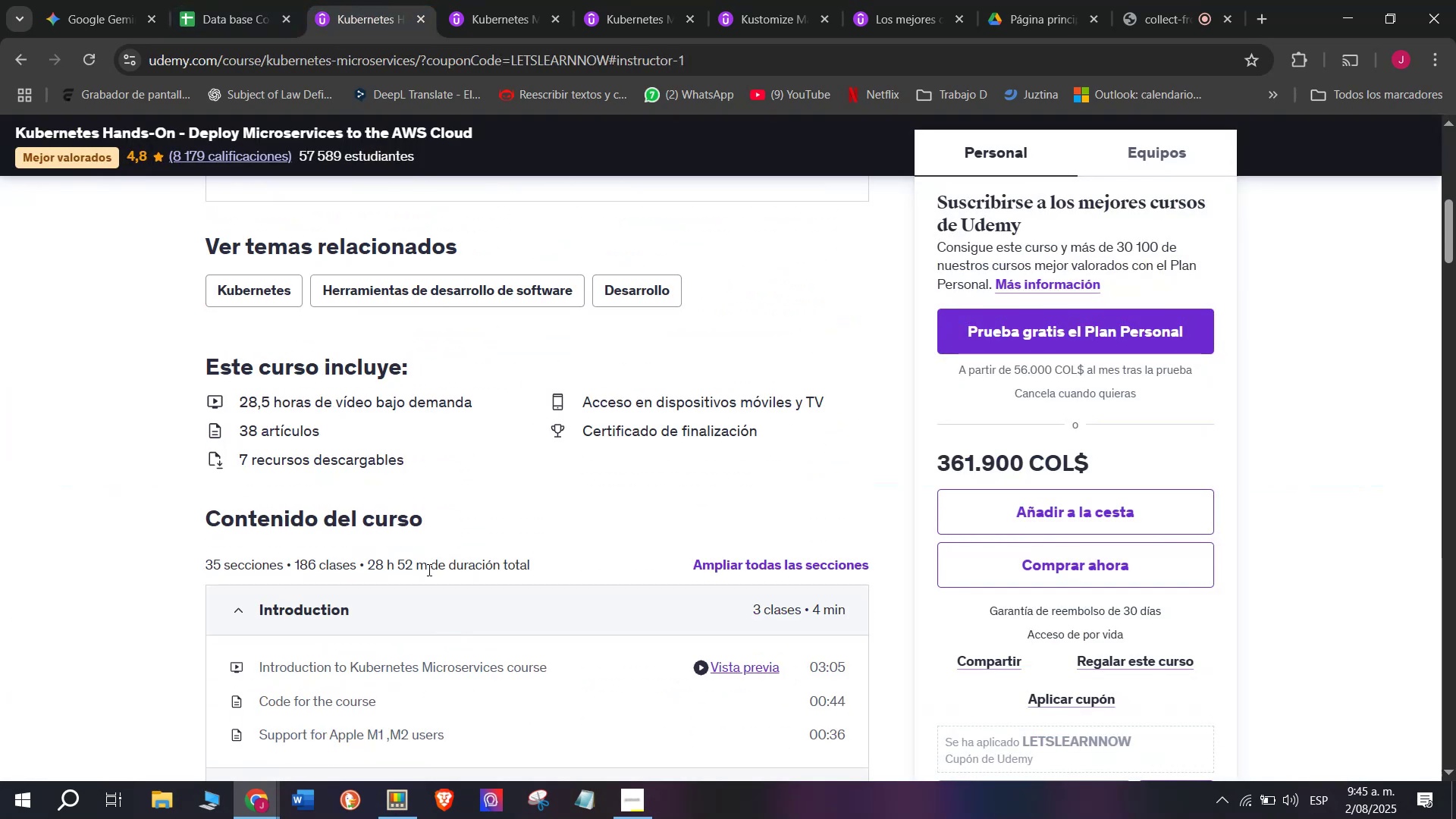 
left_click_drag(start_coordinate=[428, 569], to_coordinate=[371, 558])
 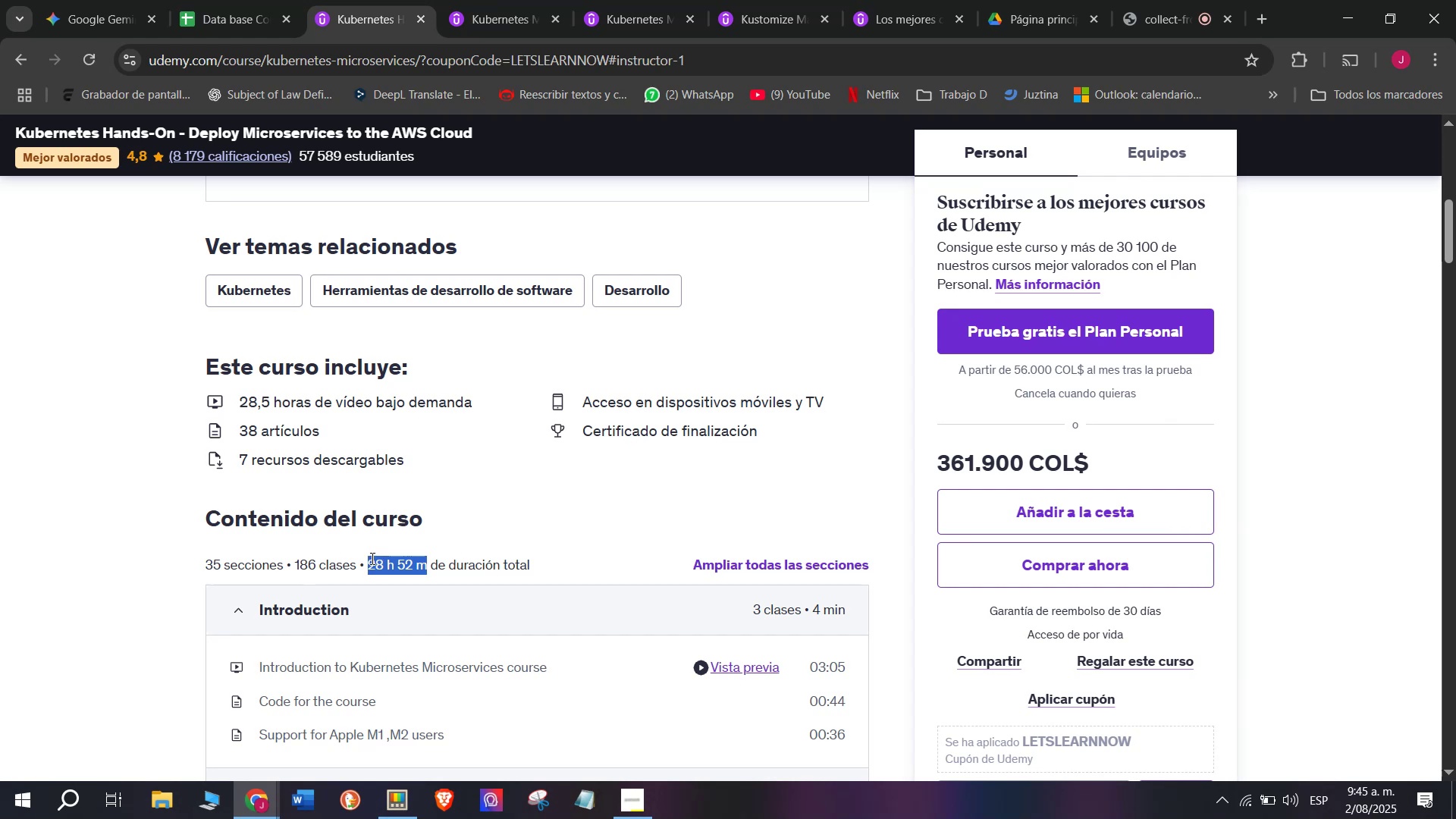 
key(Control+ControlLeft)
 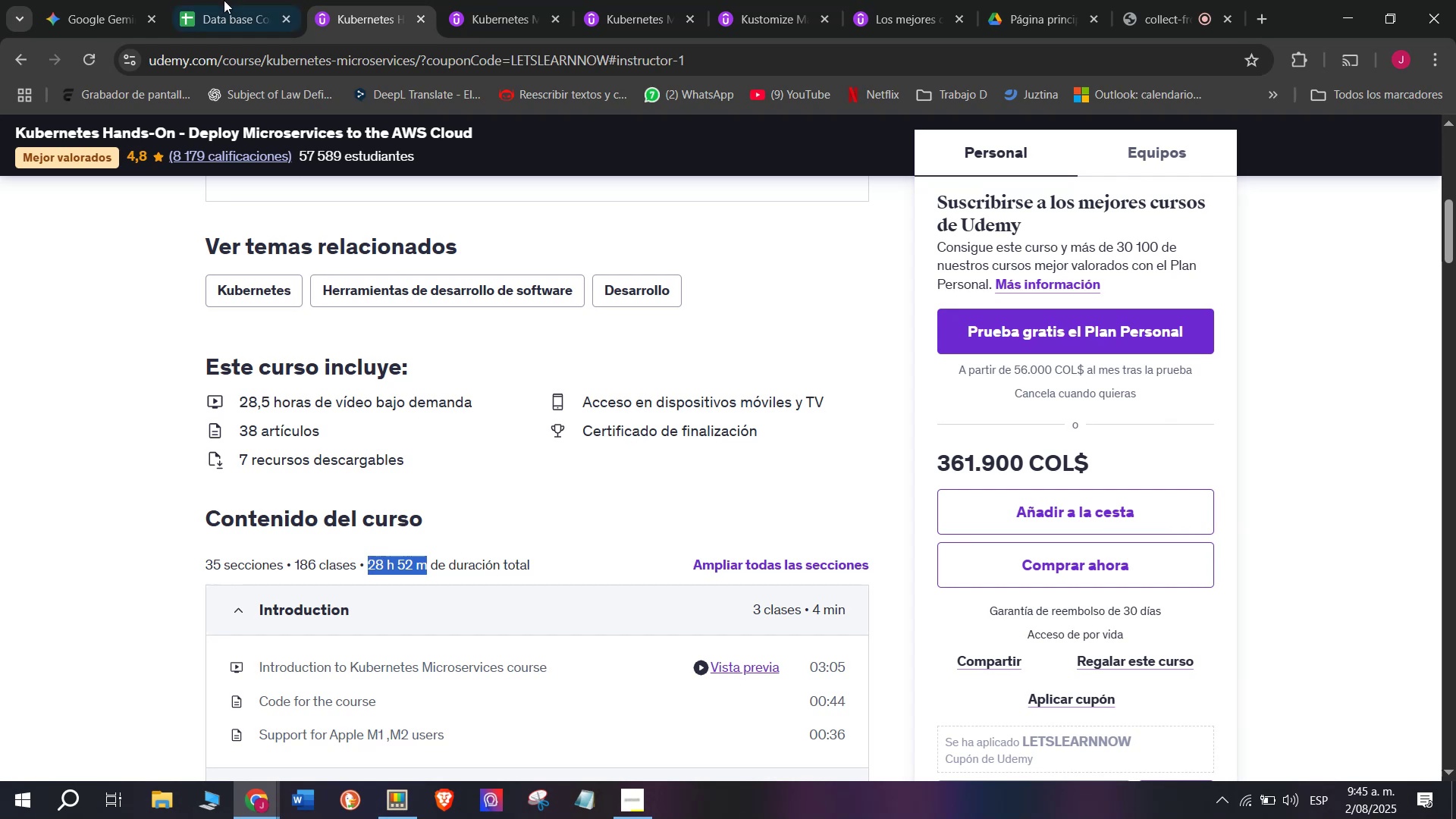 
key(Break)
 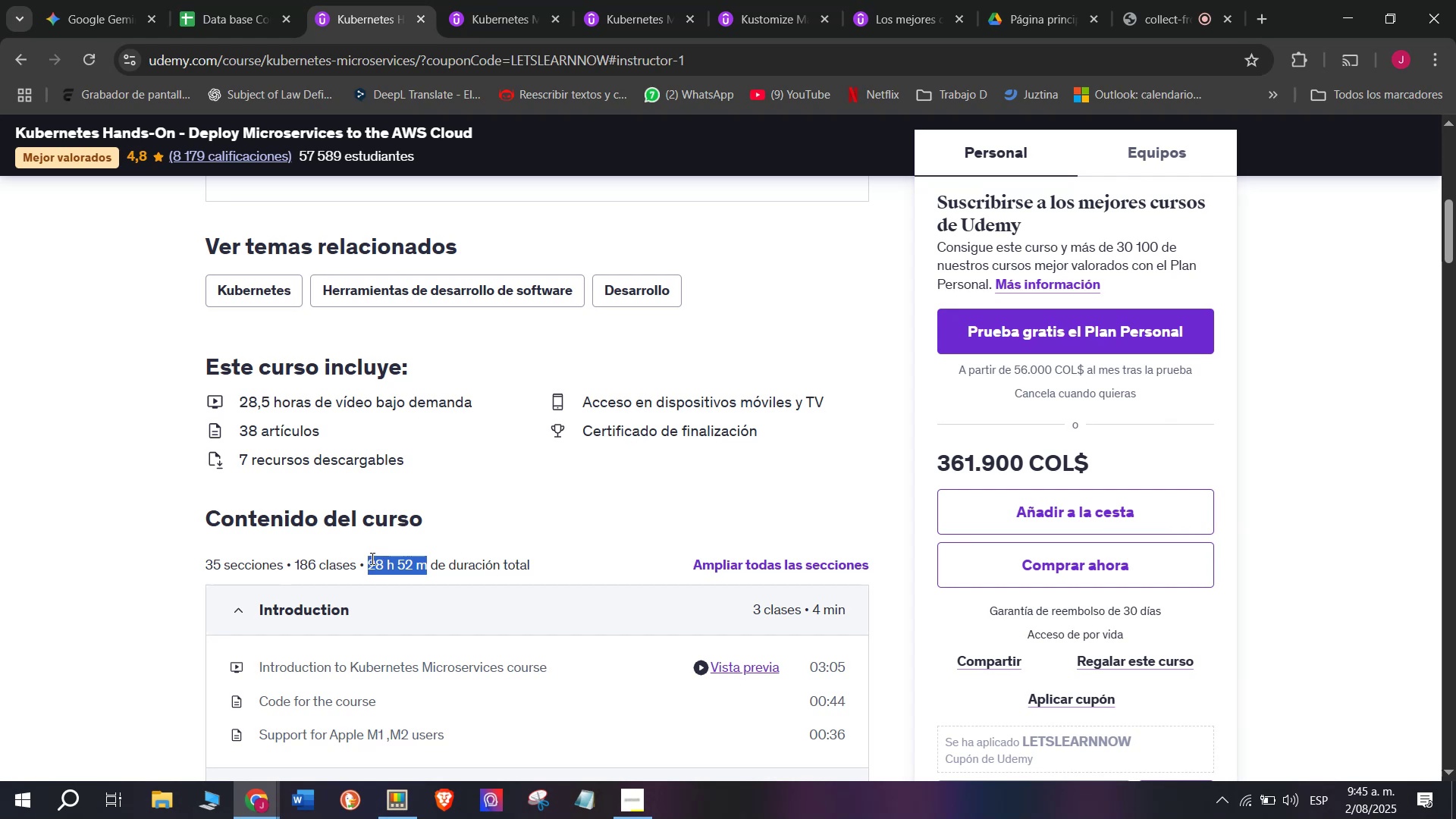 
key(Control+C)
 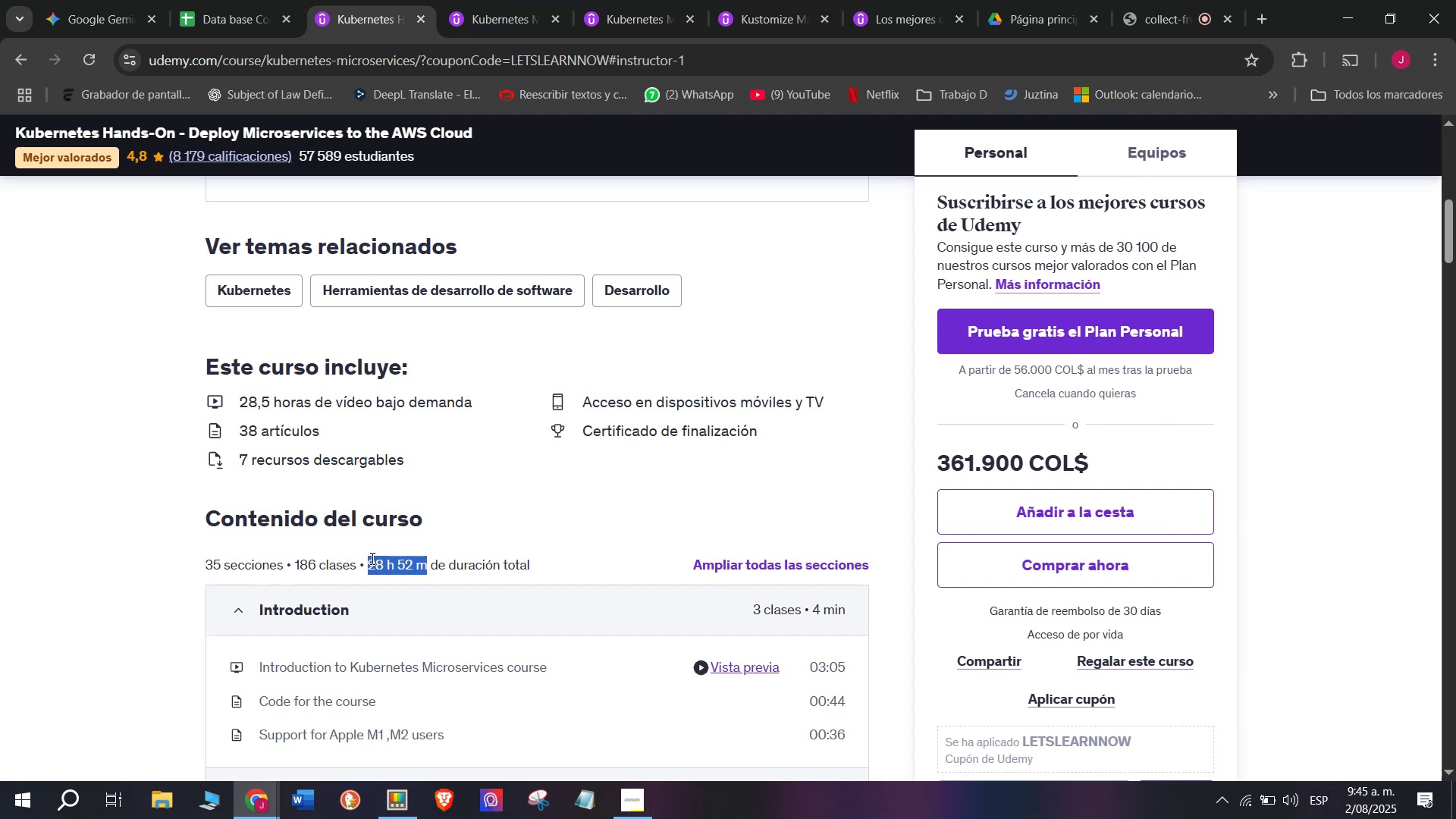 
key(Break)
 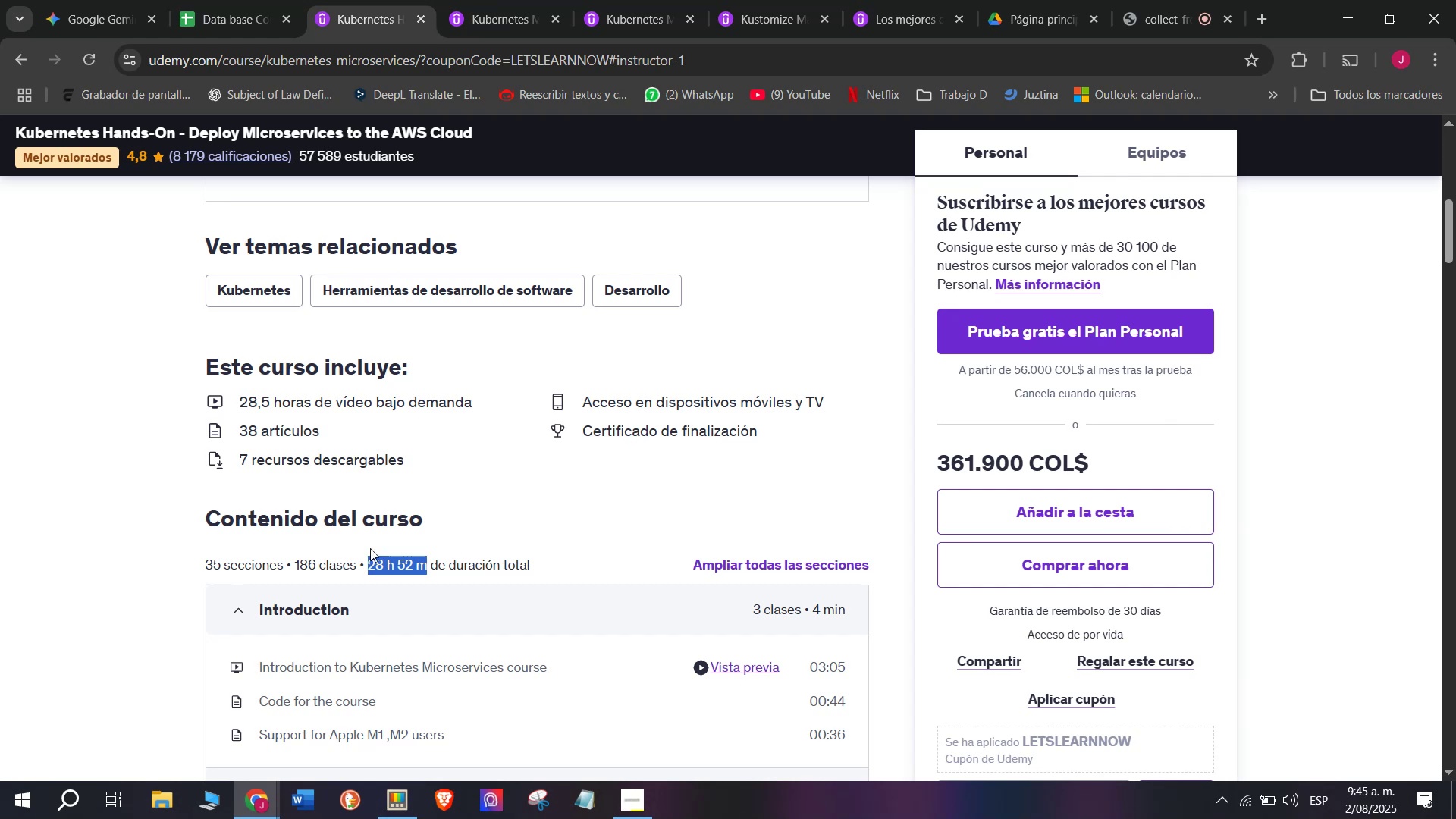 
key(Control+ControlLeft)
 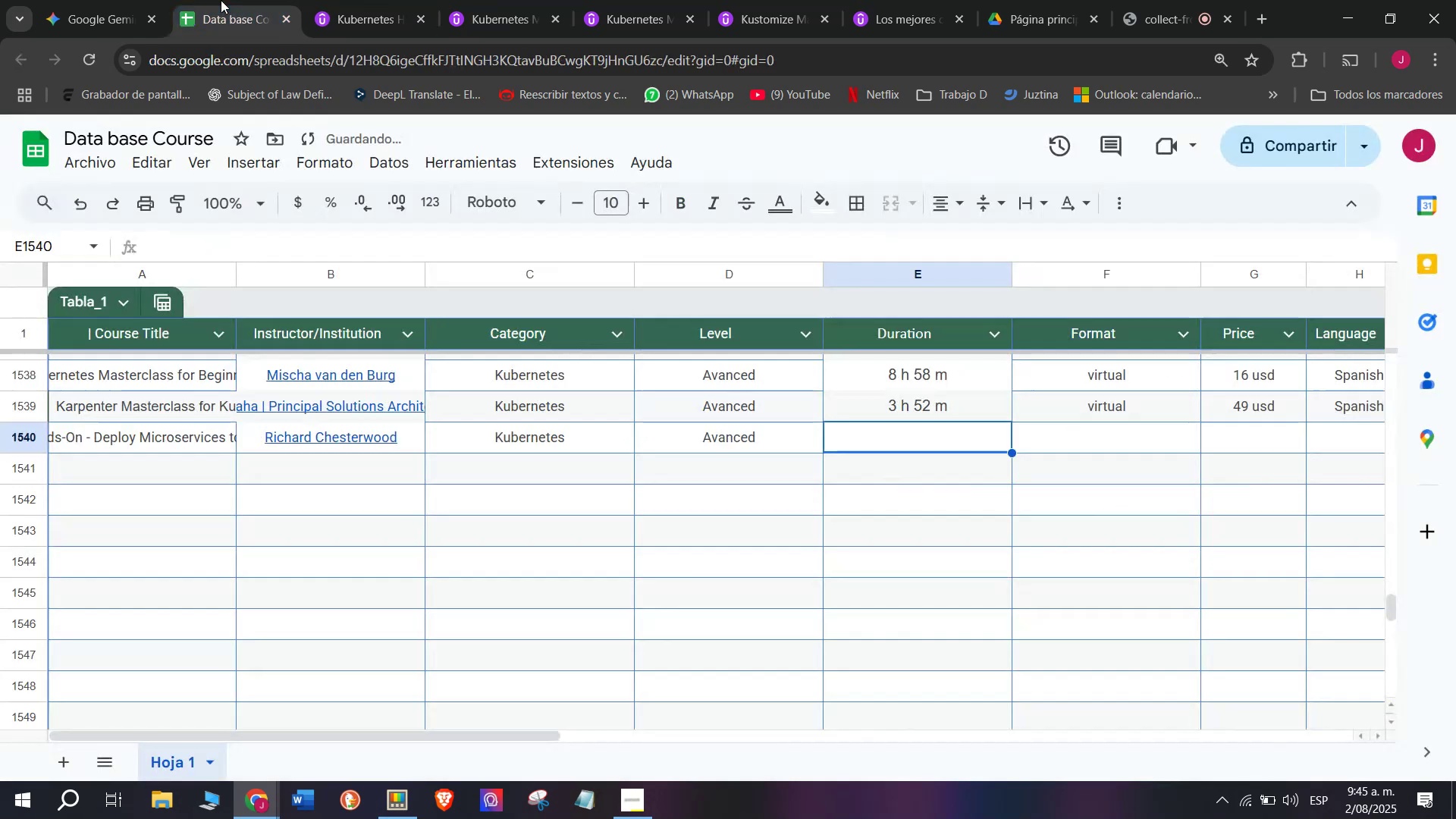 
key(Control+C)
 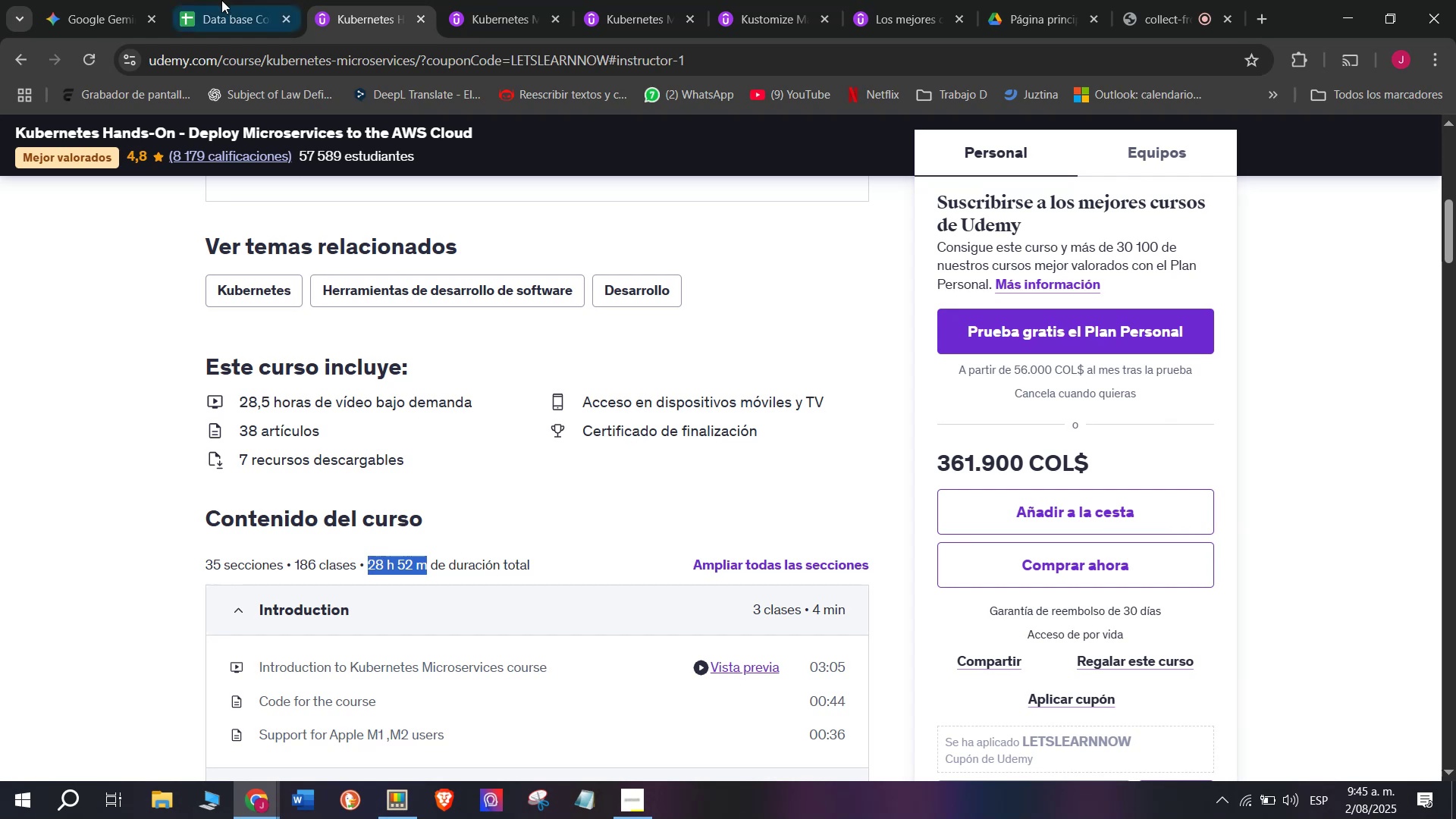 
left_click([221, 0])
 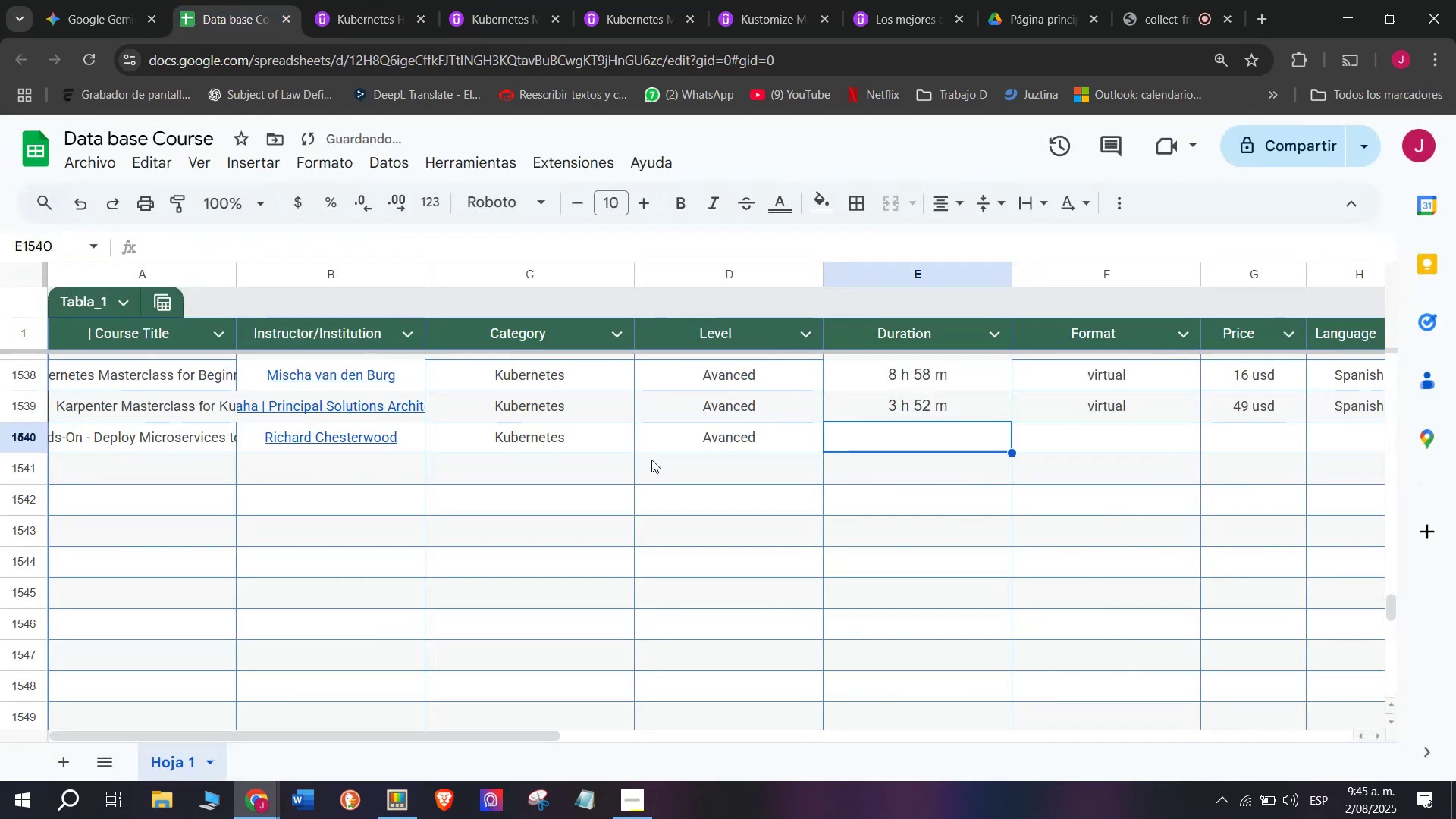 
key(Control+ControlLeft)
 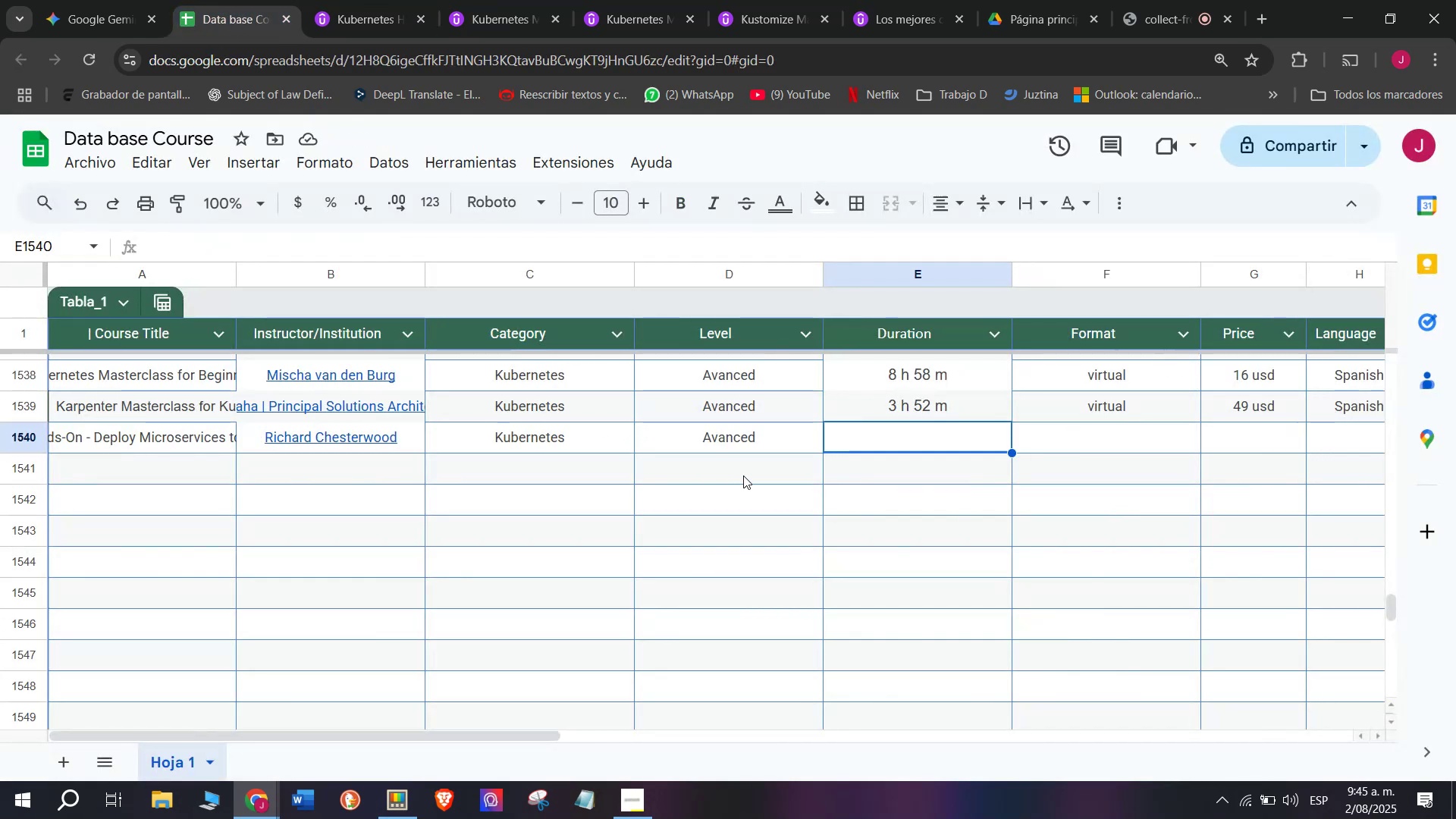 
key(Z)
 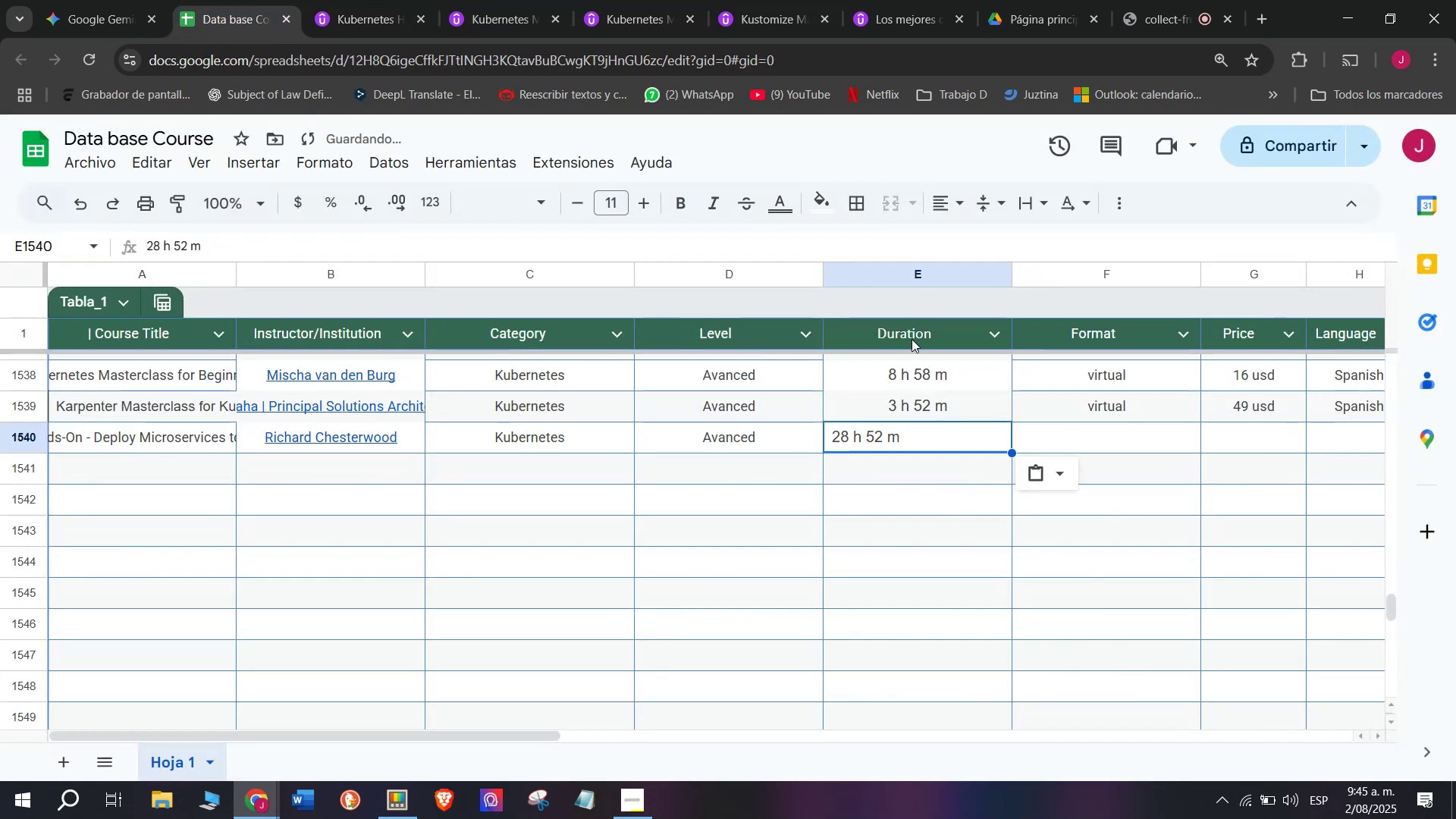 
key(Control+V)
 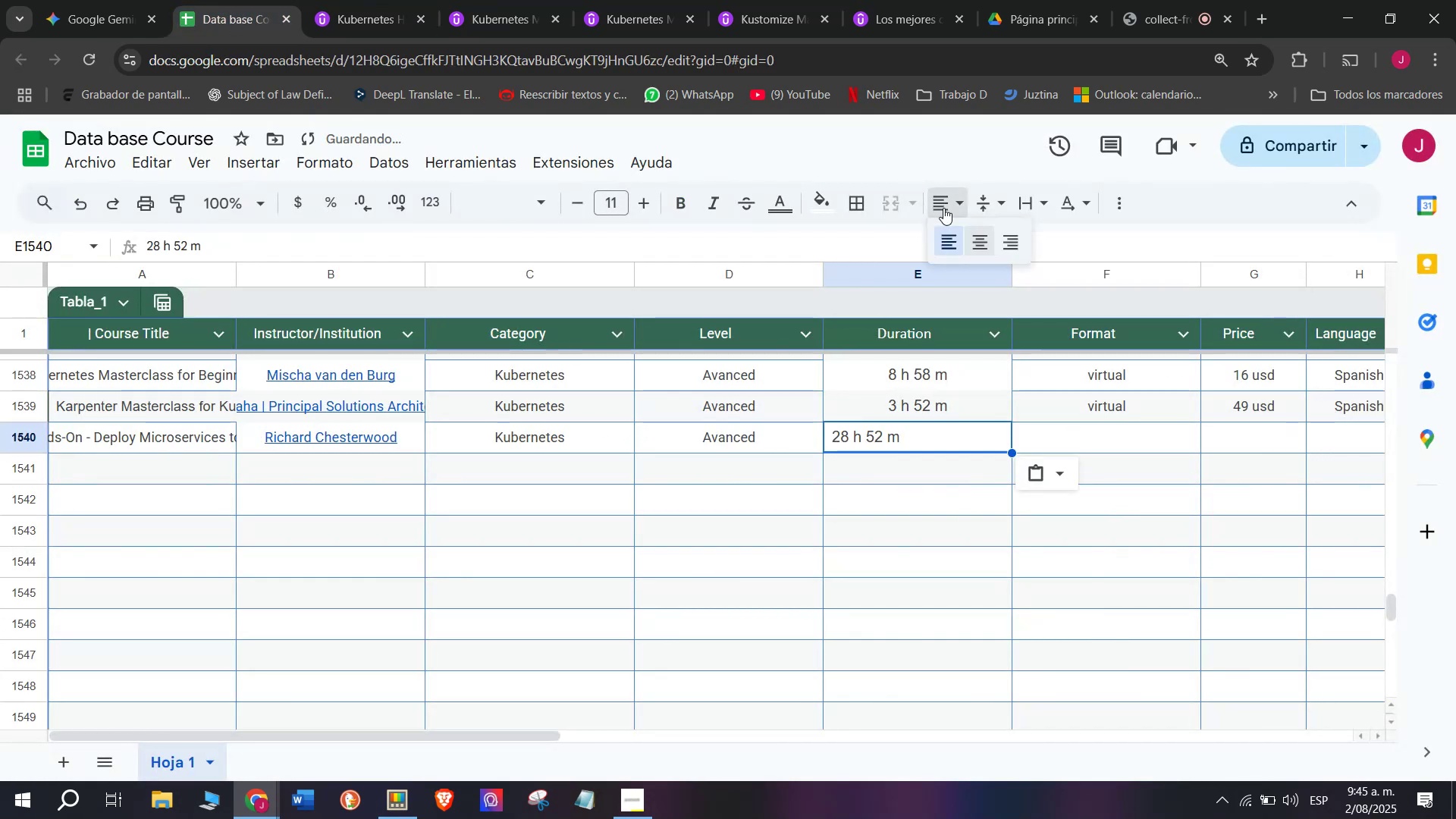 
double_click([989, 243])
 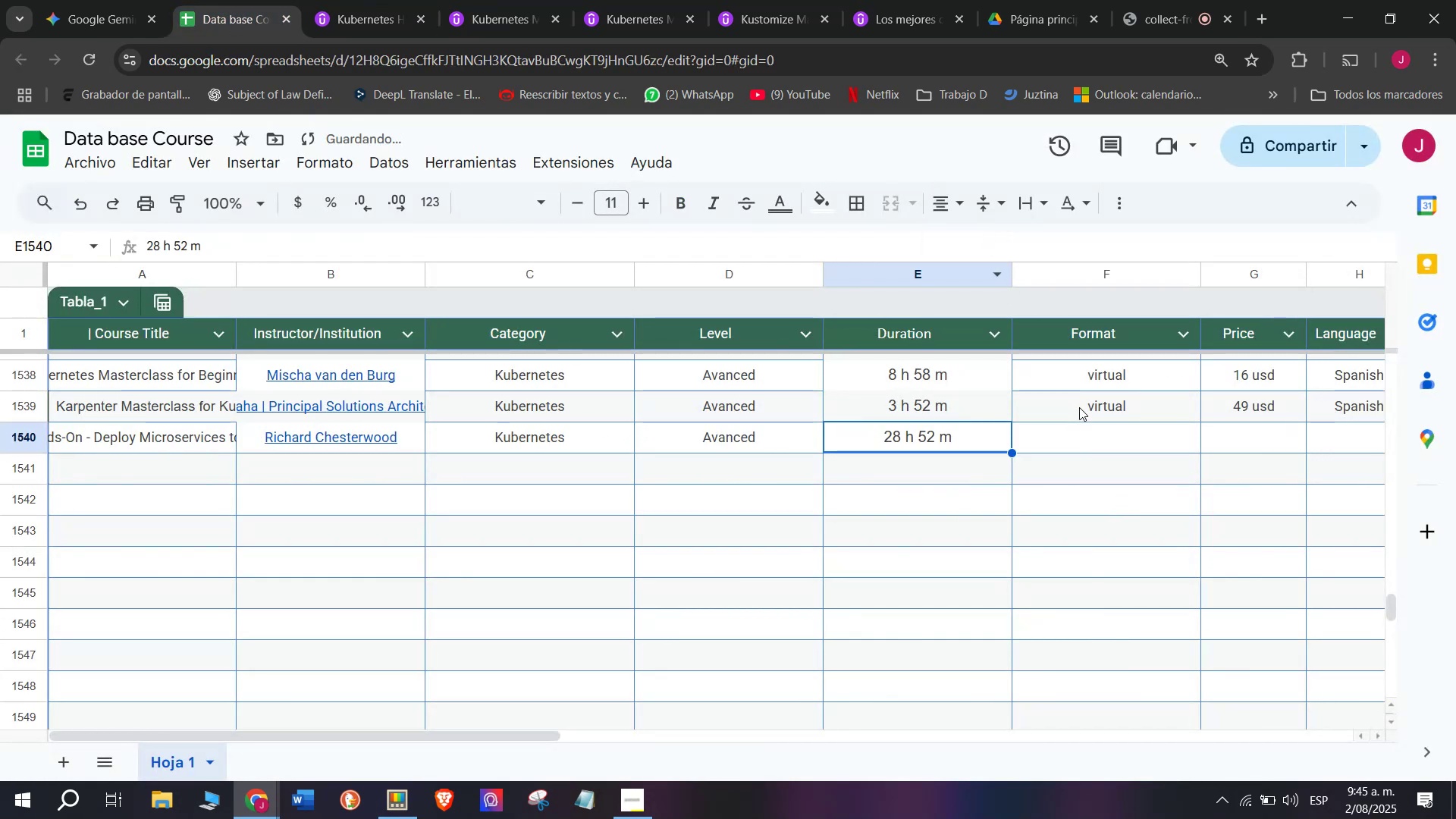 
key(Break)
 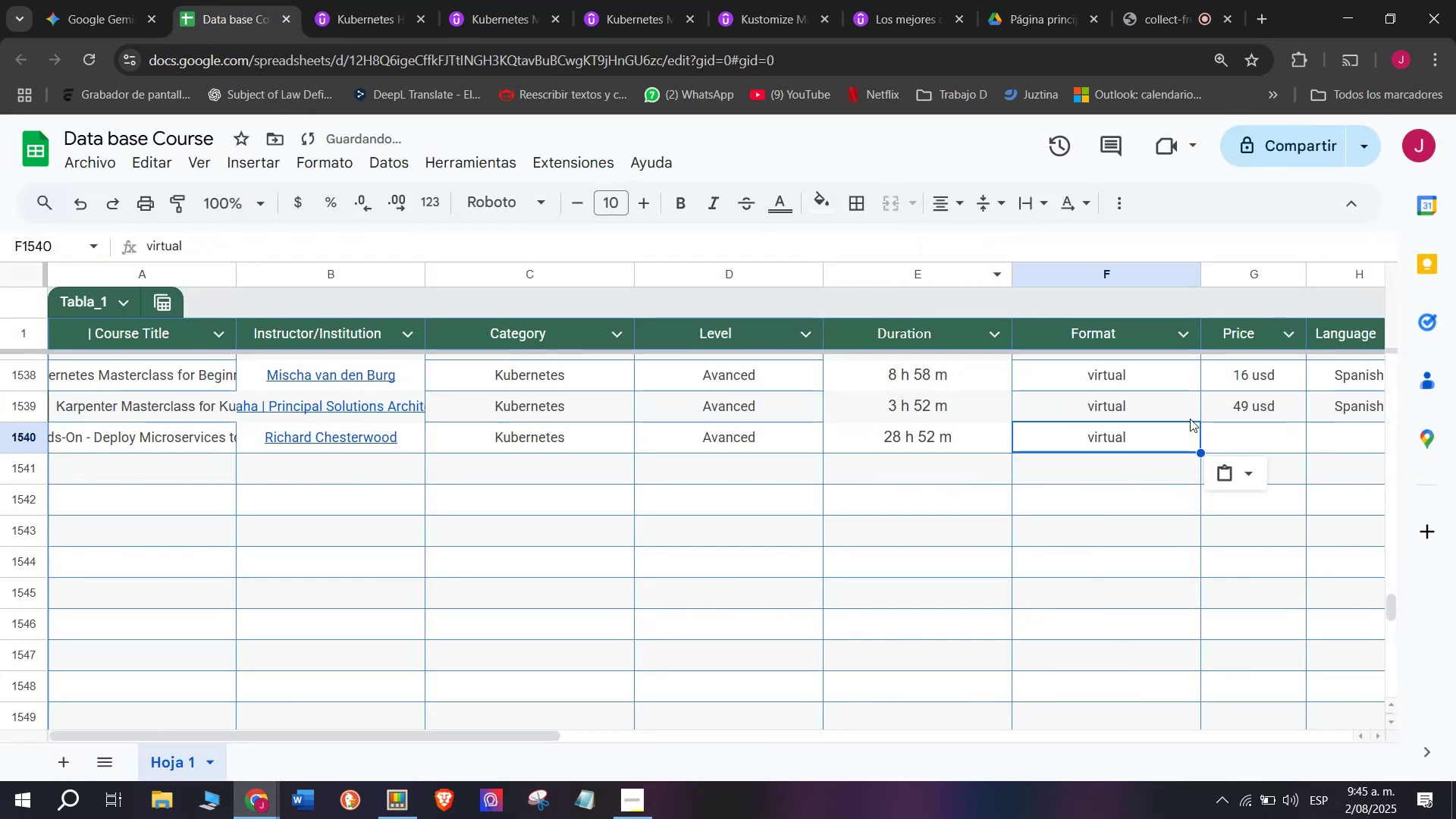 
key(Control+C)
 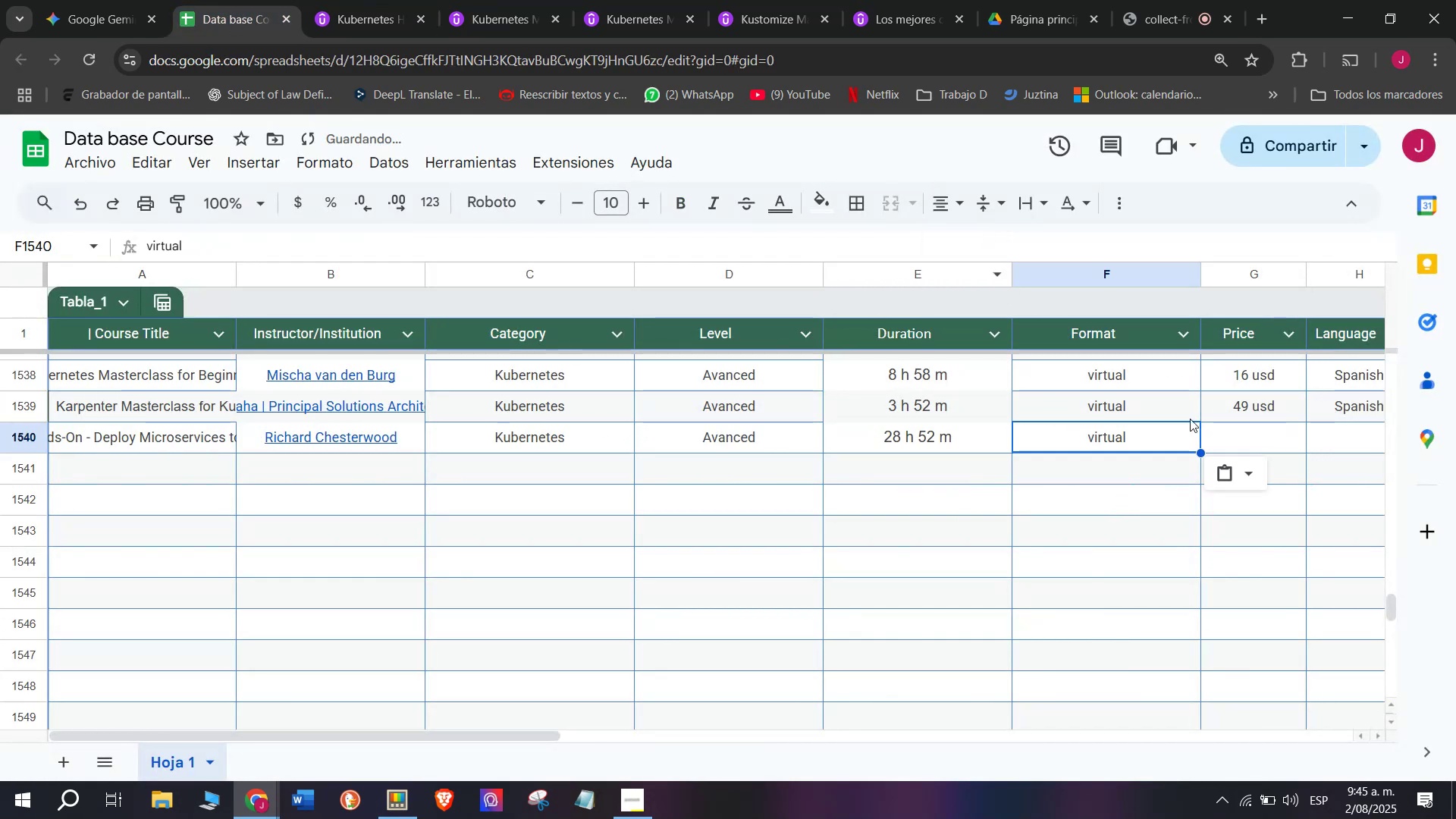 
key(Control+ControlLeft)
 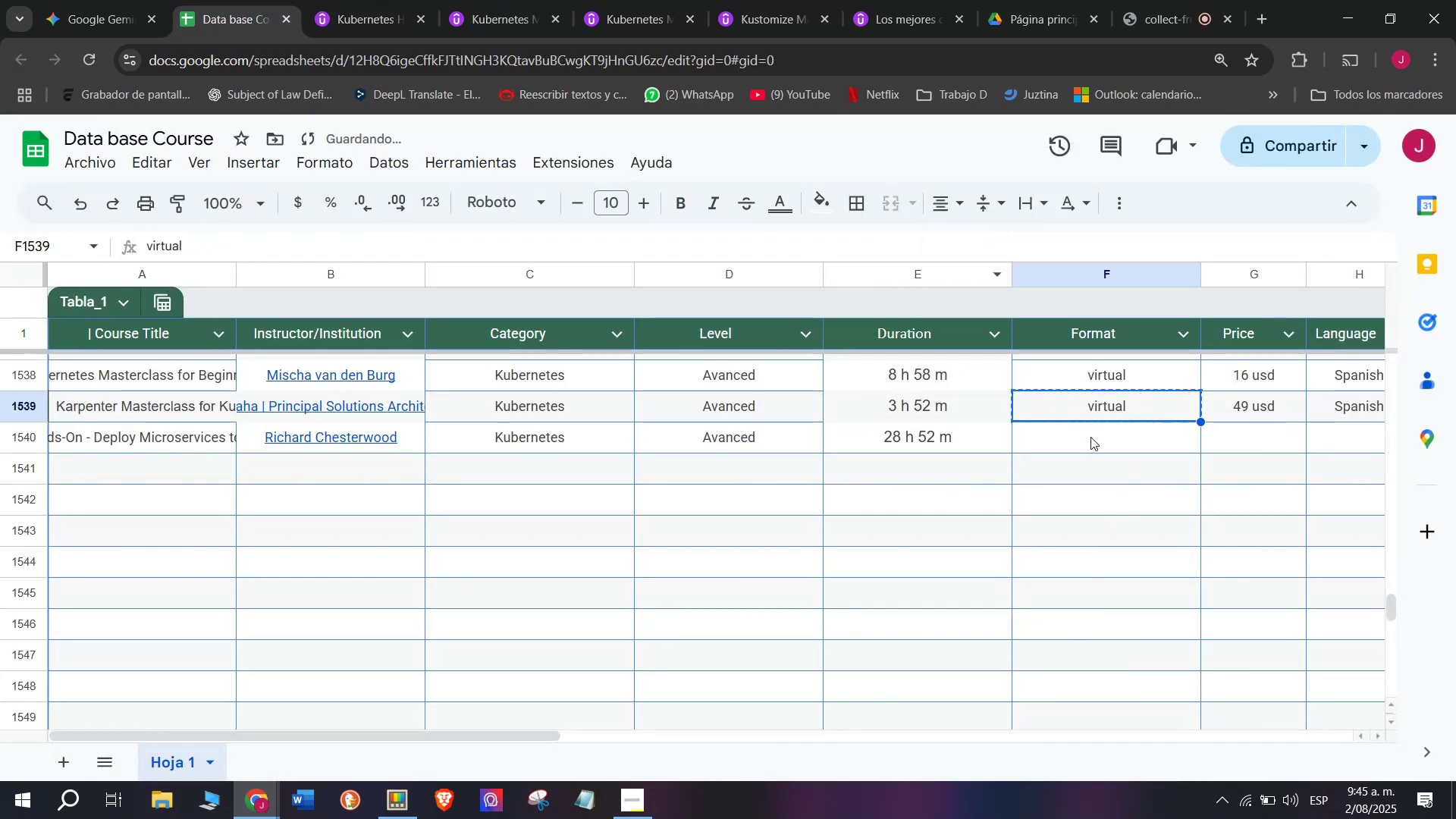 
key(Z)
 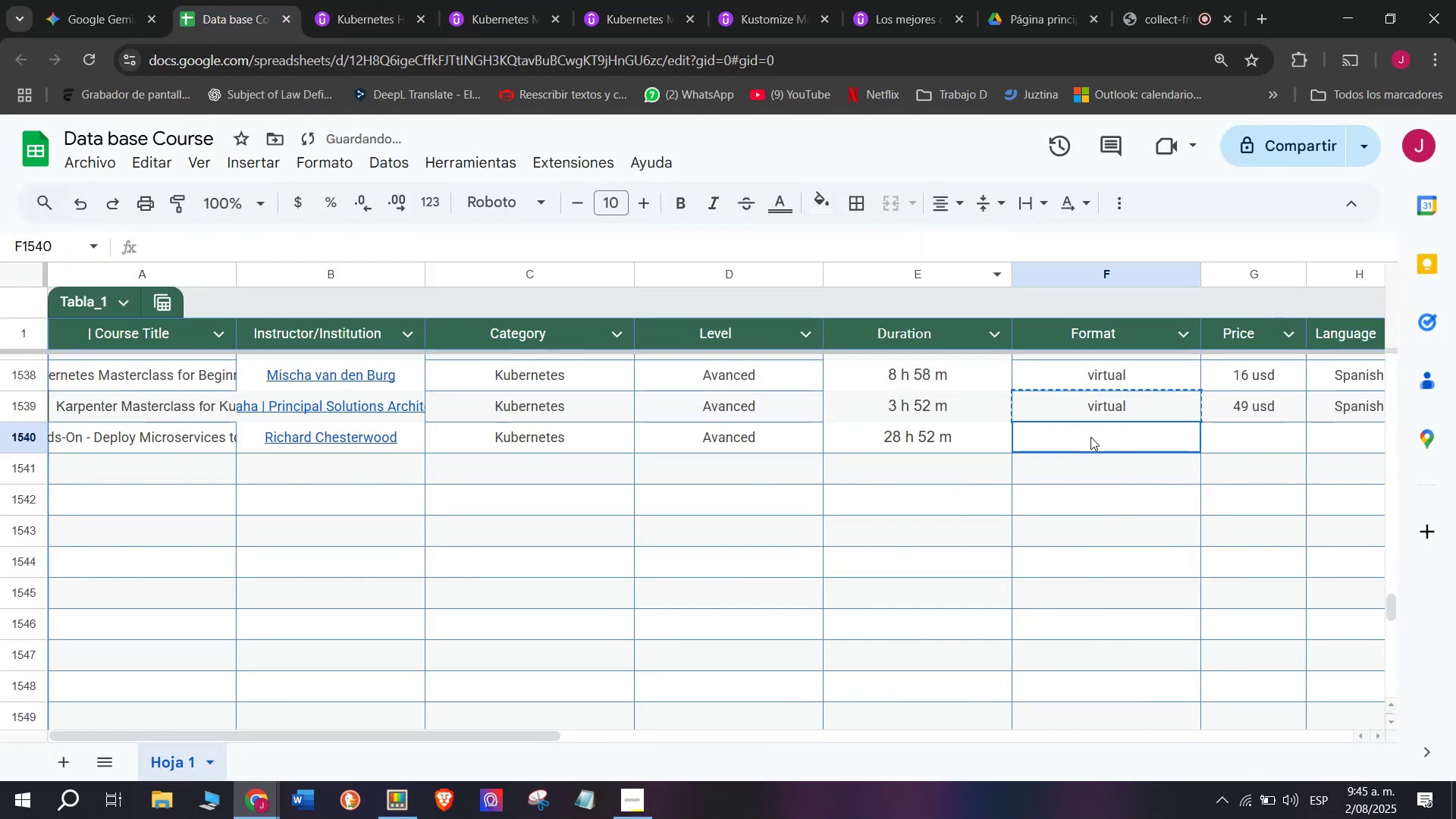 
key(Control+ControlLeft)
 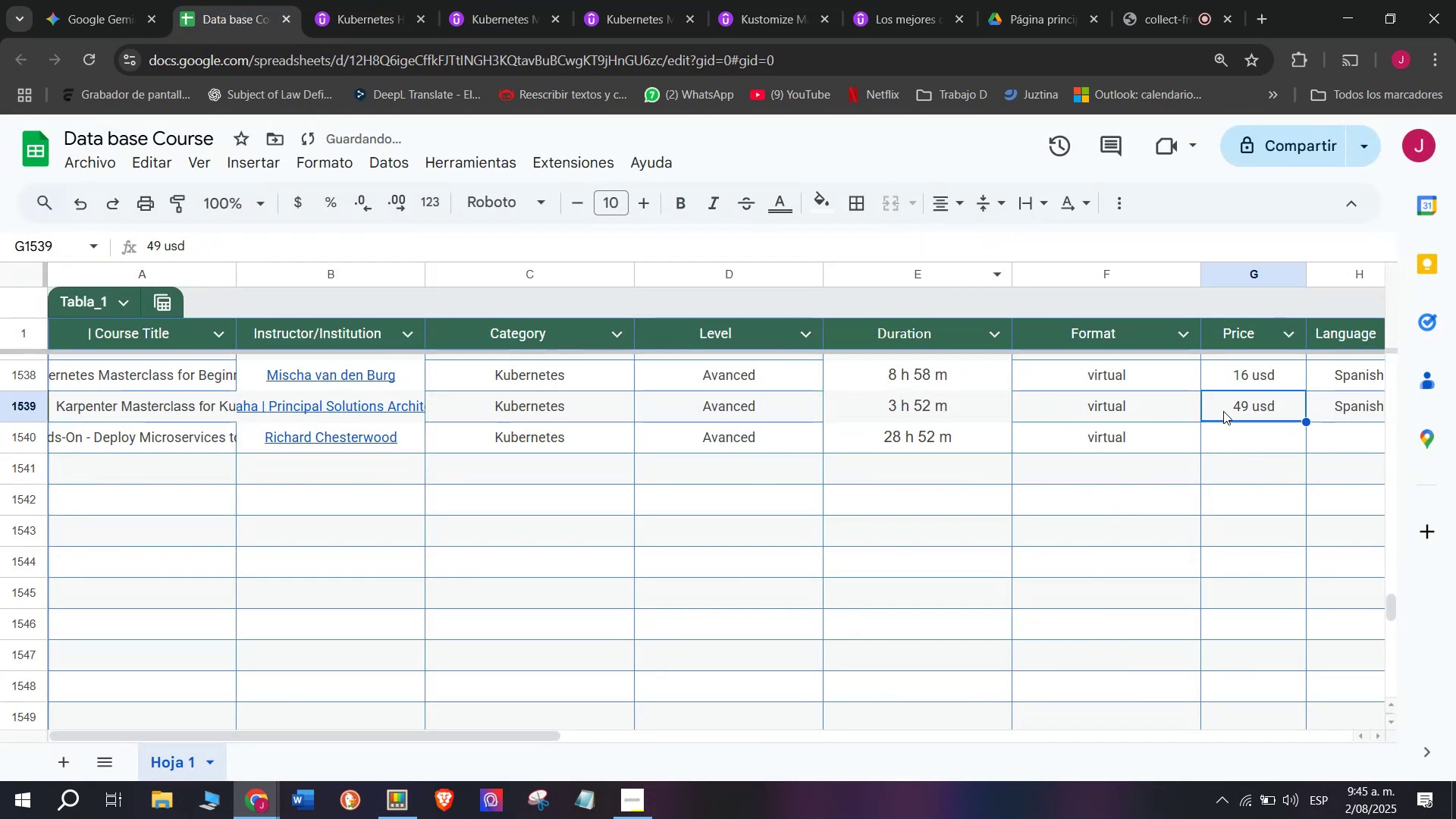 
double_click([1090, 437])
 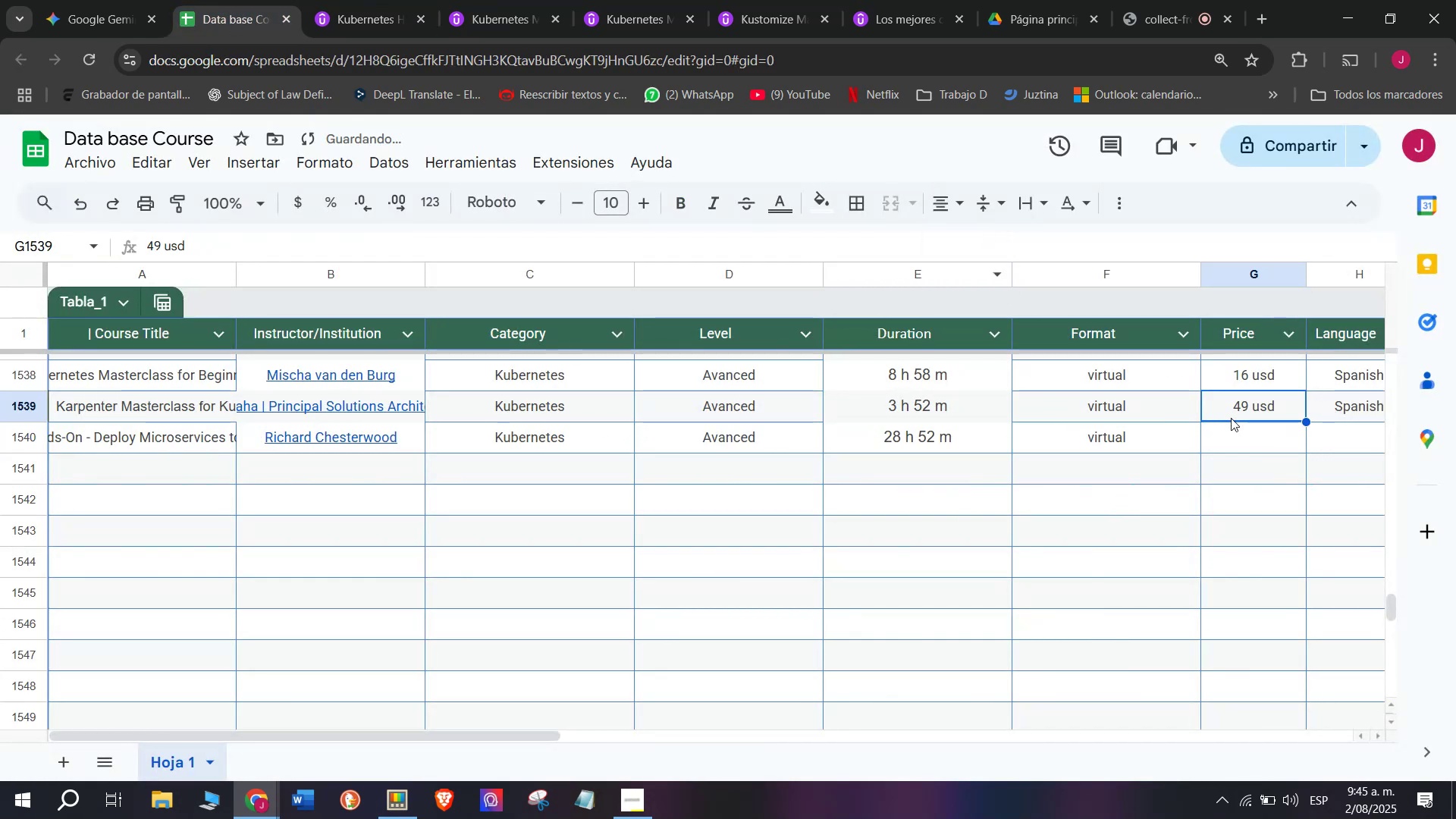 
key(Control+V)
 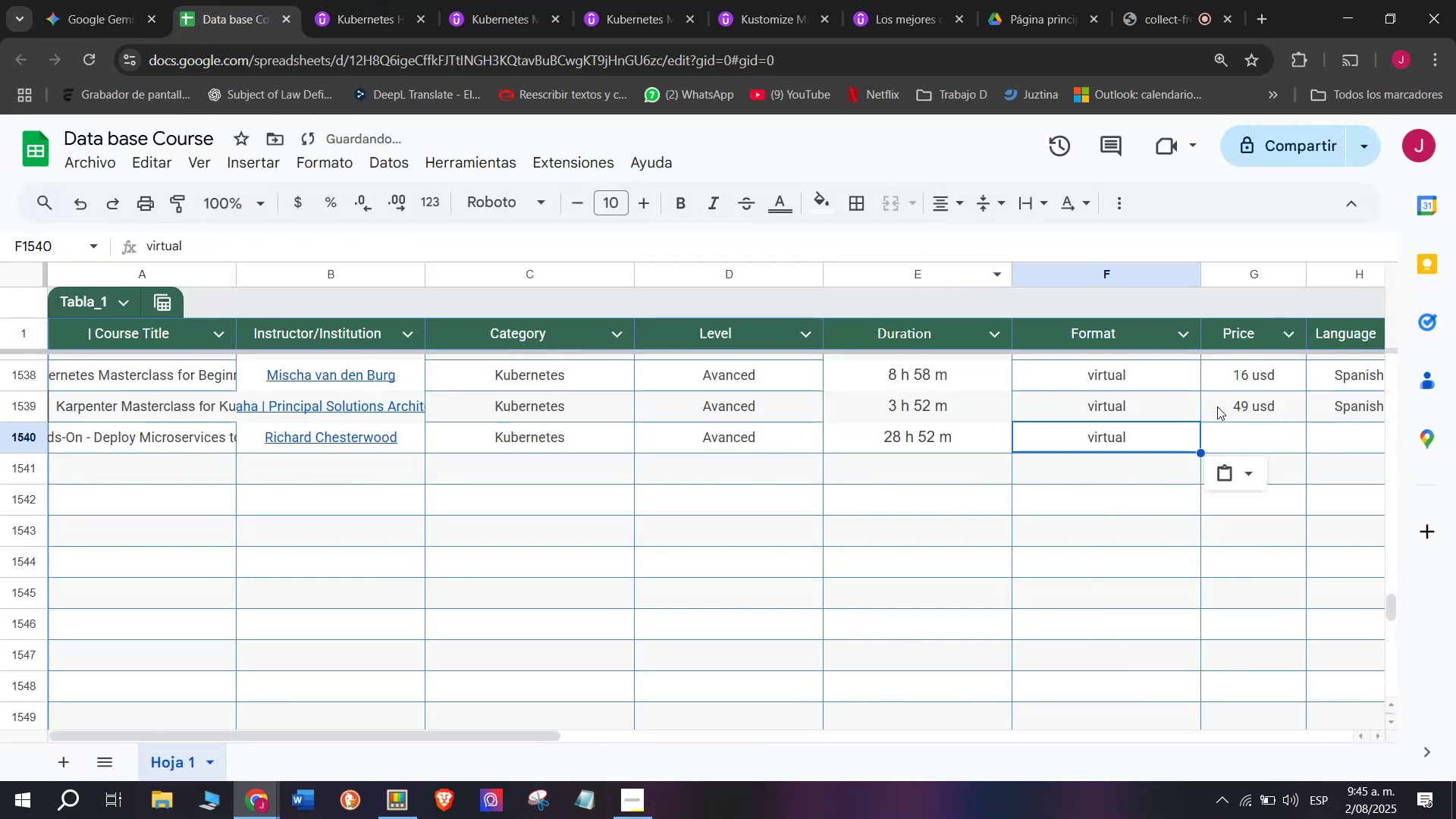 
triple_click([1219, 406])
 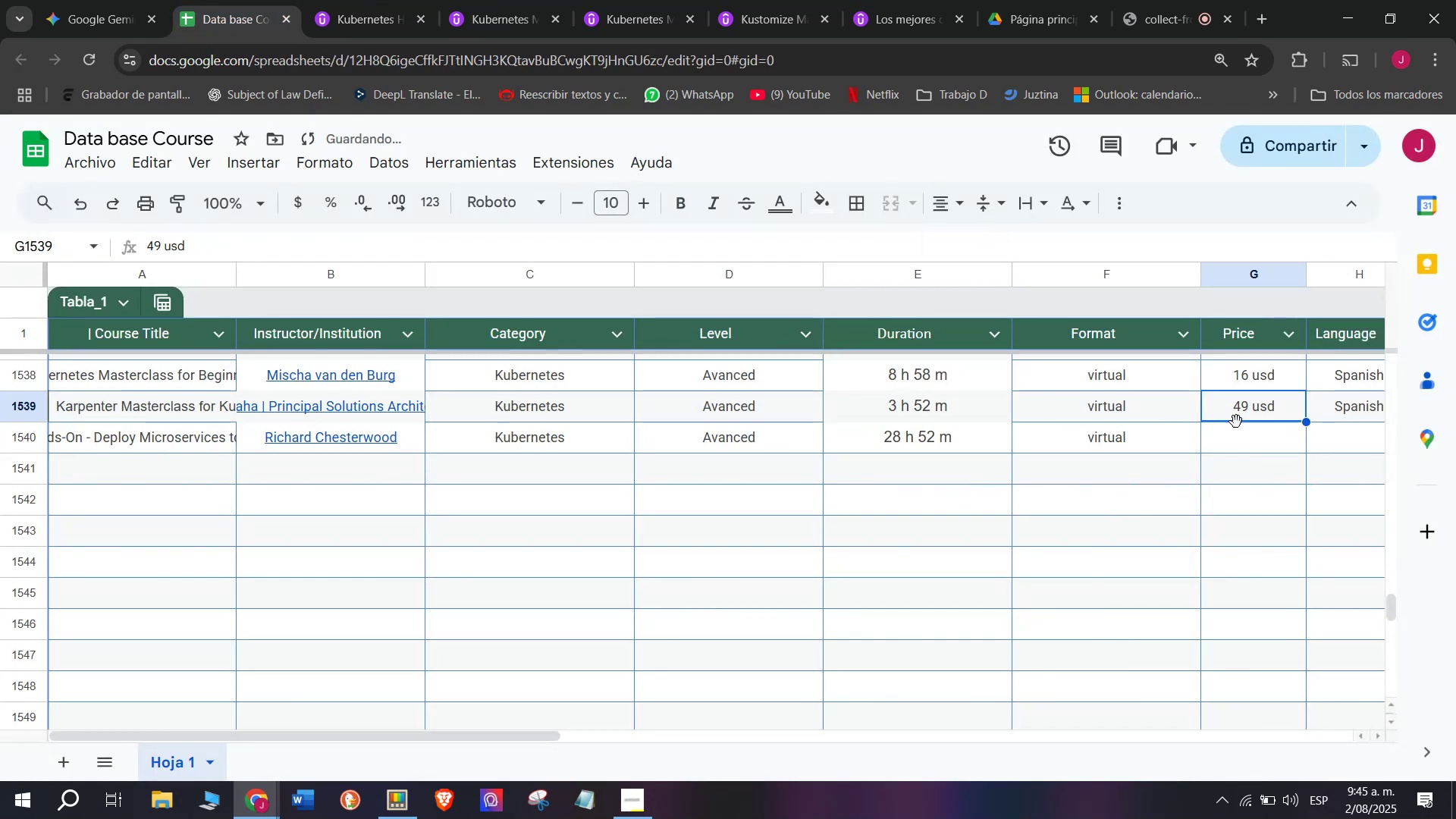 
key(Break)
 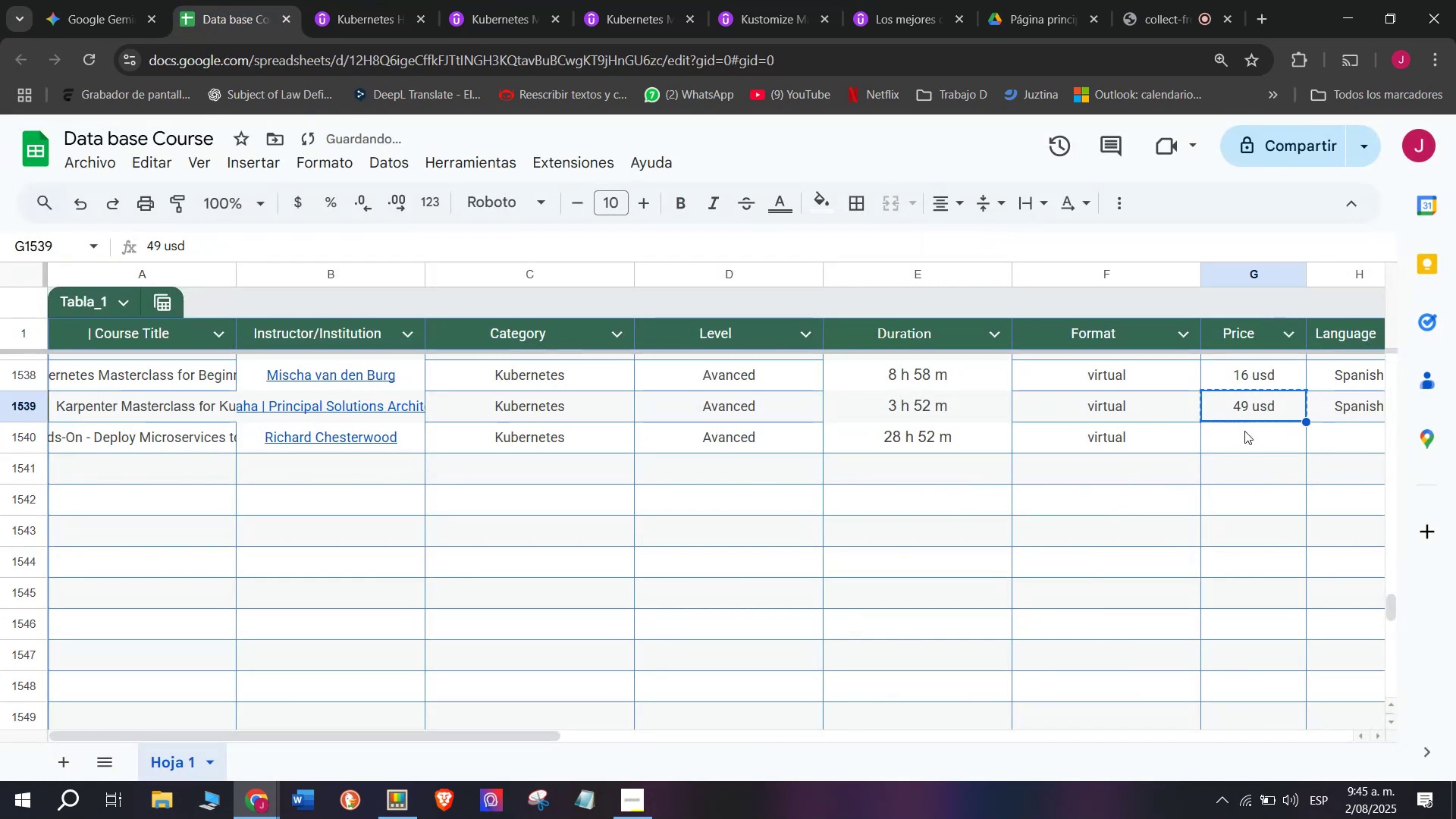 
key(Control+ControlLeft)
 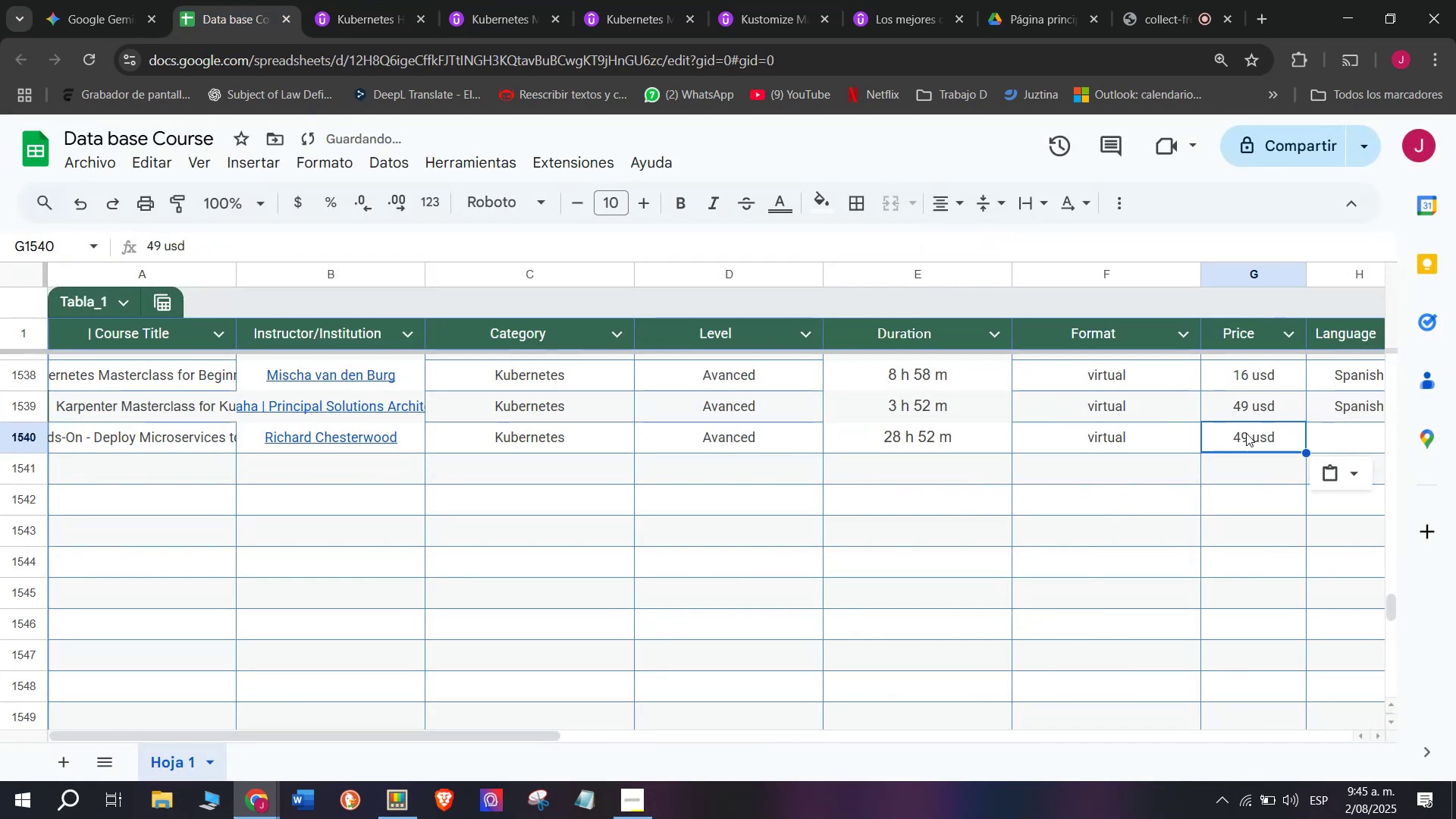 
key(Control+C)
 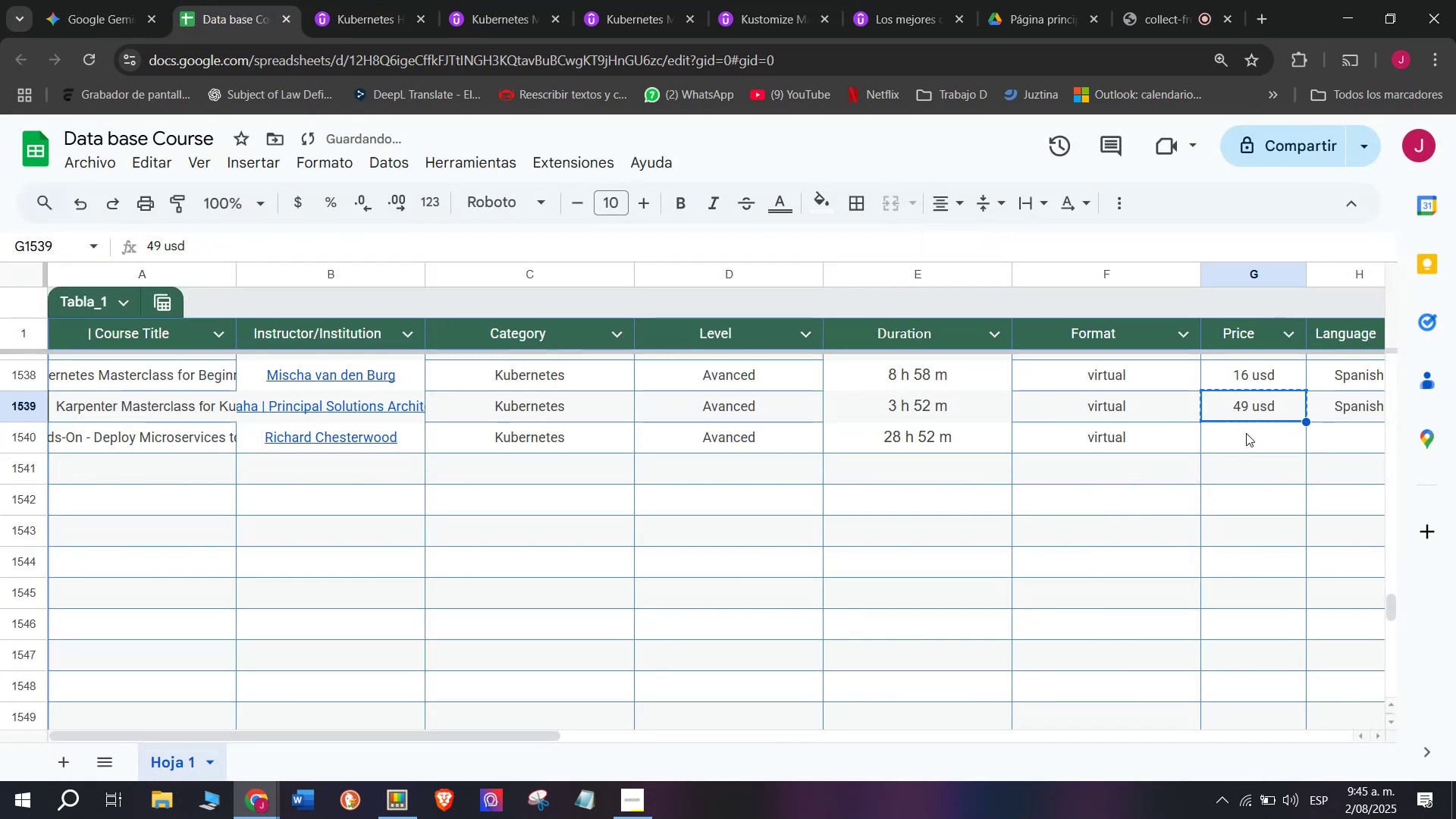 
key(Control+ControlLeft)
 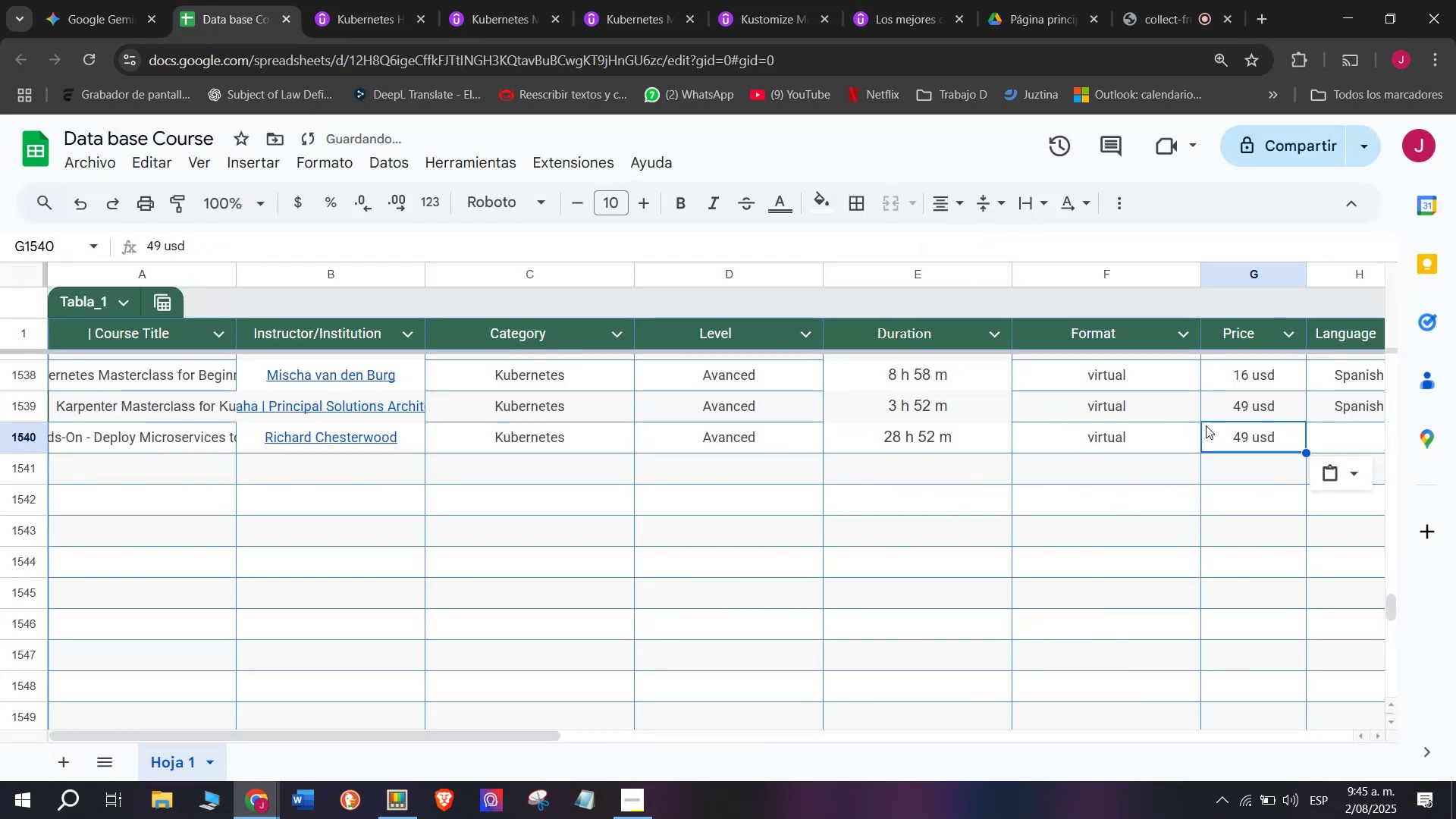 
key(Z)
 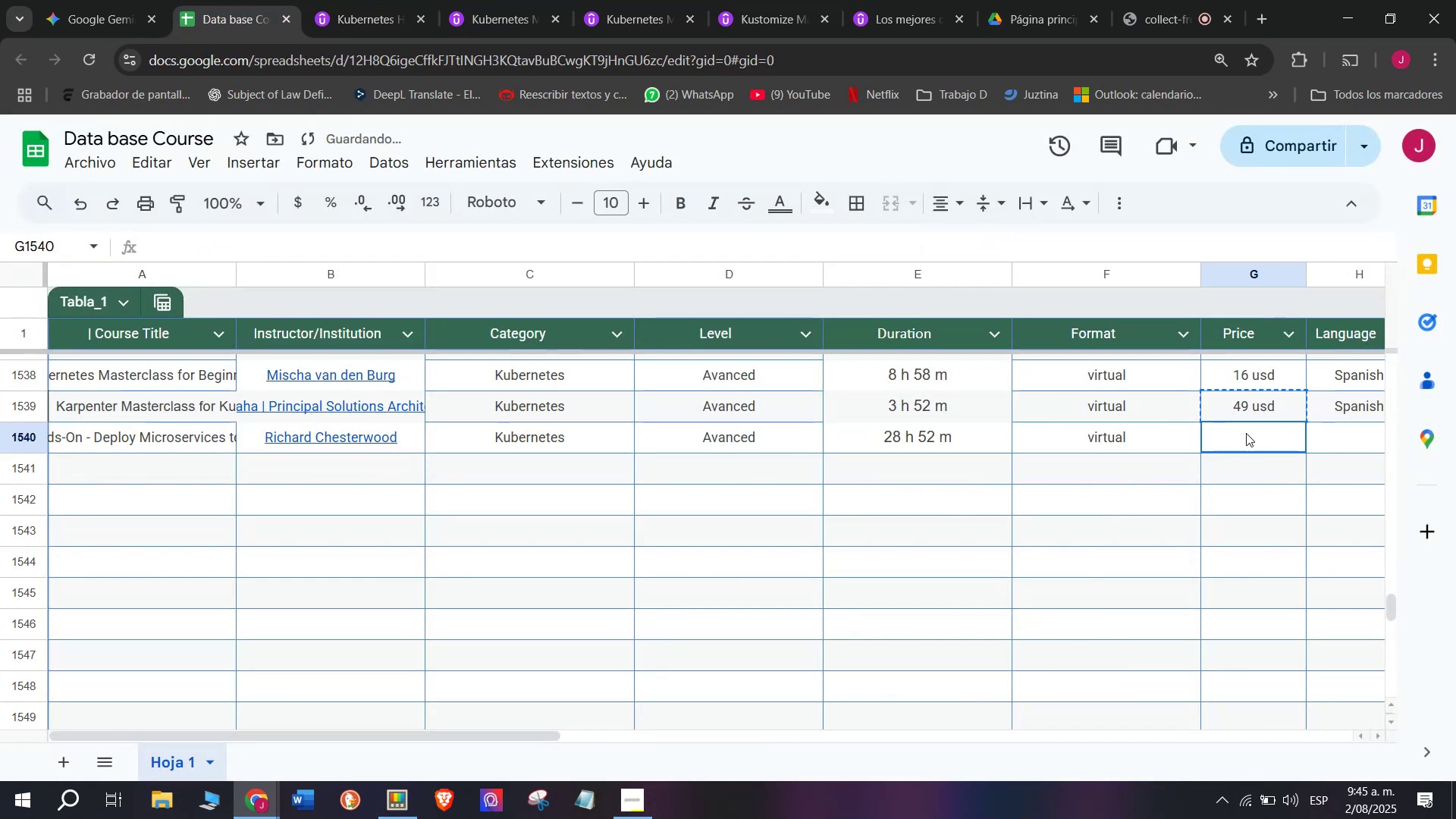 
key(Control+V)
 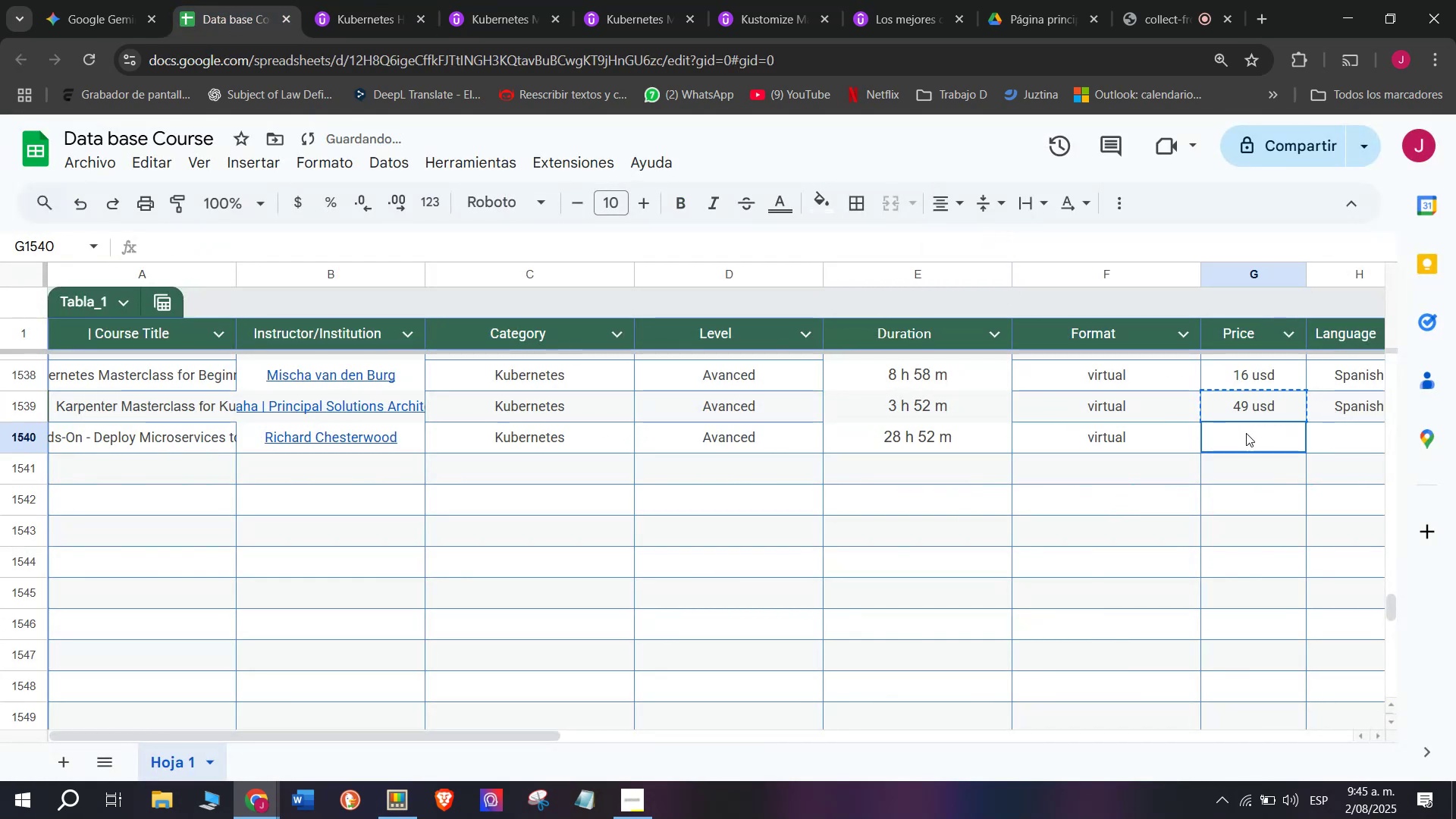 
triple_click([1246, 433])
 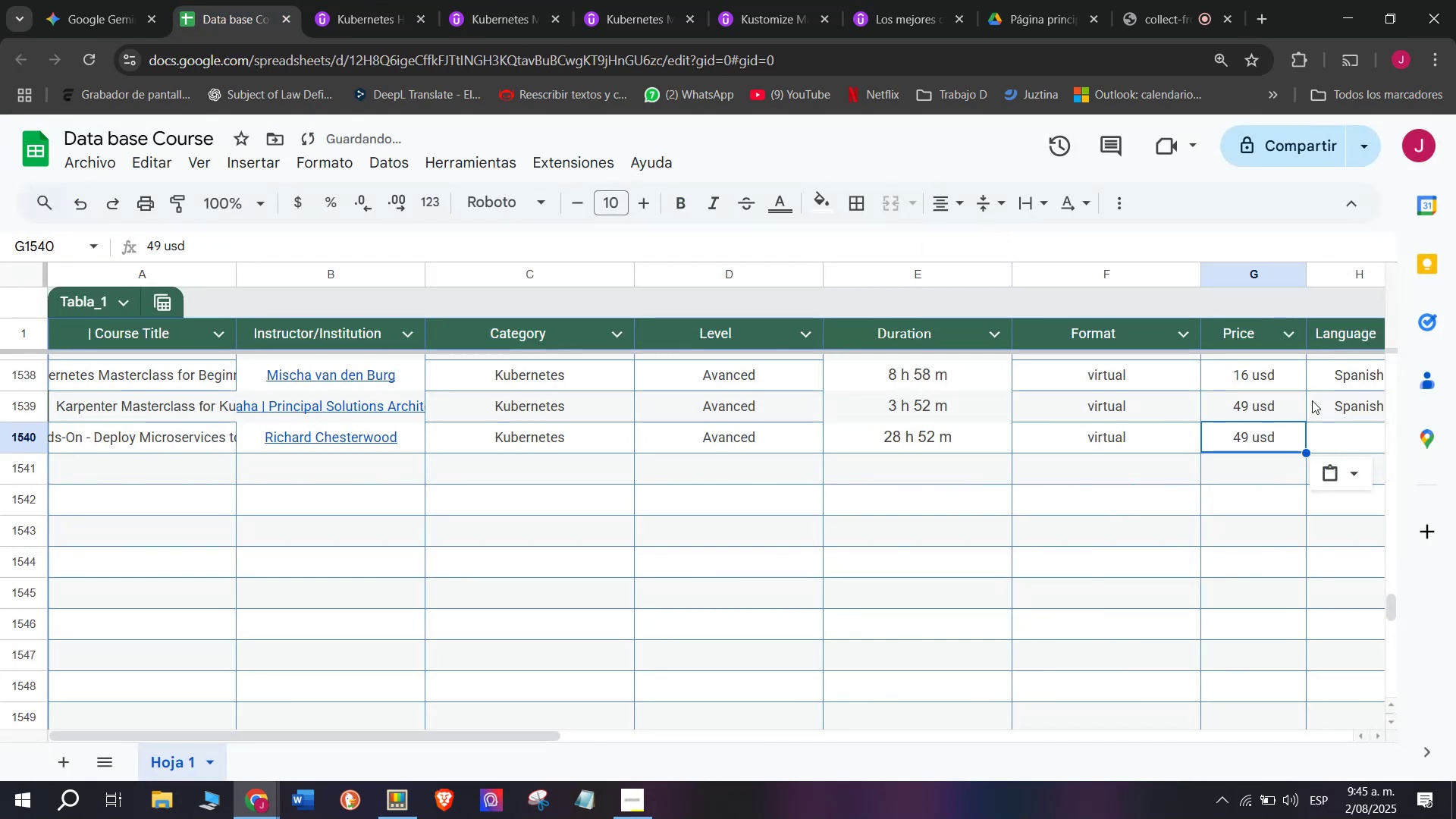 
left_click([1331, 395])
 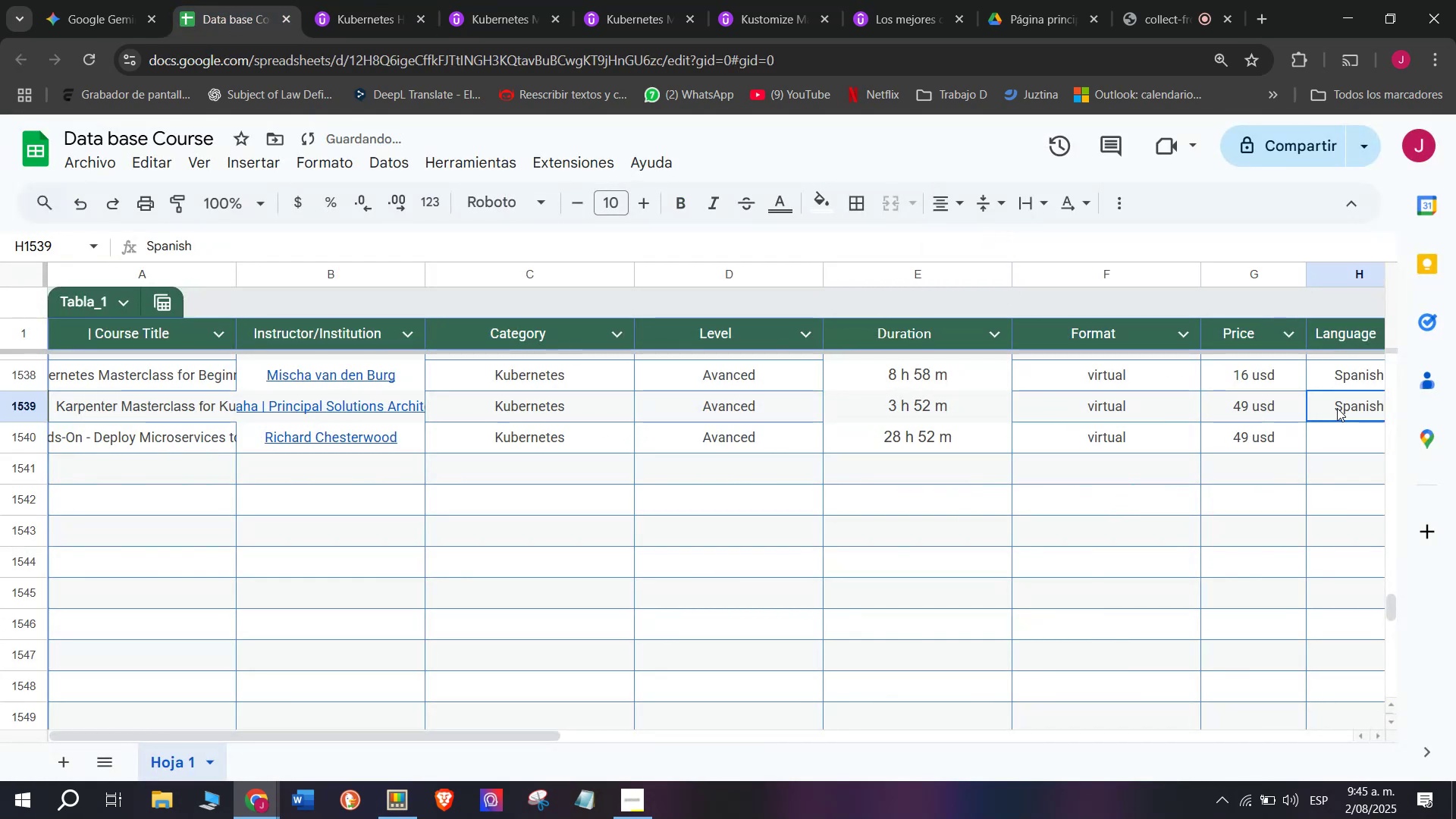 
key(Break)
 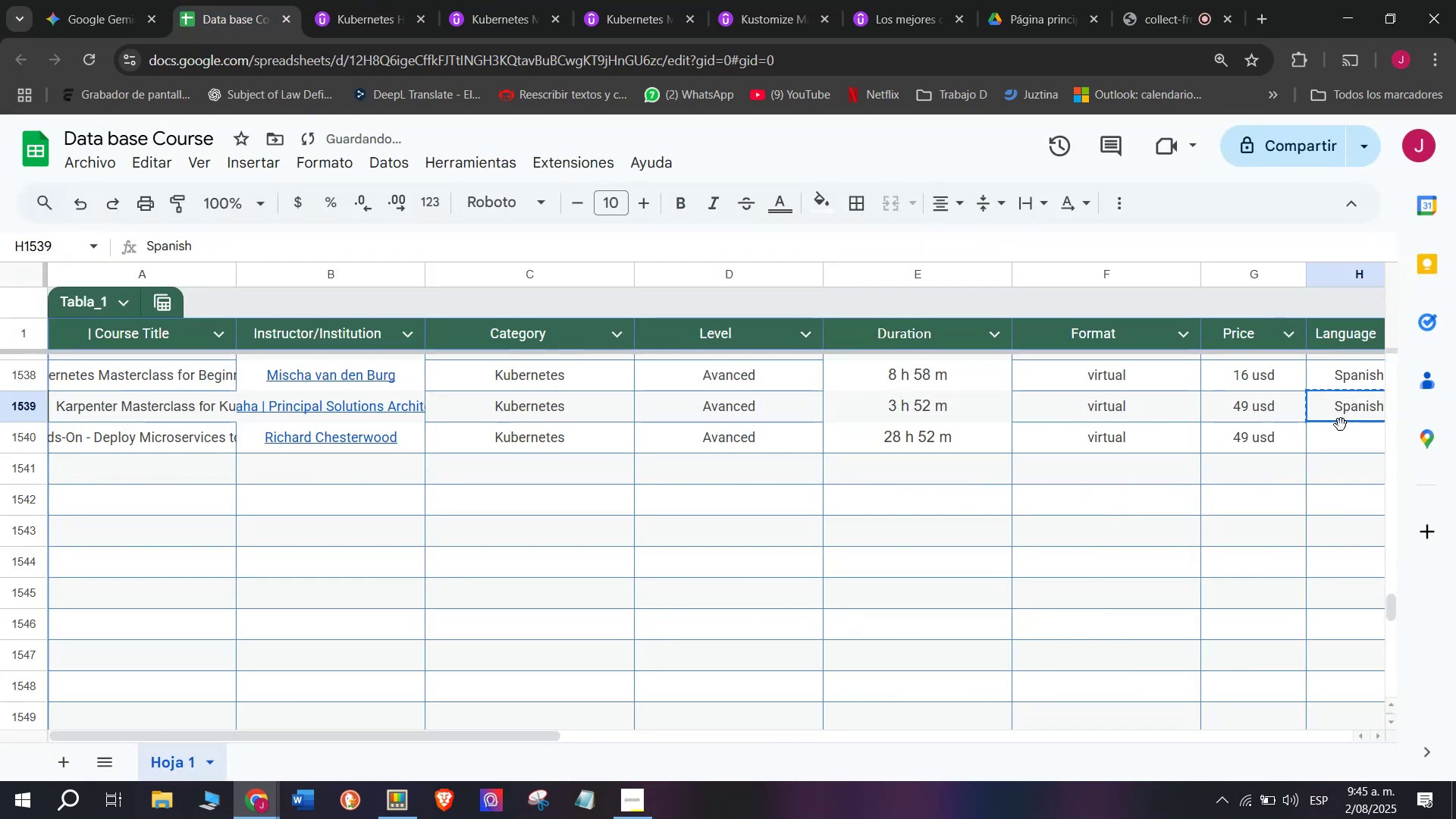 
key(Control+ControlLeft)
 